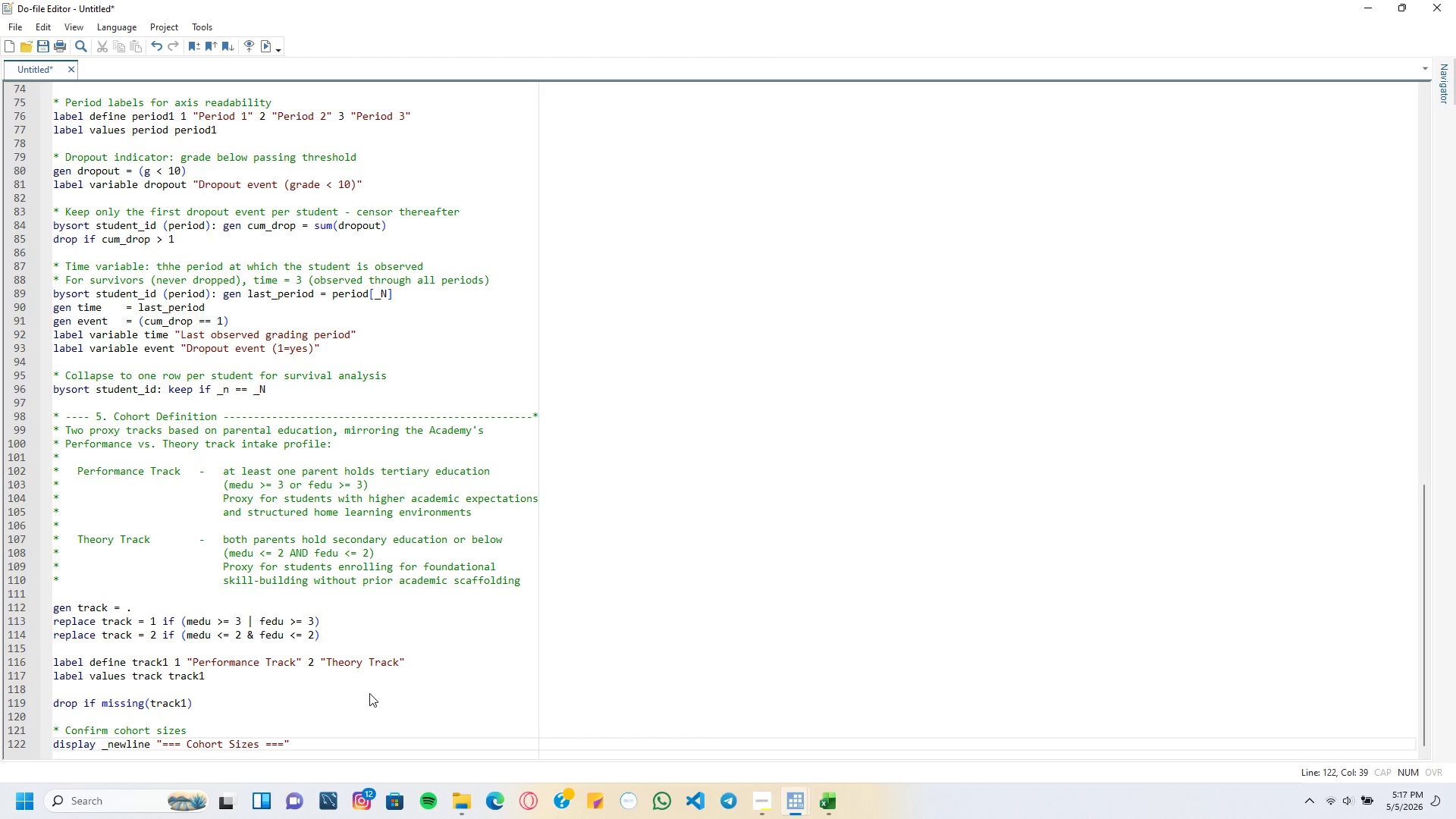 
key(ArrowRight)
 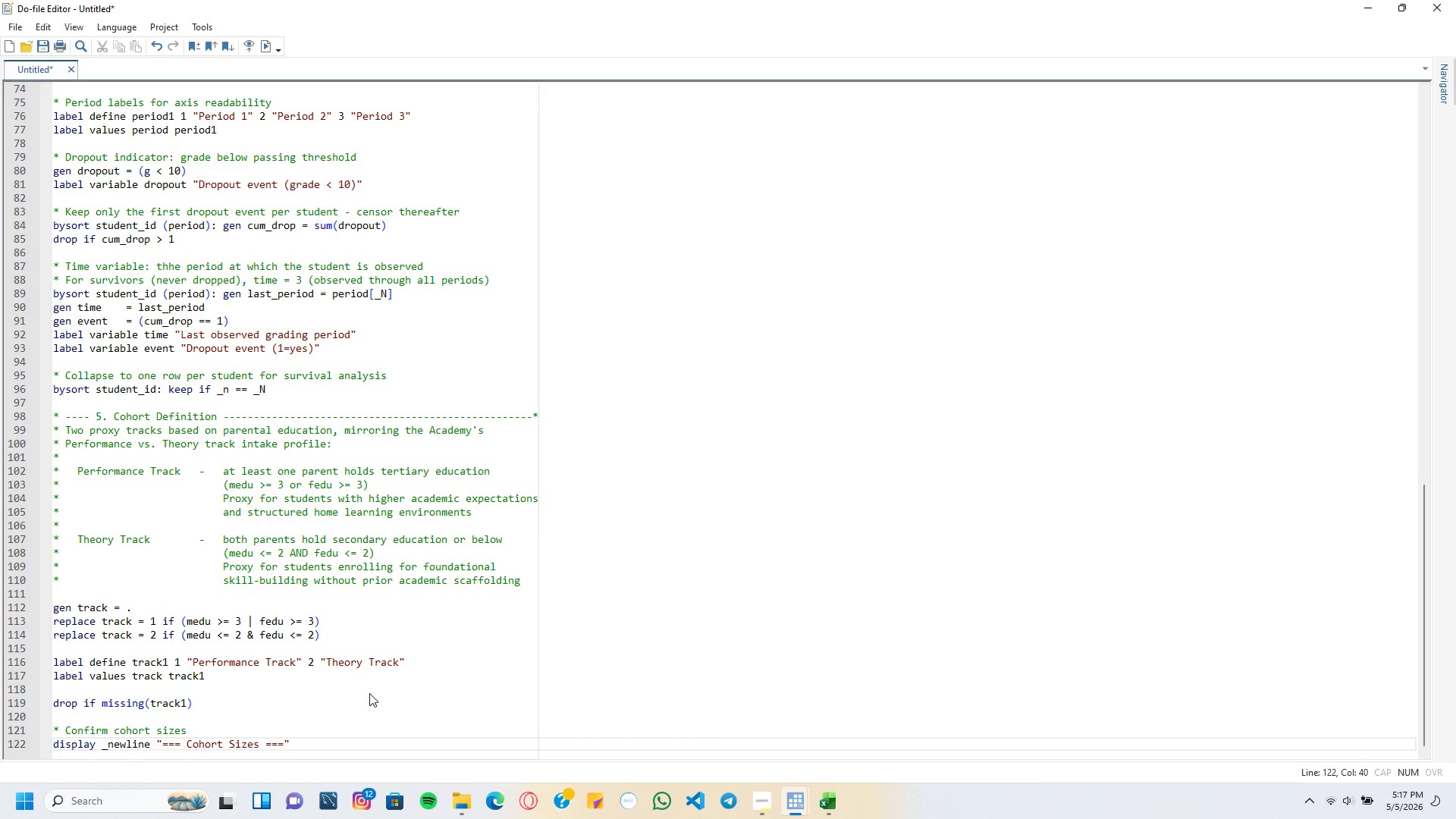 
key(Enter)
 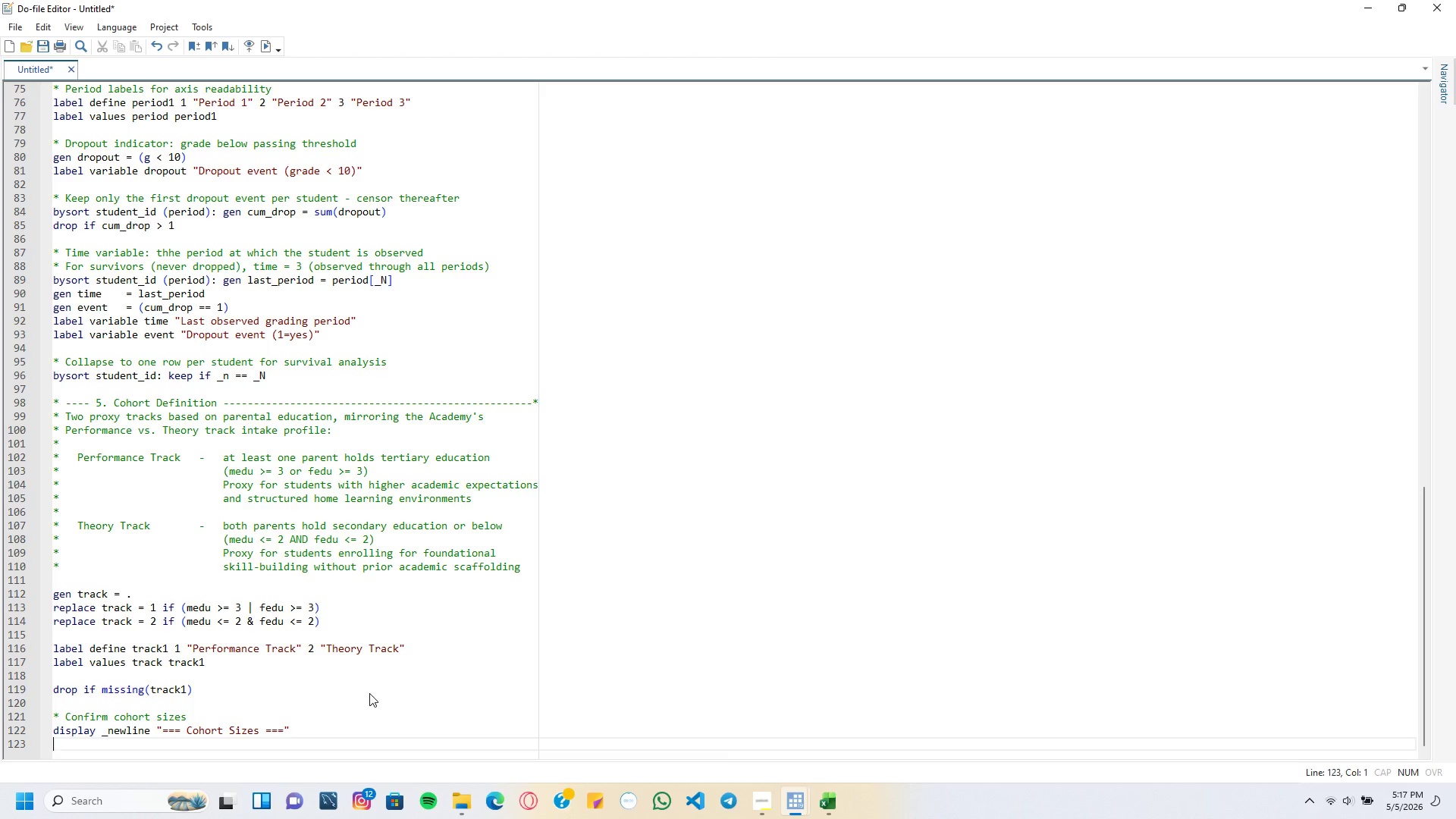 
type(tabulate track event r)
key(Backspace)
key(Backspace)
type(, row)
 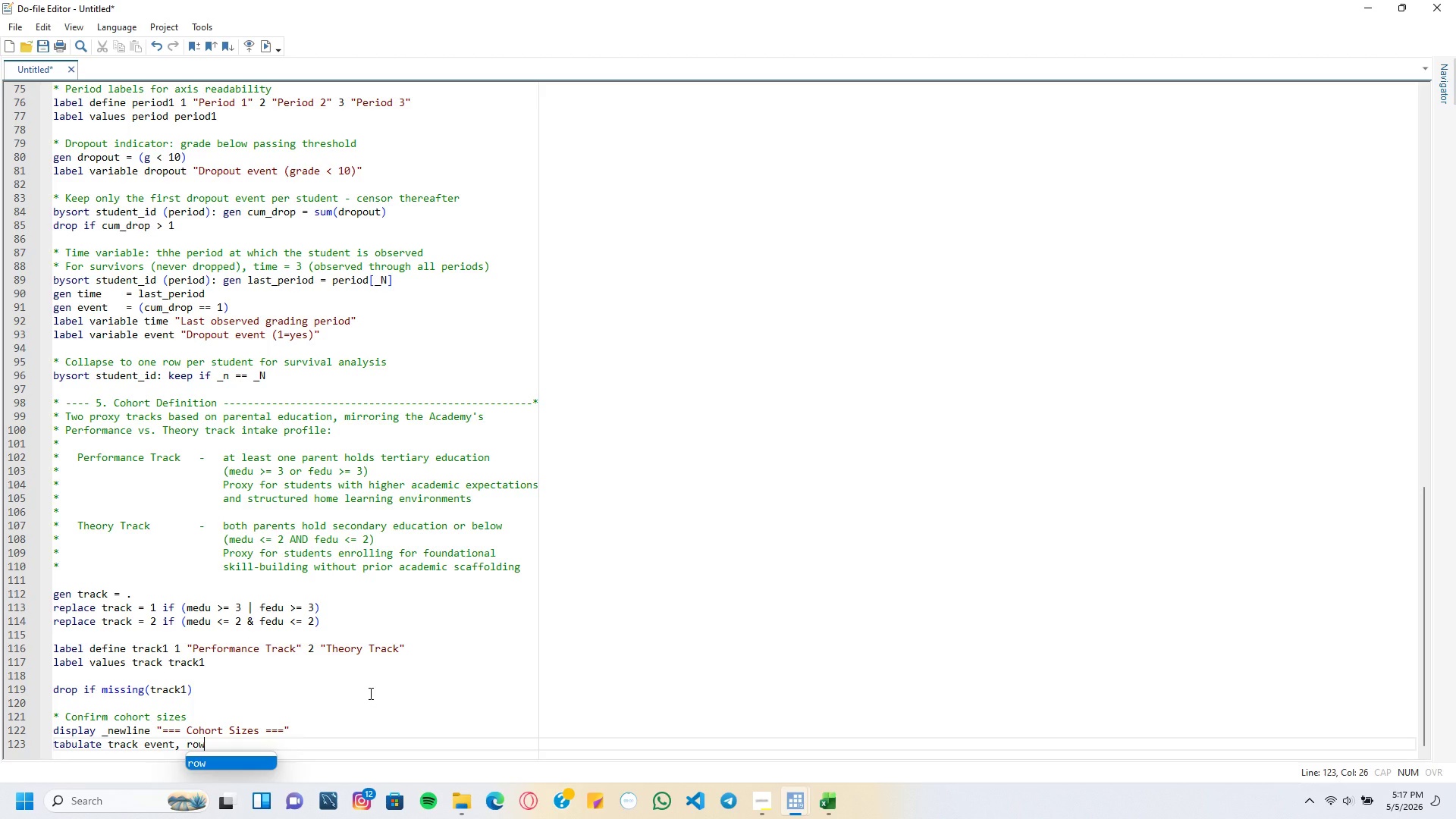 
key(Enter)
 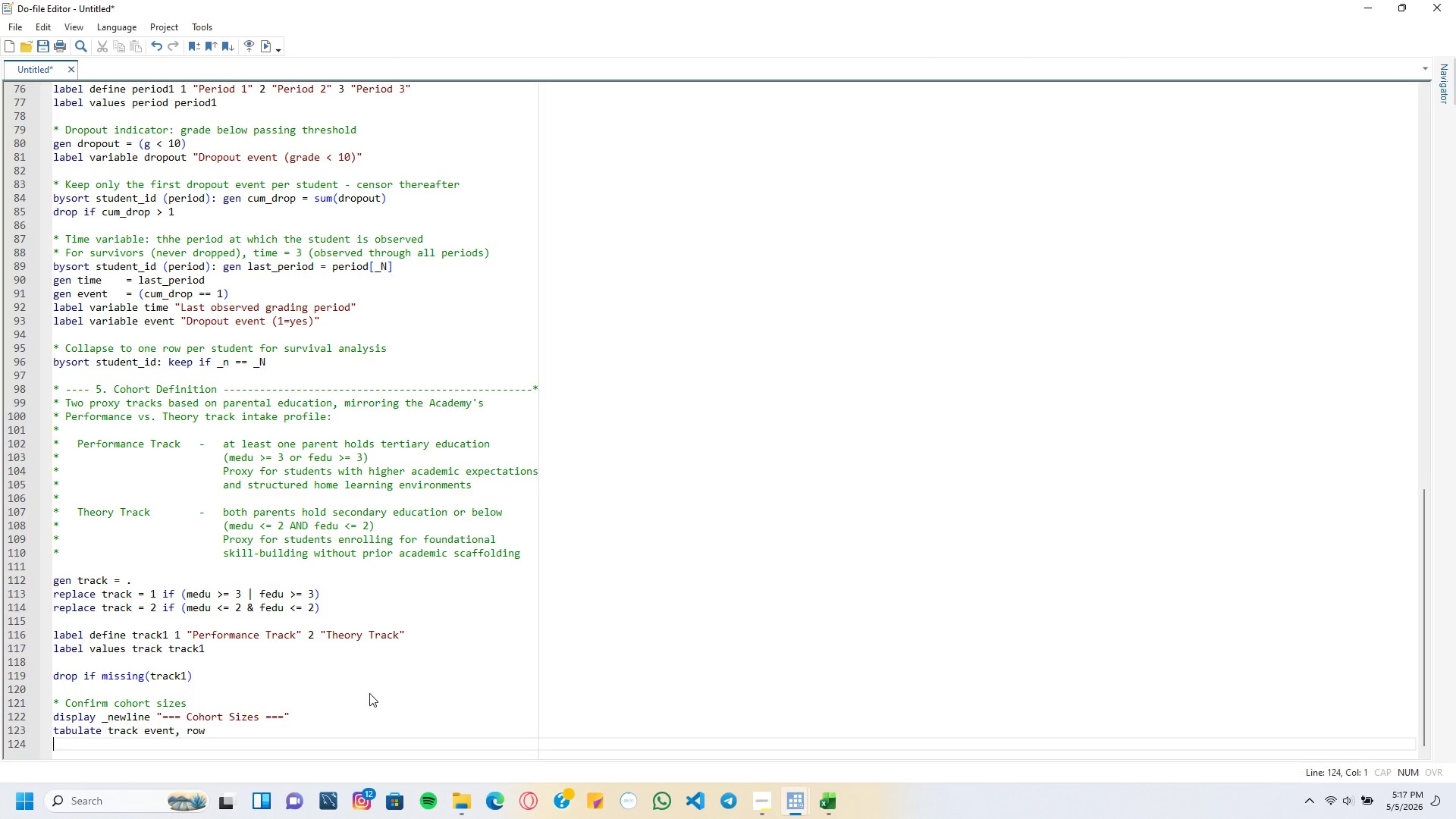 
key(Enter)
 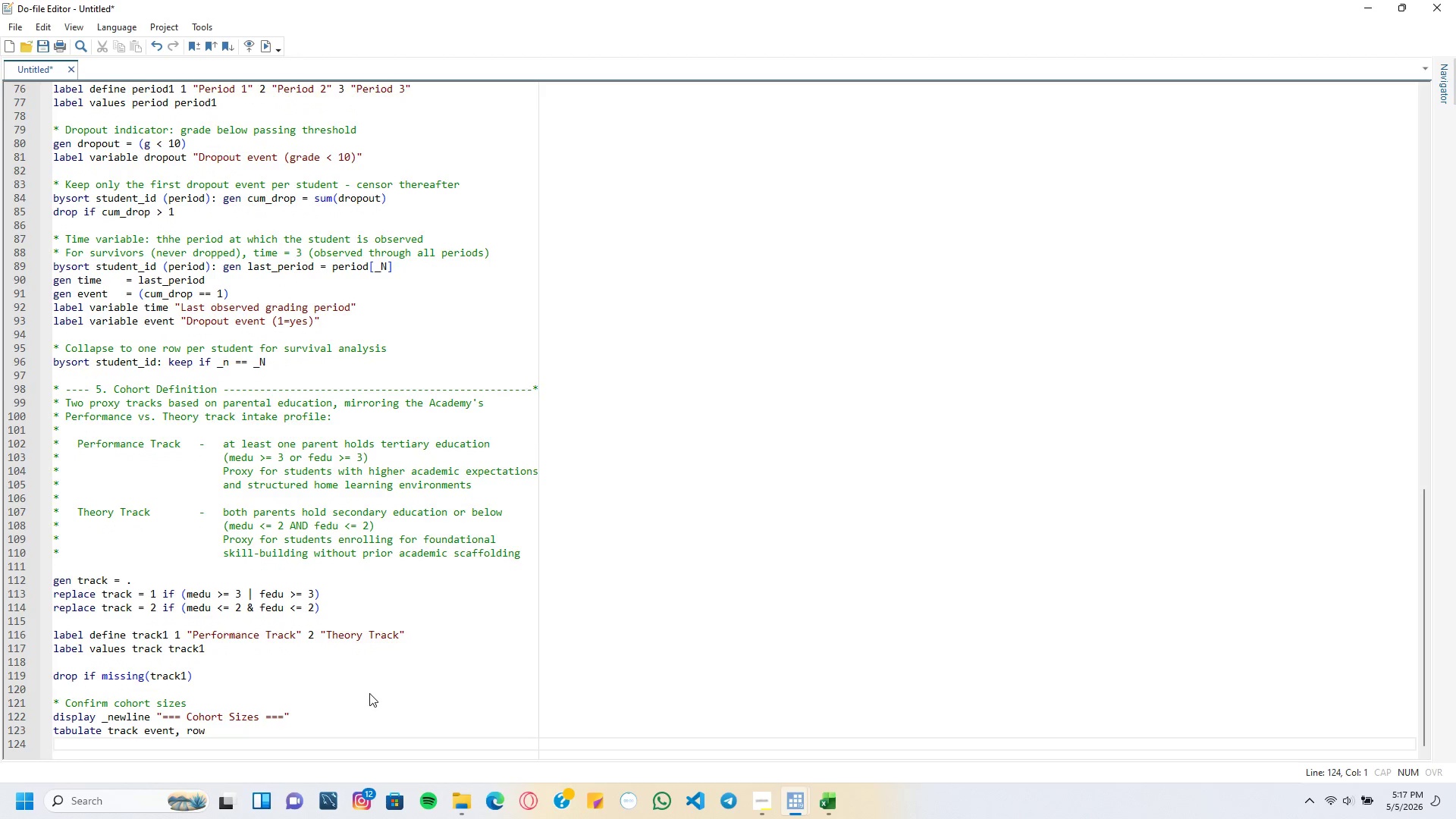 
key(Enter)
 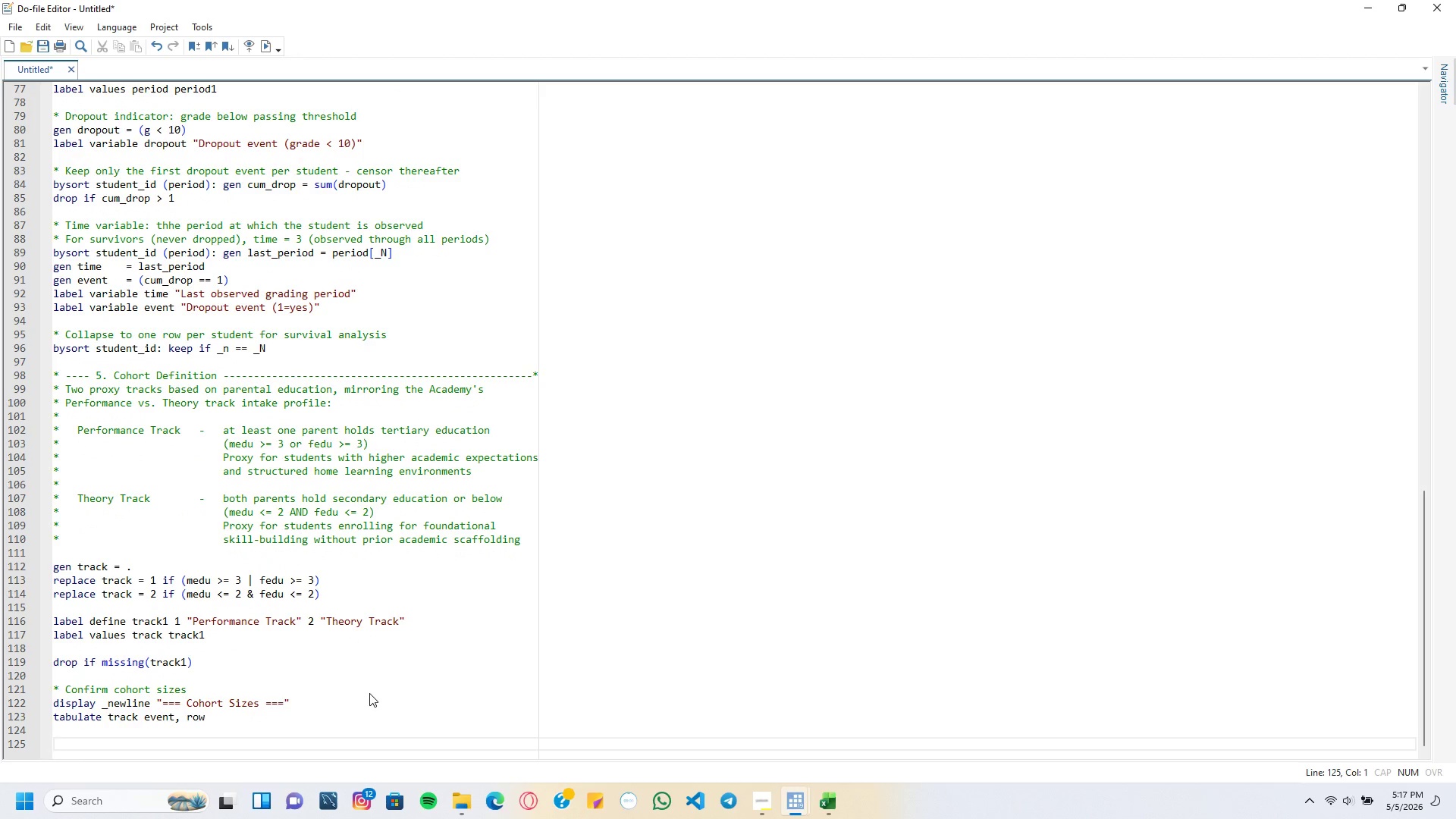 
type(* ---- 7)
key(Backspace)
type(6. Declare Survival Data -----------------------------------------------*)
 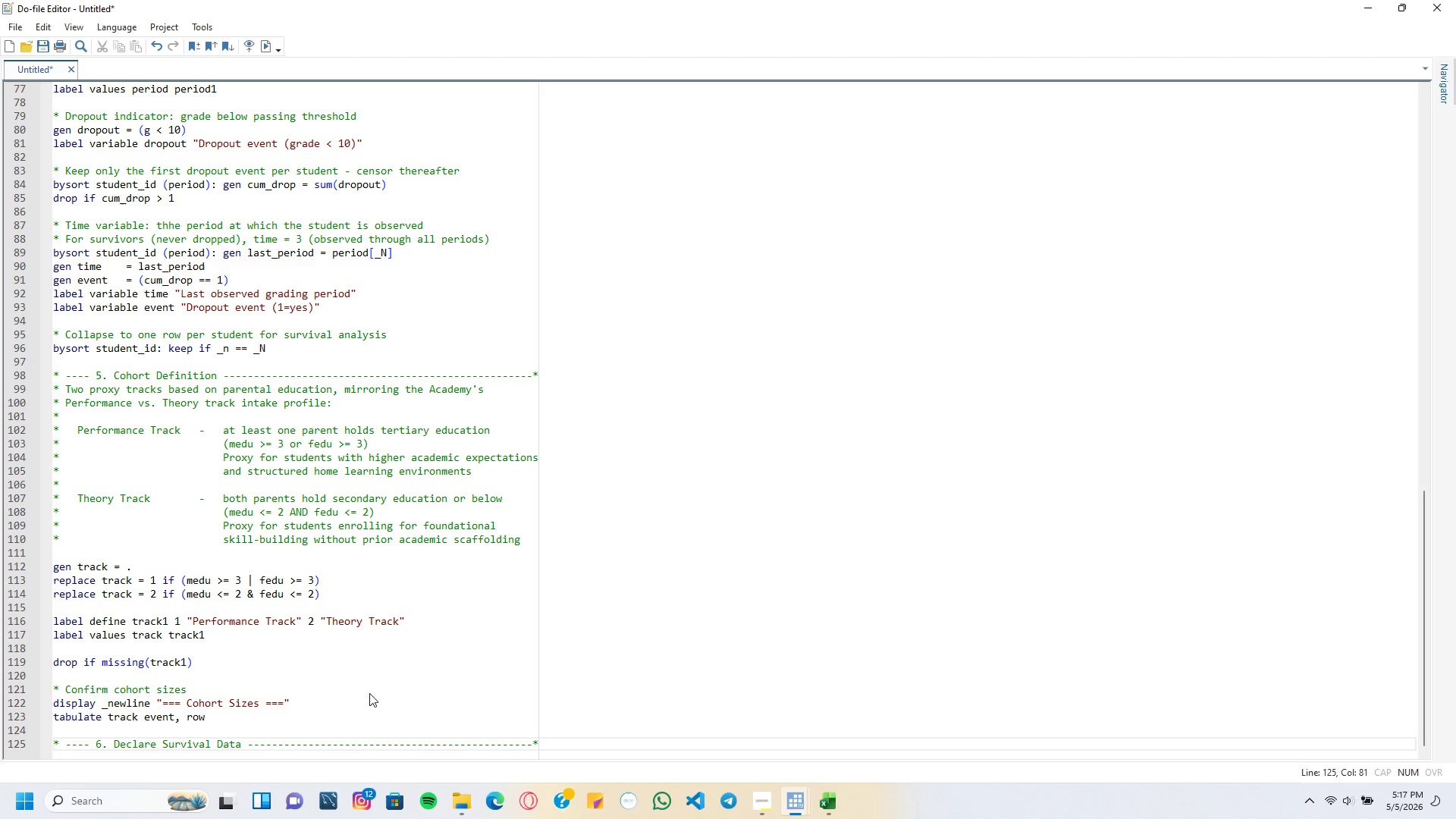 
key(Enter)
 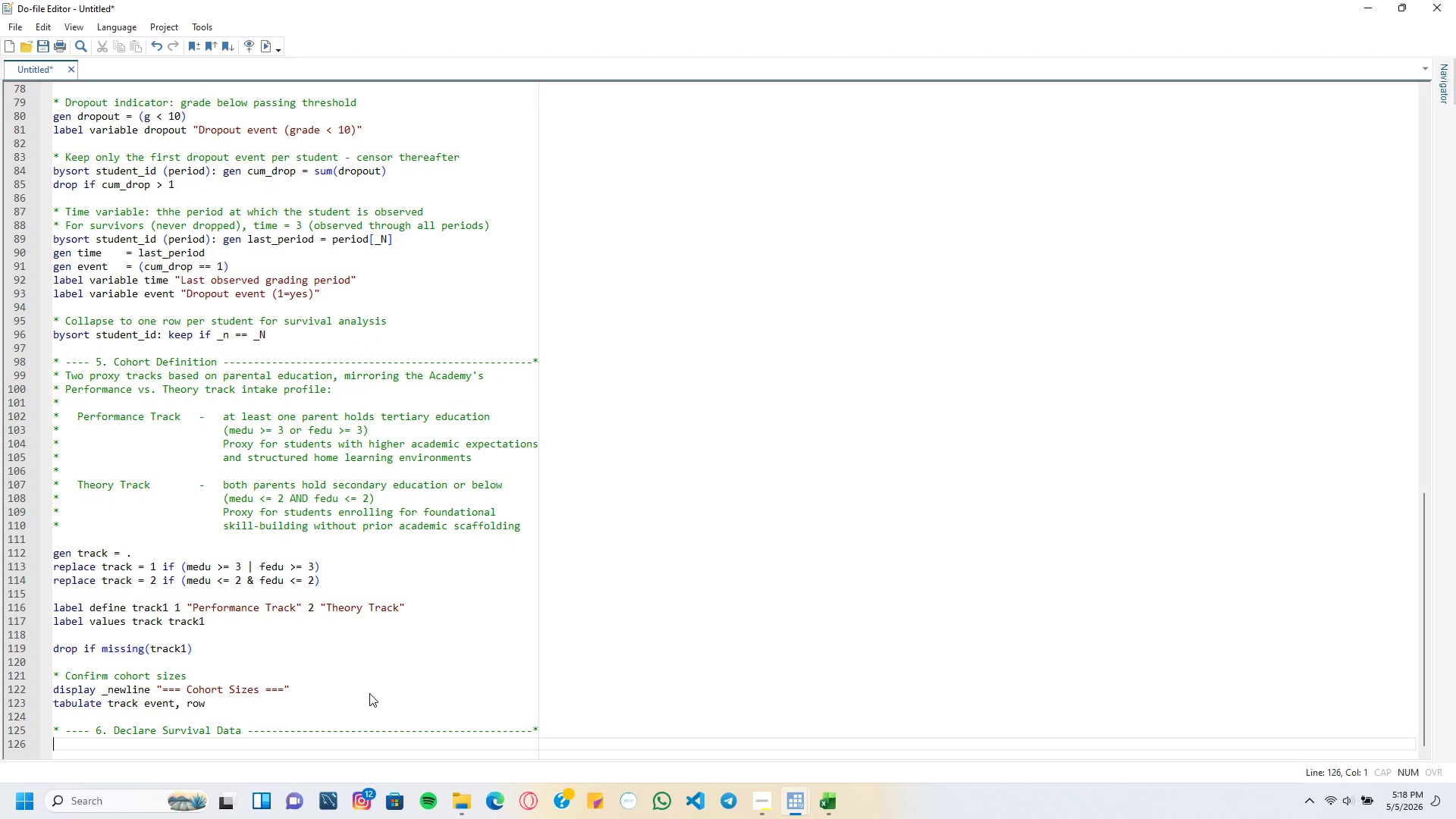 
type(stset time, failure )
key(Backspace)
type((evet == 1)
 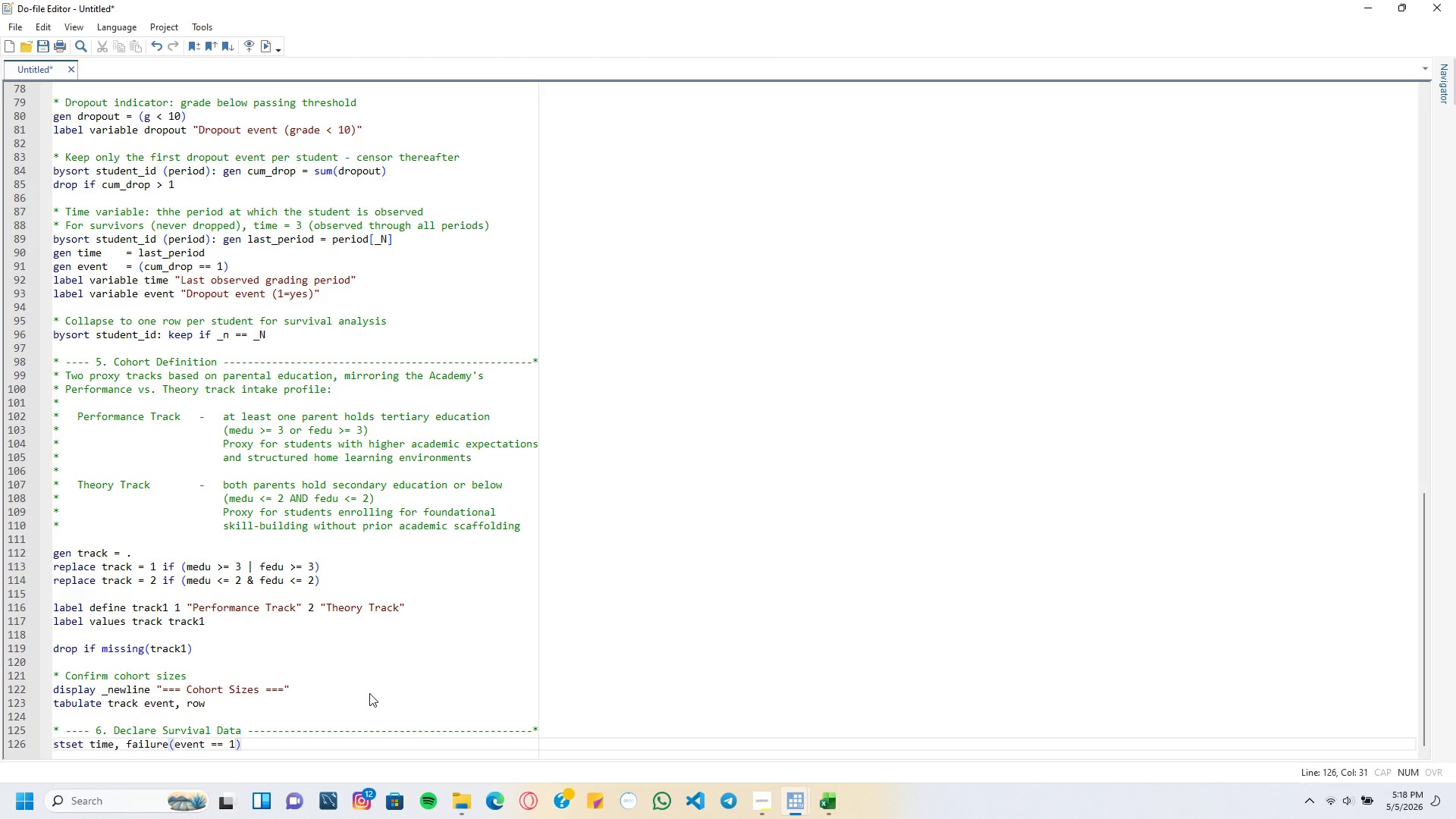 
key(ArrowRight)
 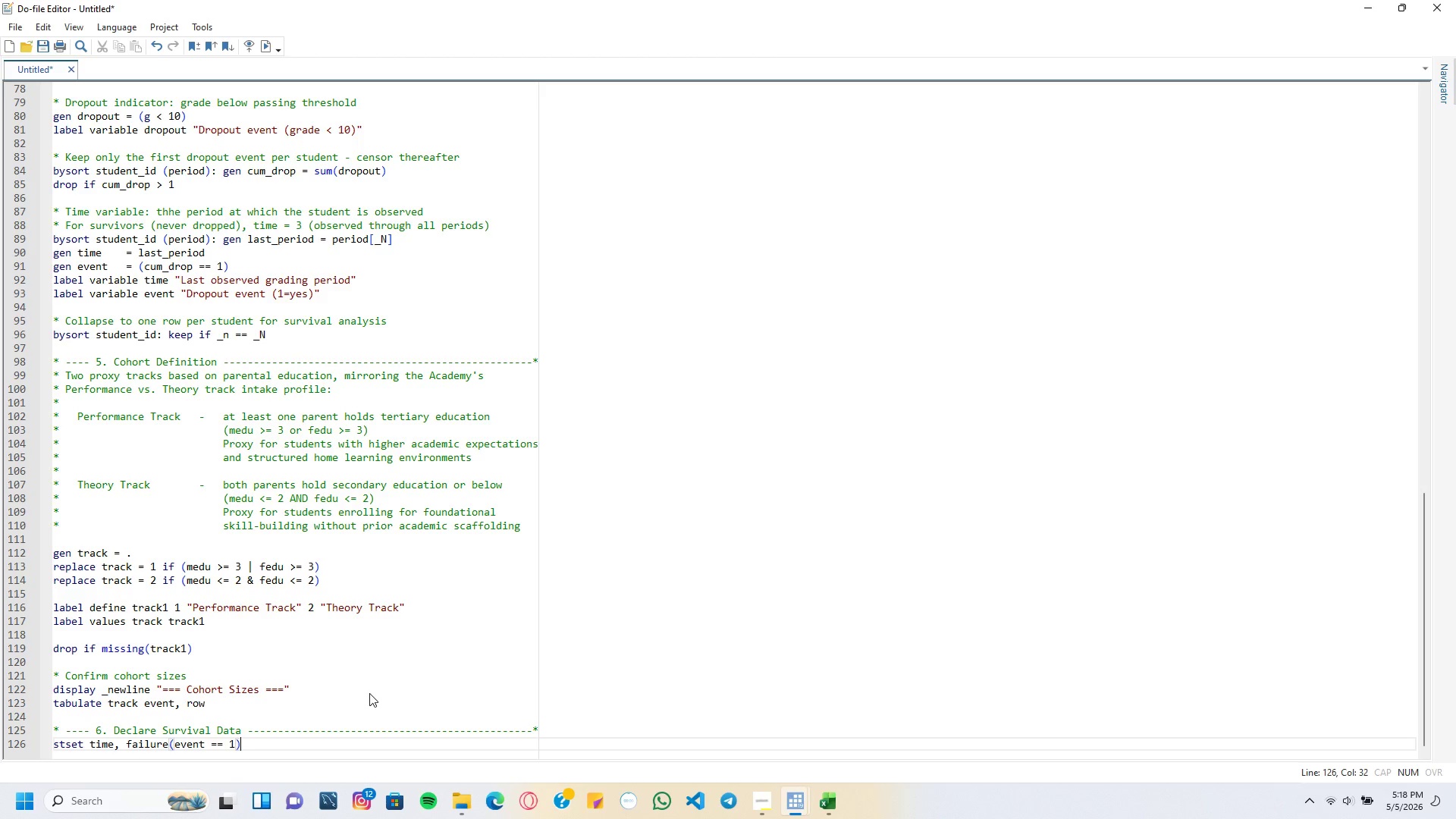 
type( id(studeng)
key(Backspace)
type(t_id)
 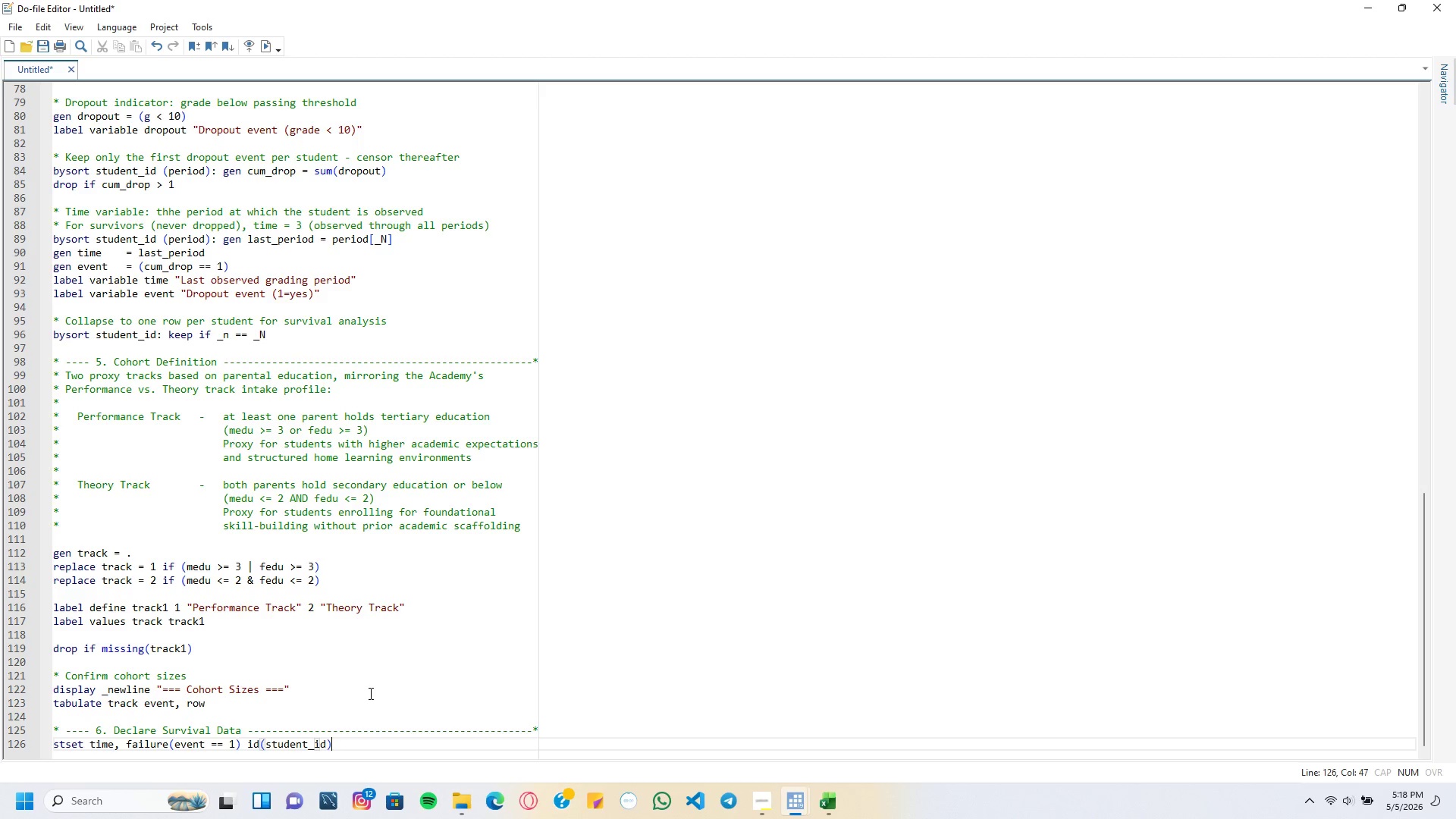 
 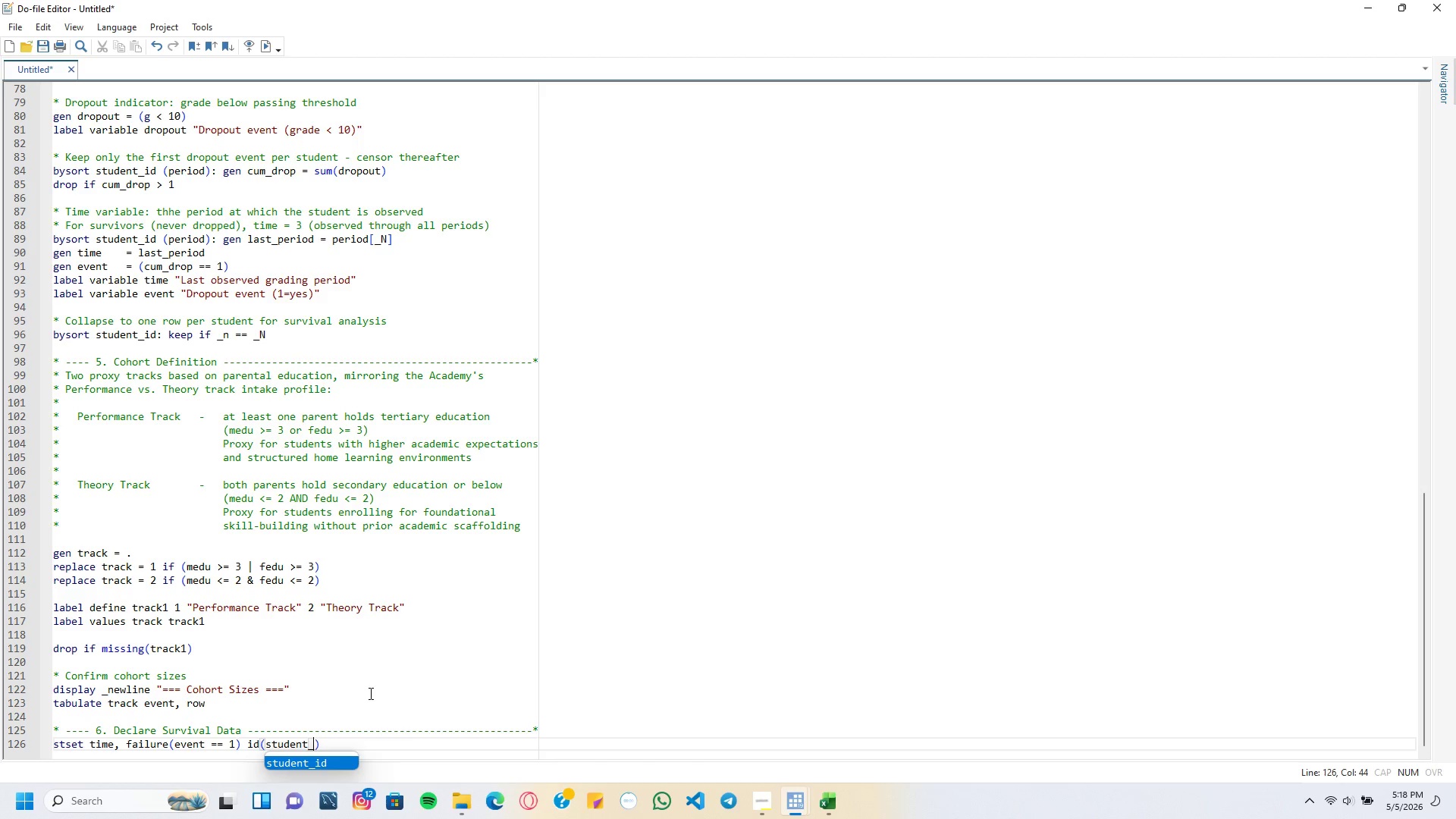 
key(ArrowRight)
 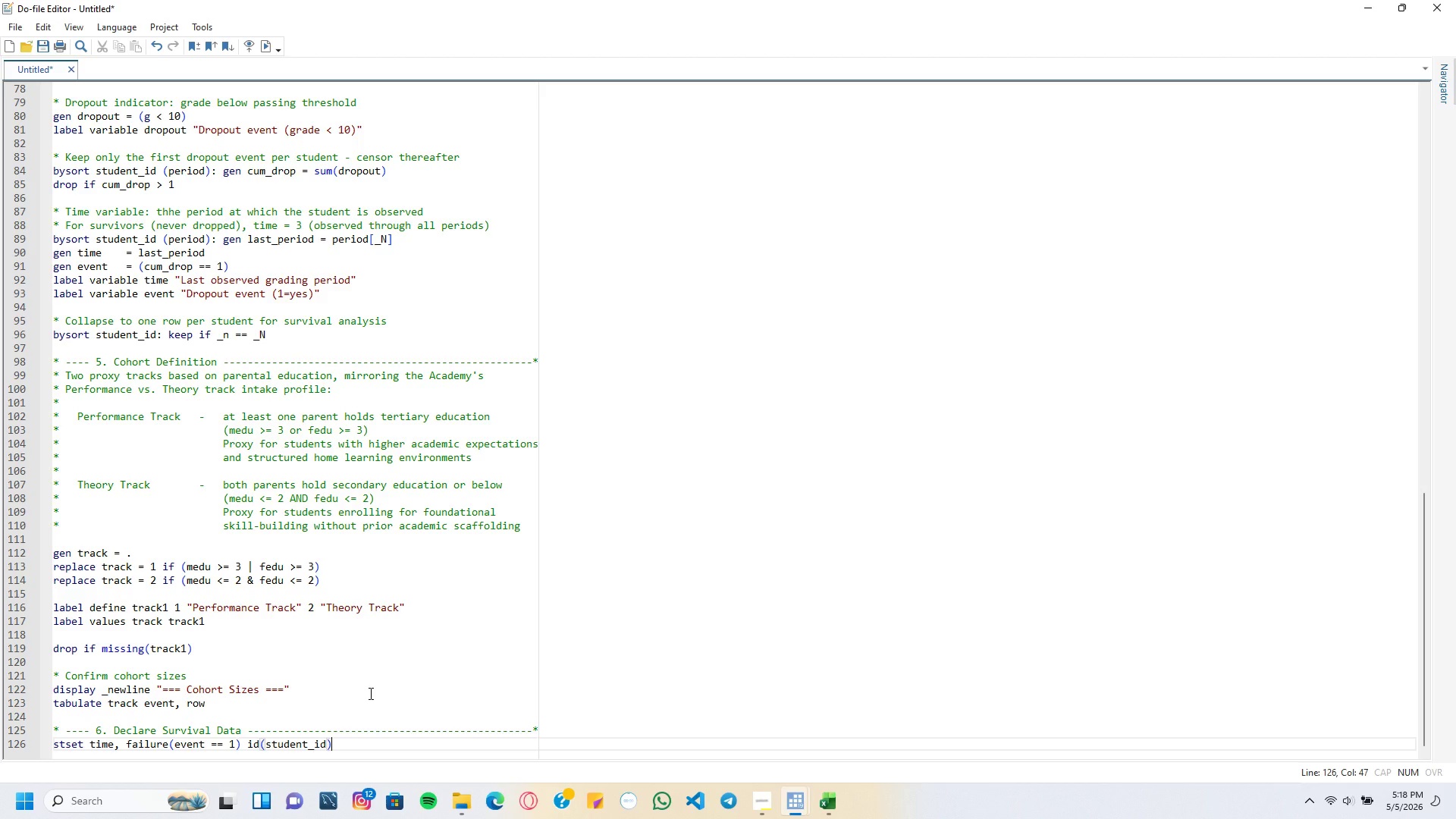 
key(Enter)
 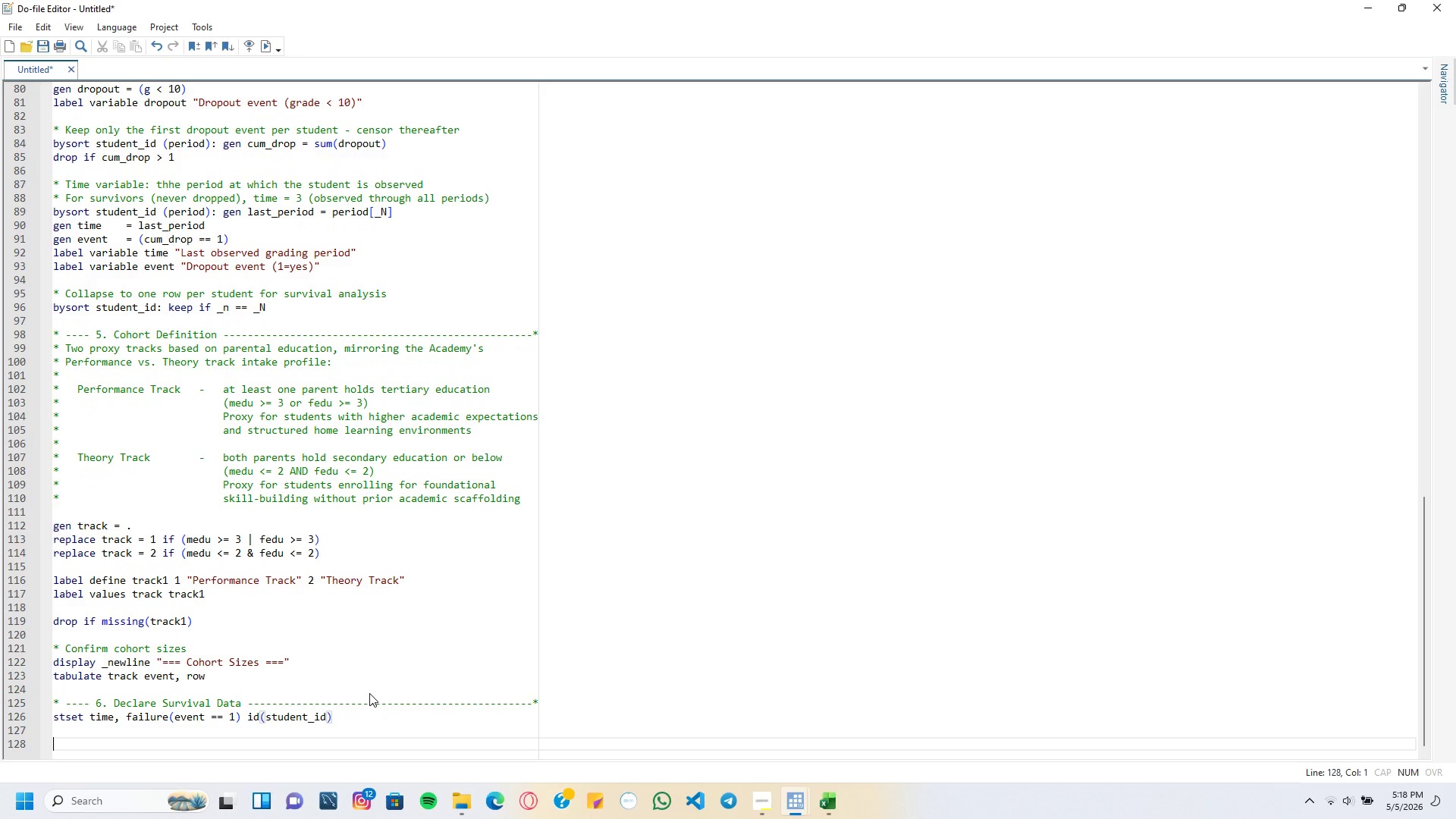 
key(Enter)
 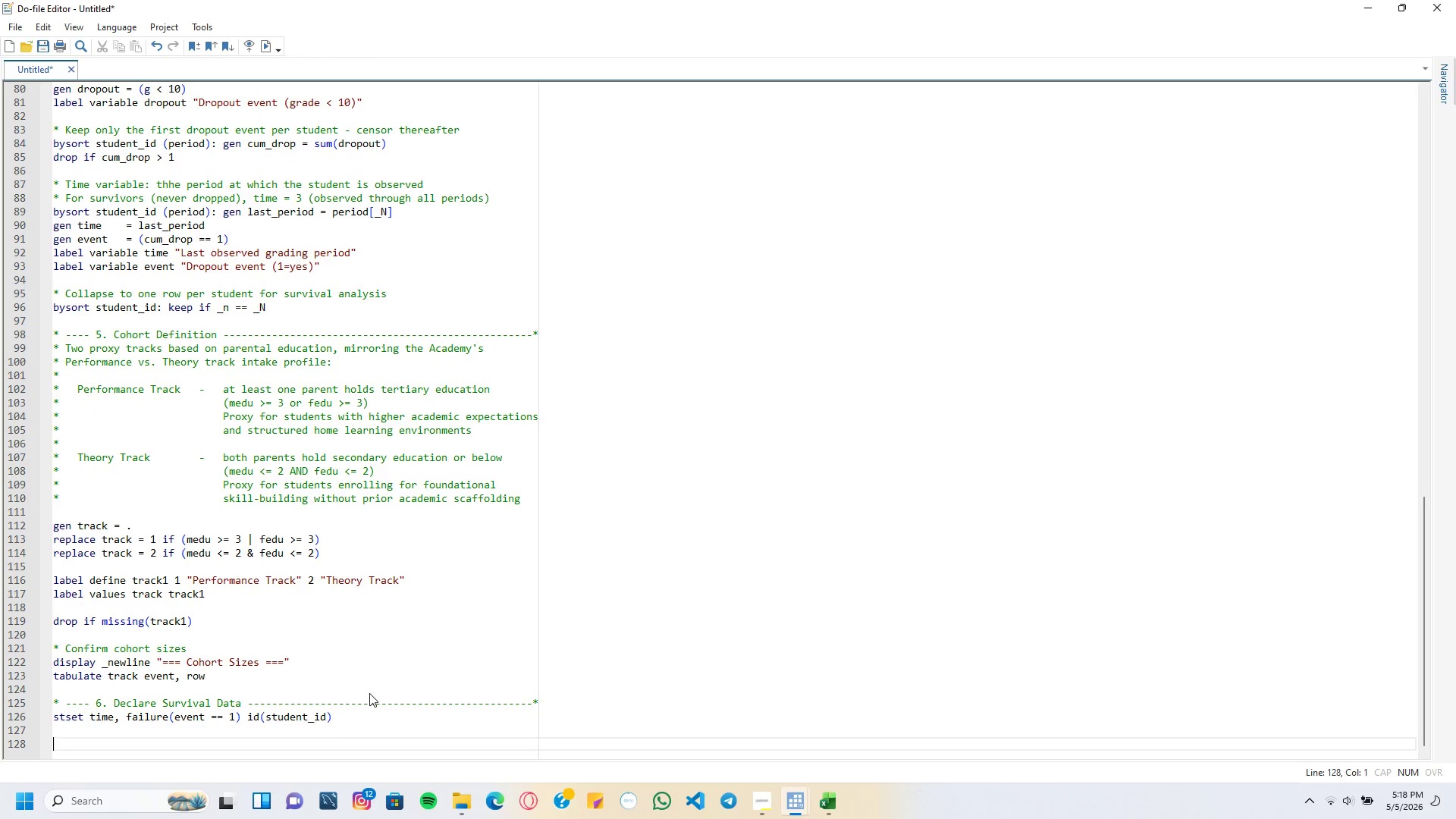 
type(* ---- 8)
key(Backspace)
type(7. Descriptive Survival Summary ----------------------------------------*)
 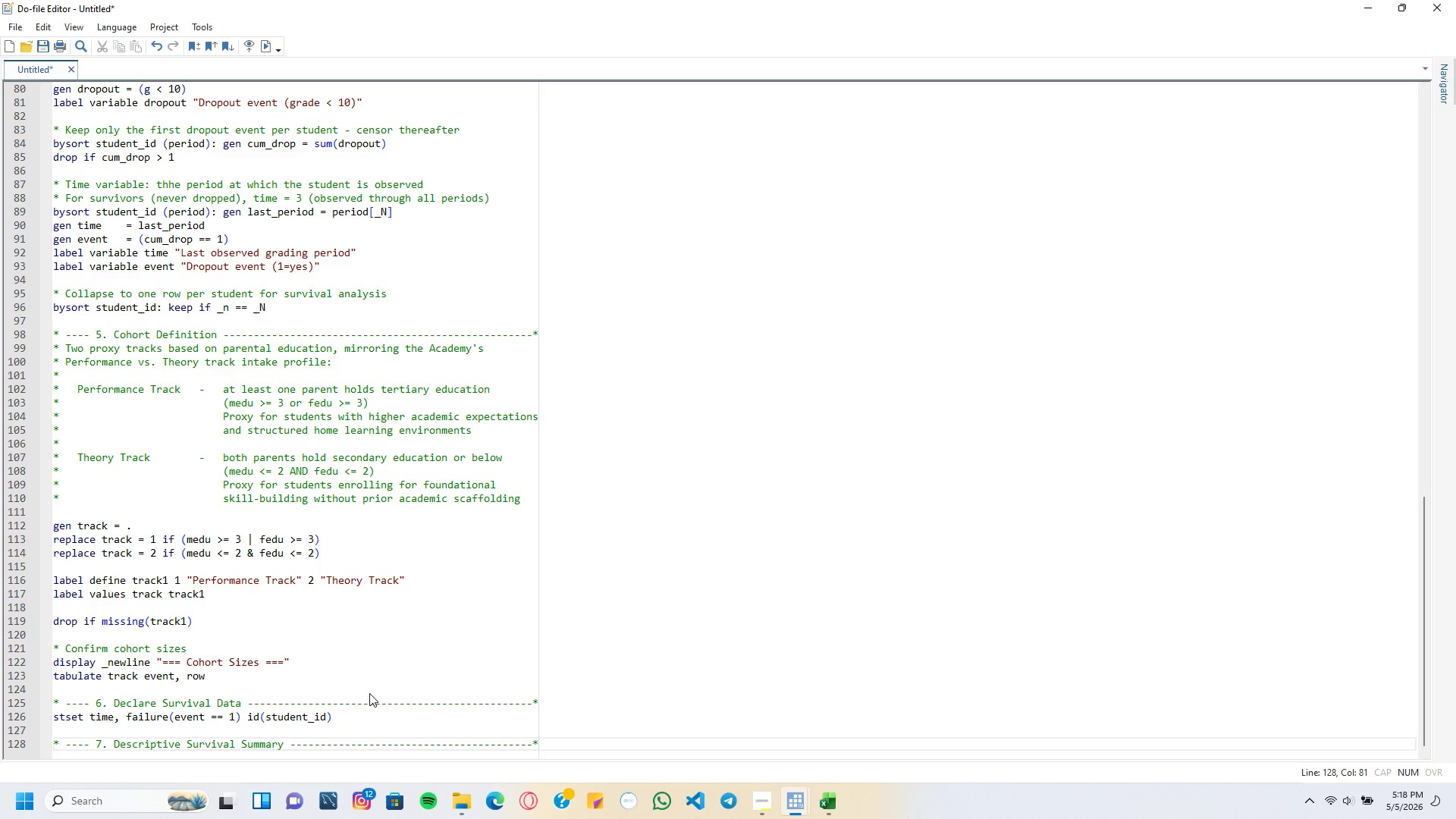 
key(Enter)
 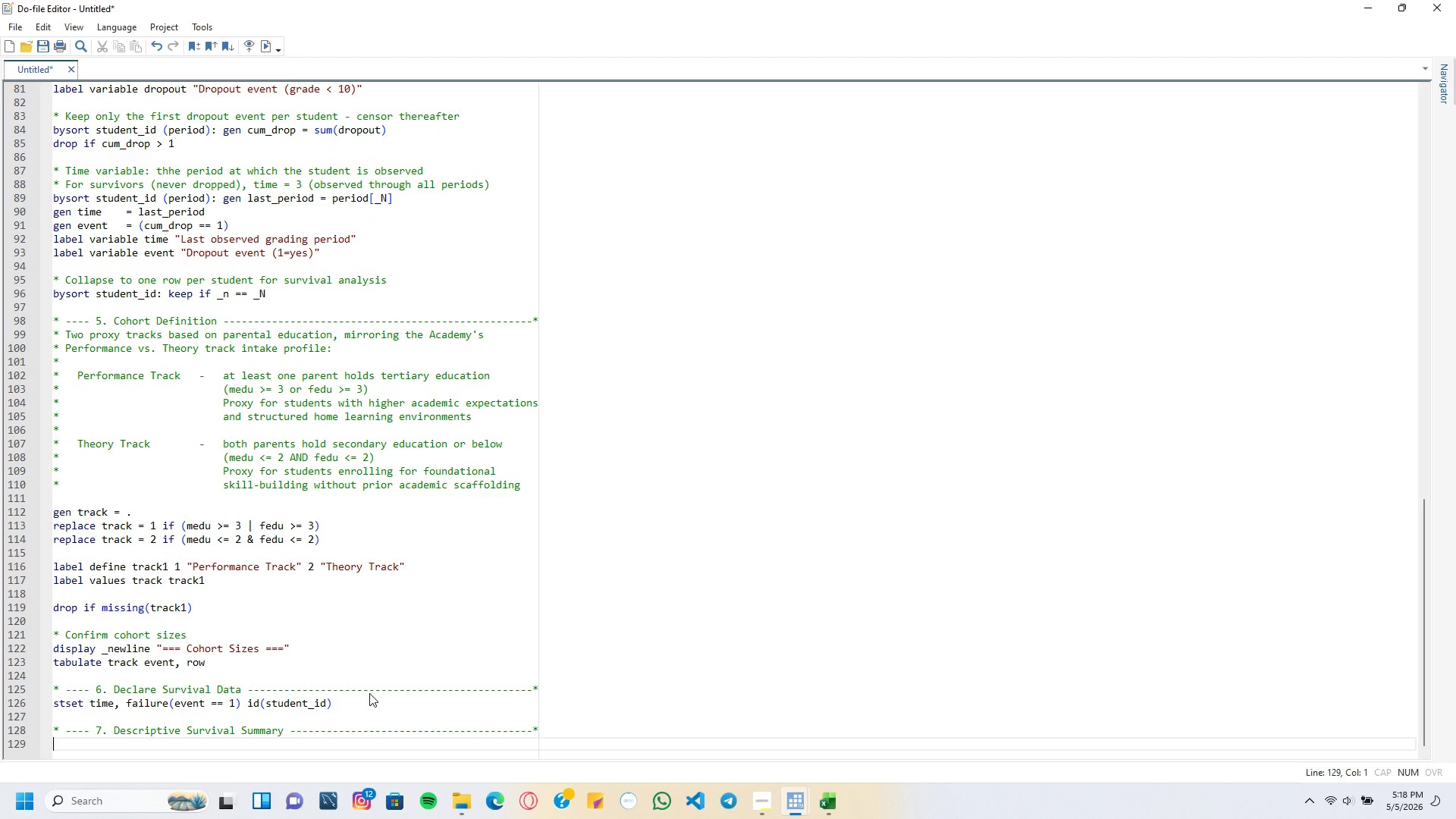 
type(dos[)
key(Backspace)
key(Backspace)
key(Backspace)
type(isplay _newline "=== Overall Survival Summary ===)
 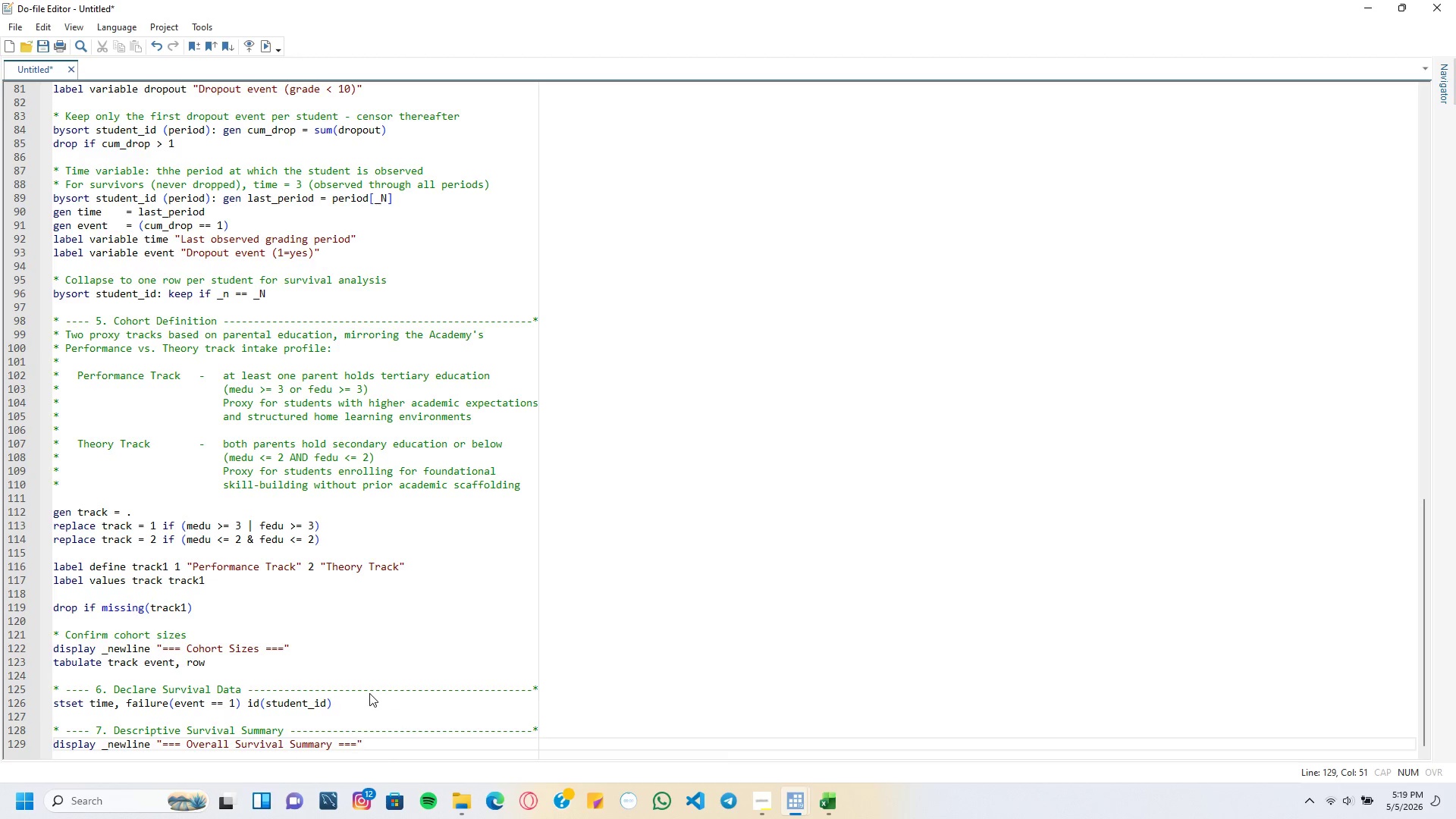 
key(ArrowRight)
 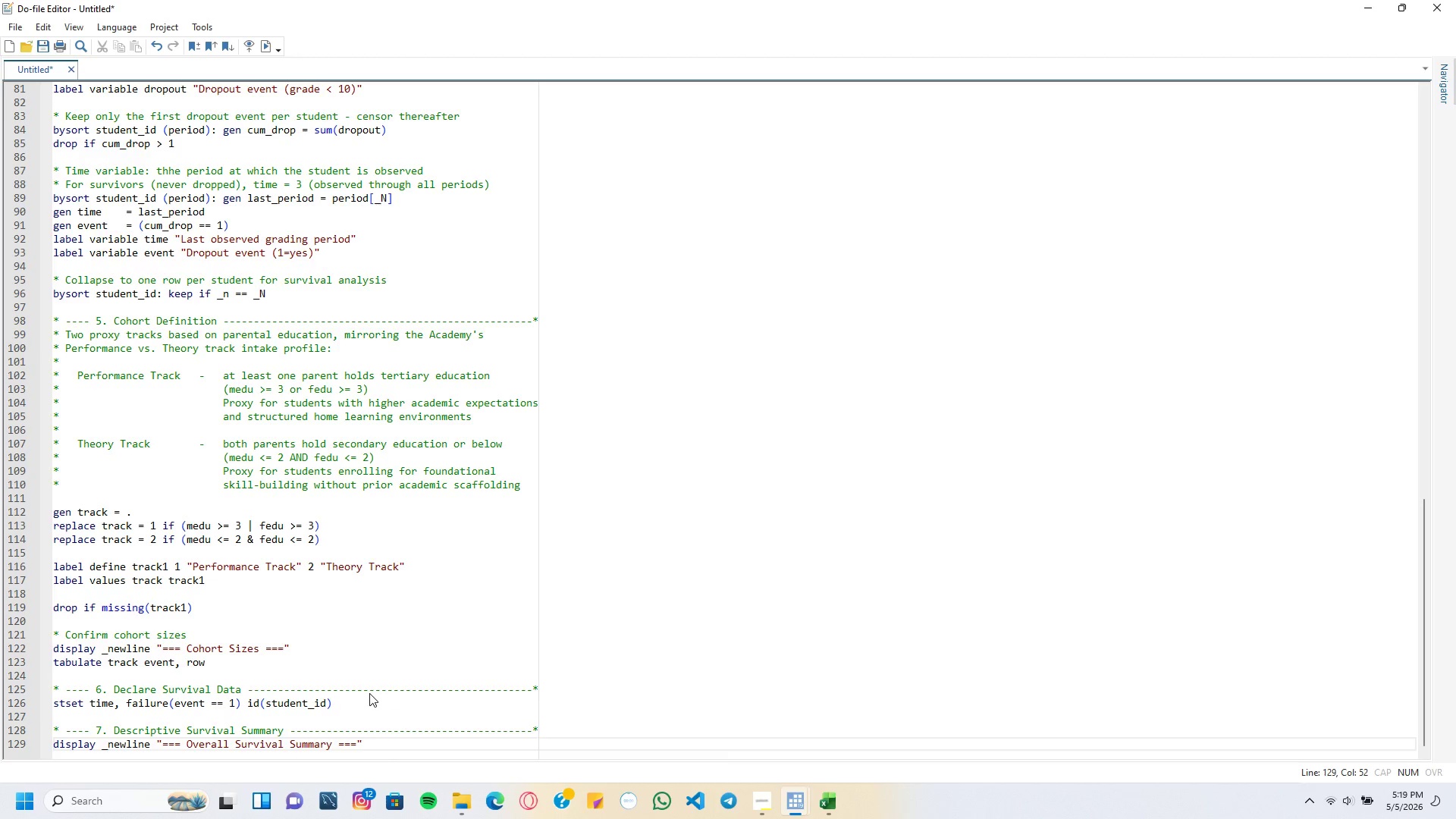 
key(Enter)
 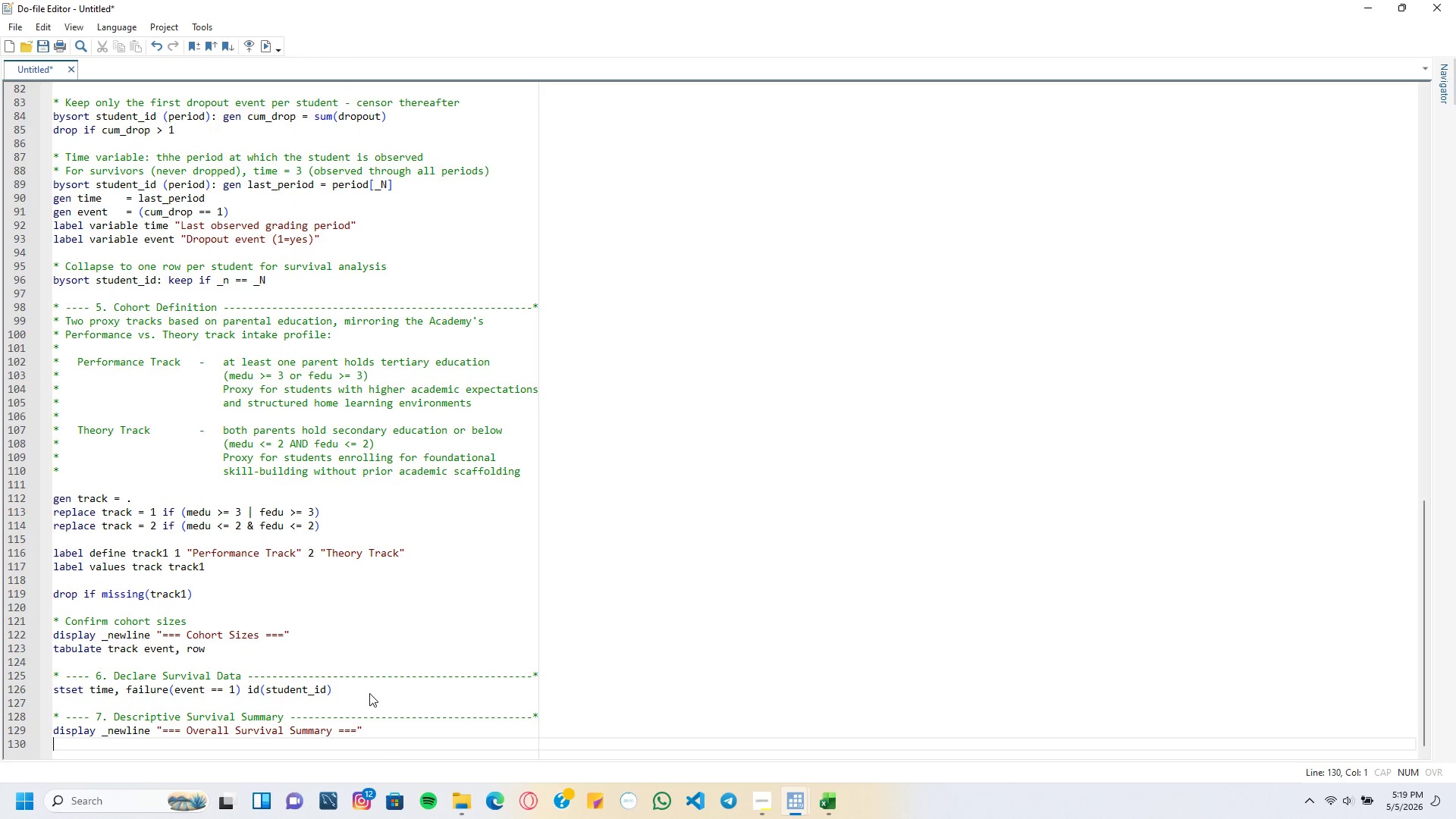 
type(stsum)
 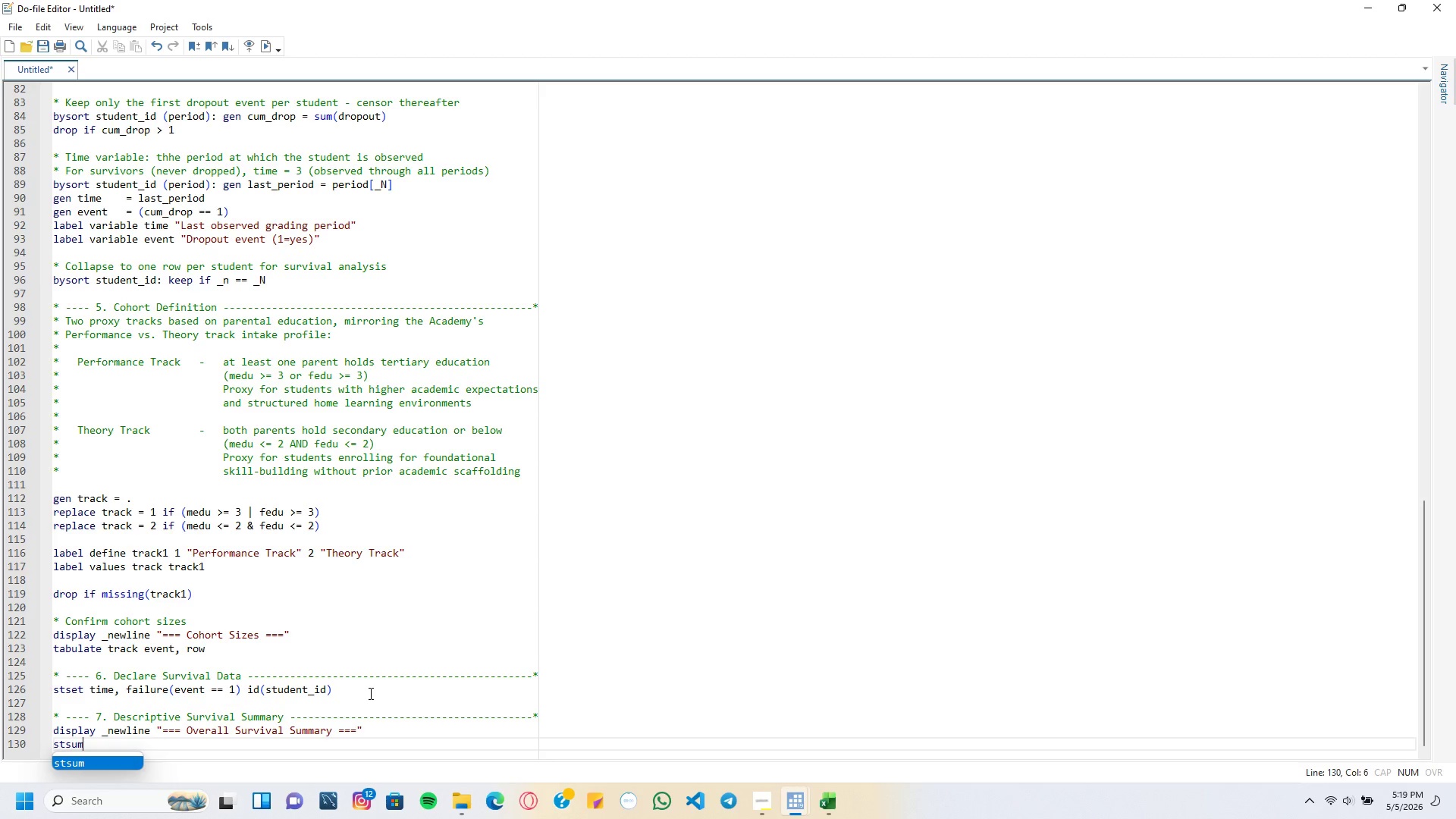 
key(Enter)
 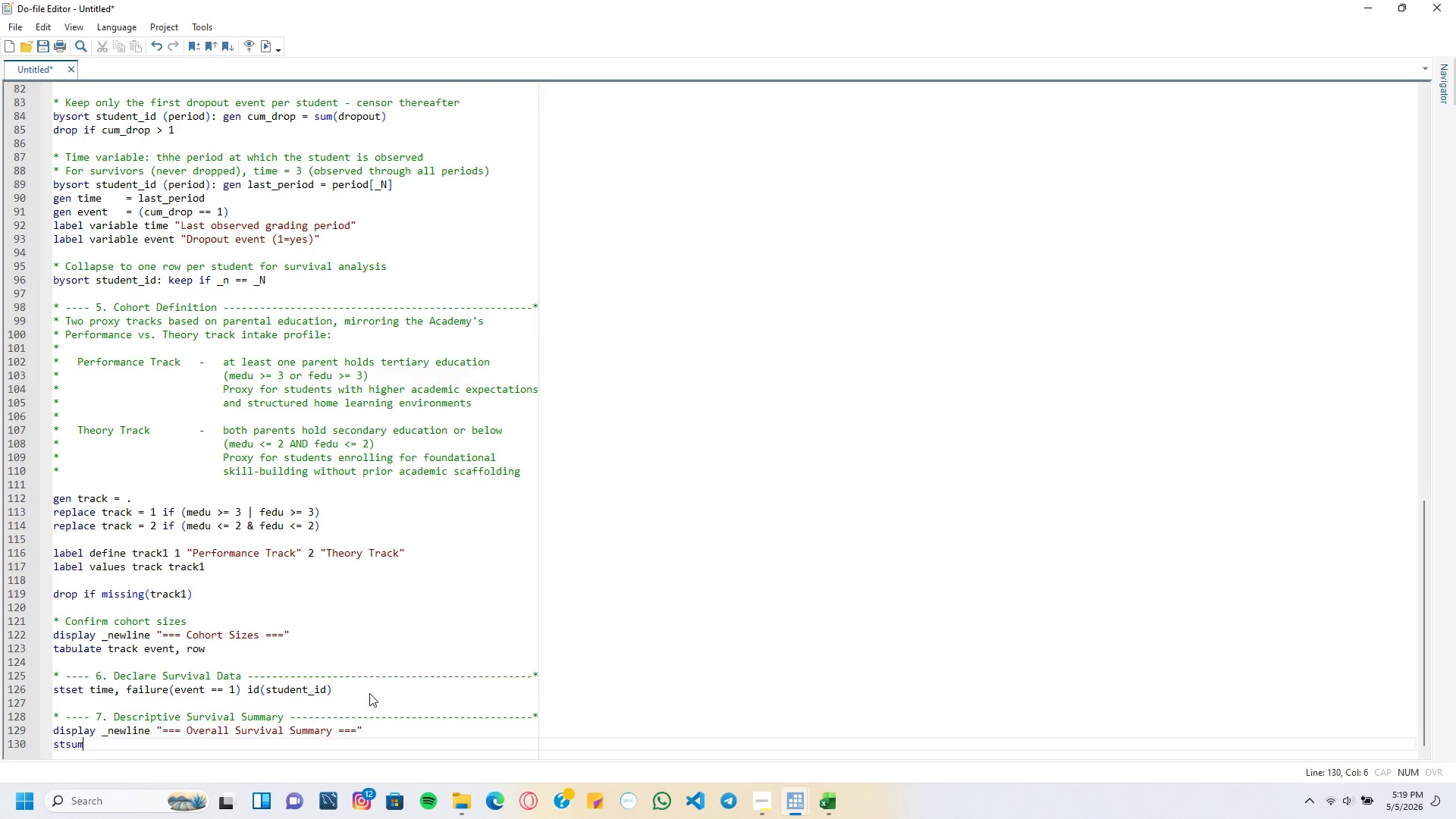 
key(Enter)
 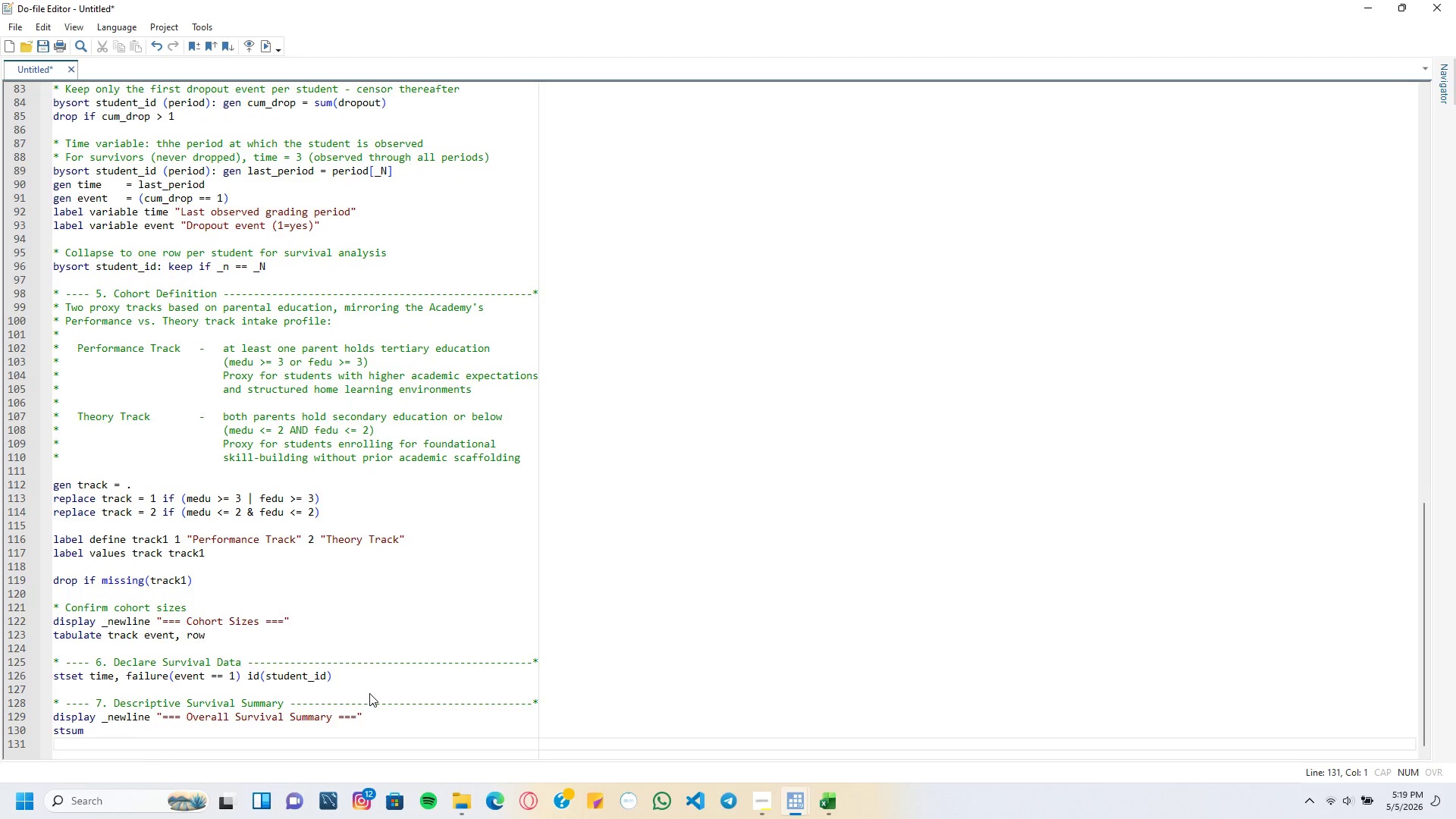 
key(Enter)
 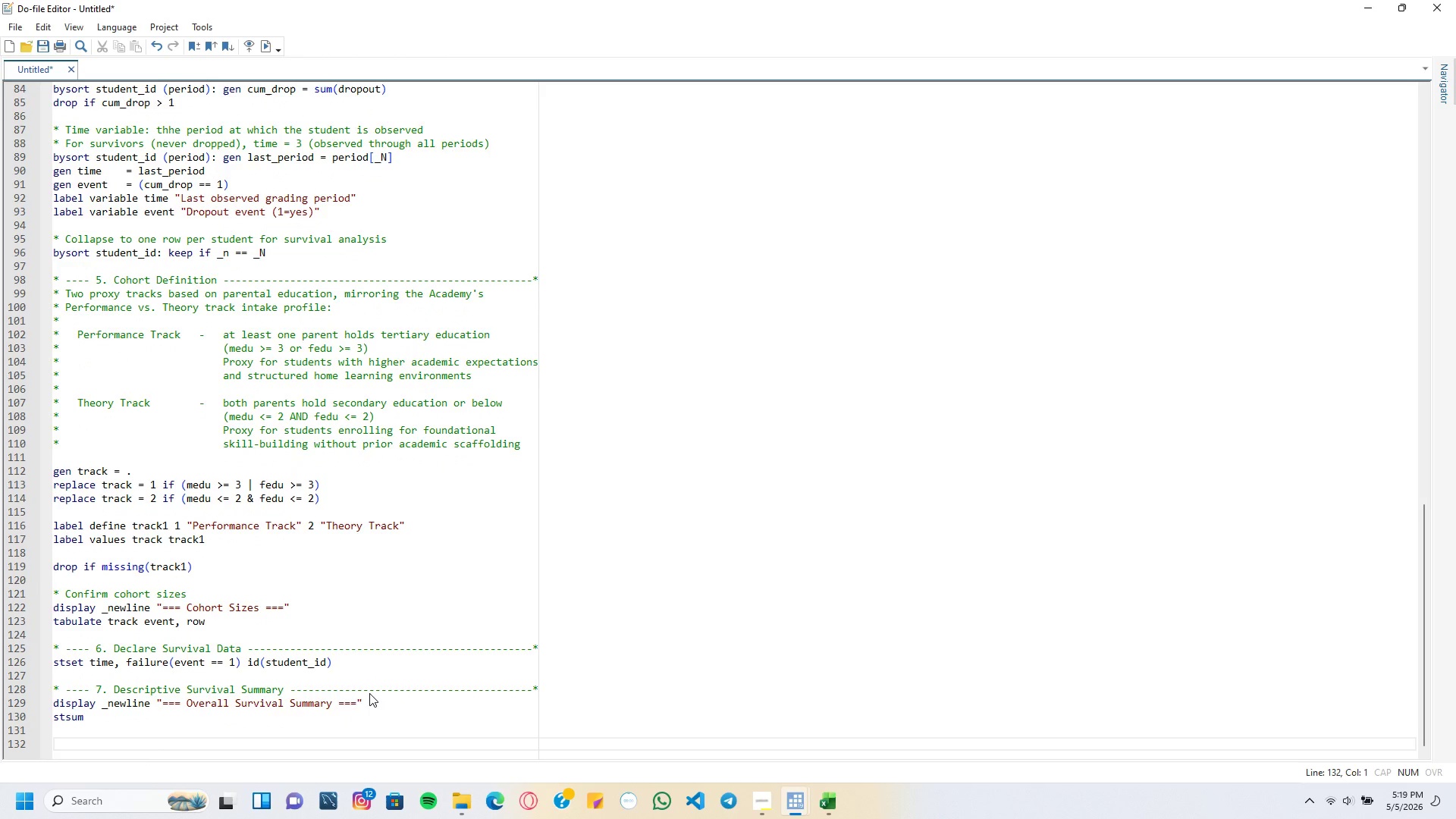 
type(display _newline "=== Survival Summary by Track ===)
 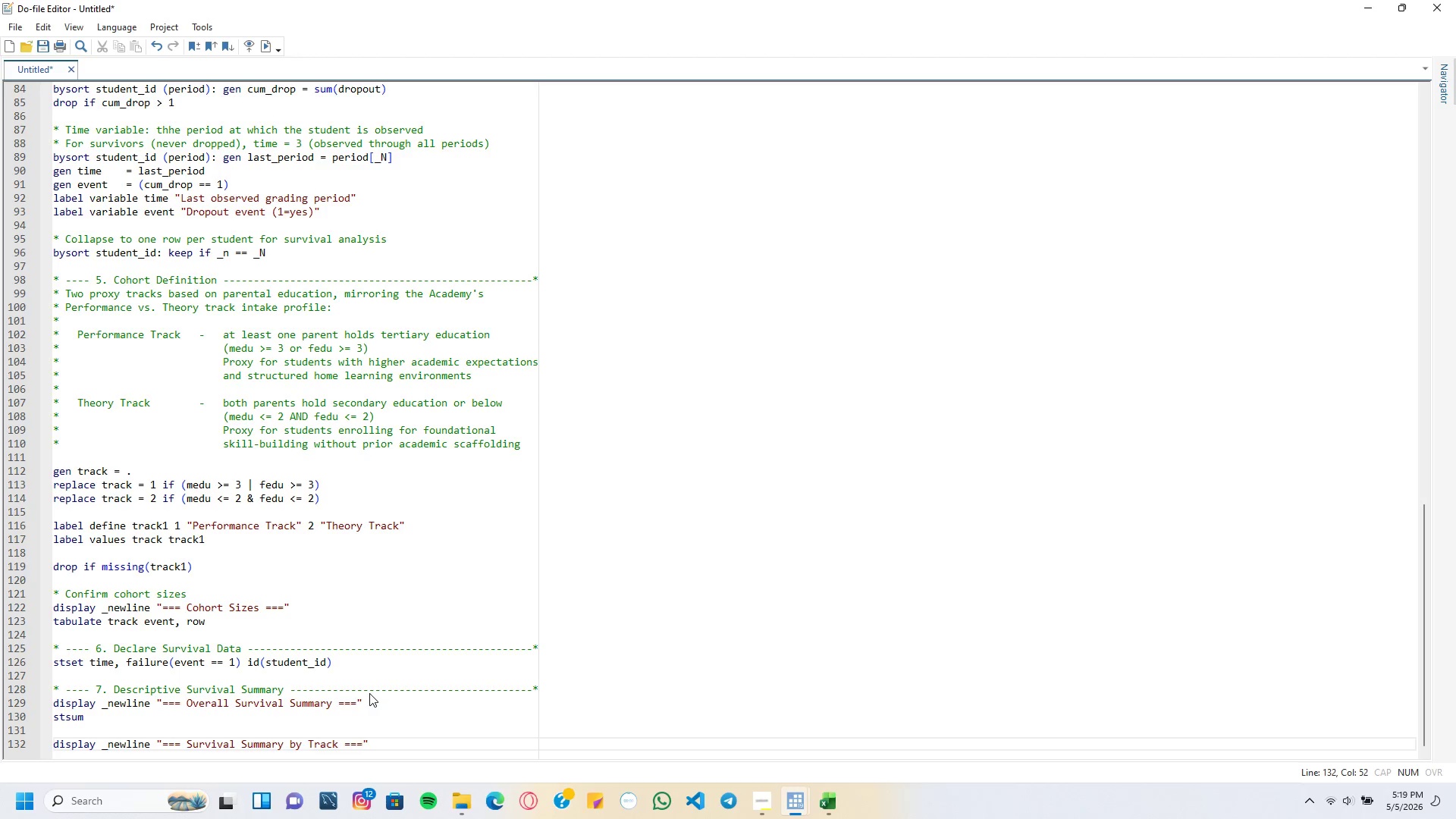 
key(ArrowRight)
 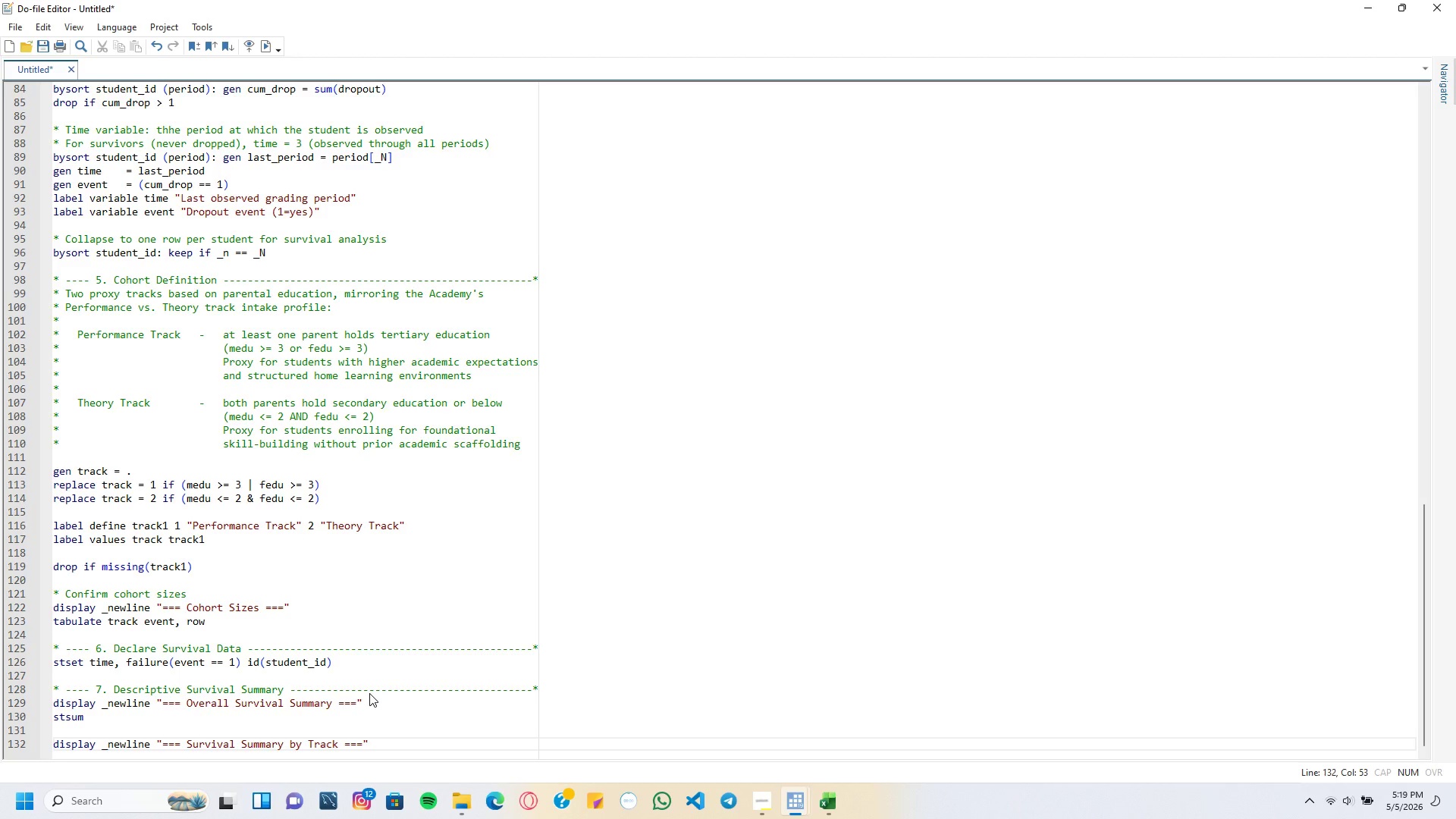 
key(Enter)
 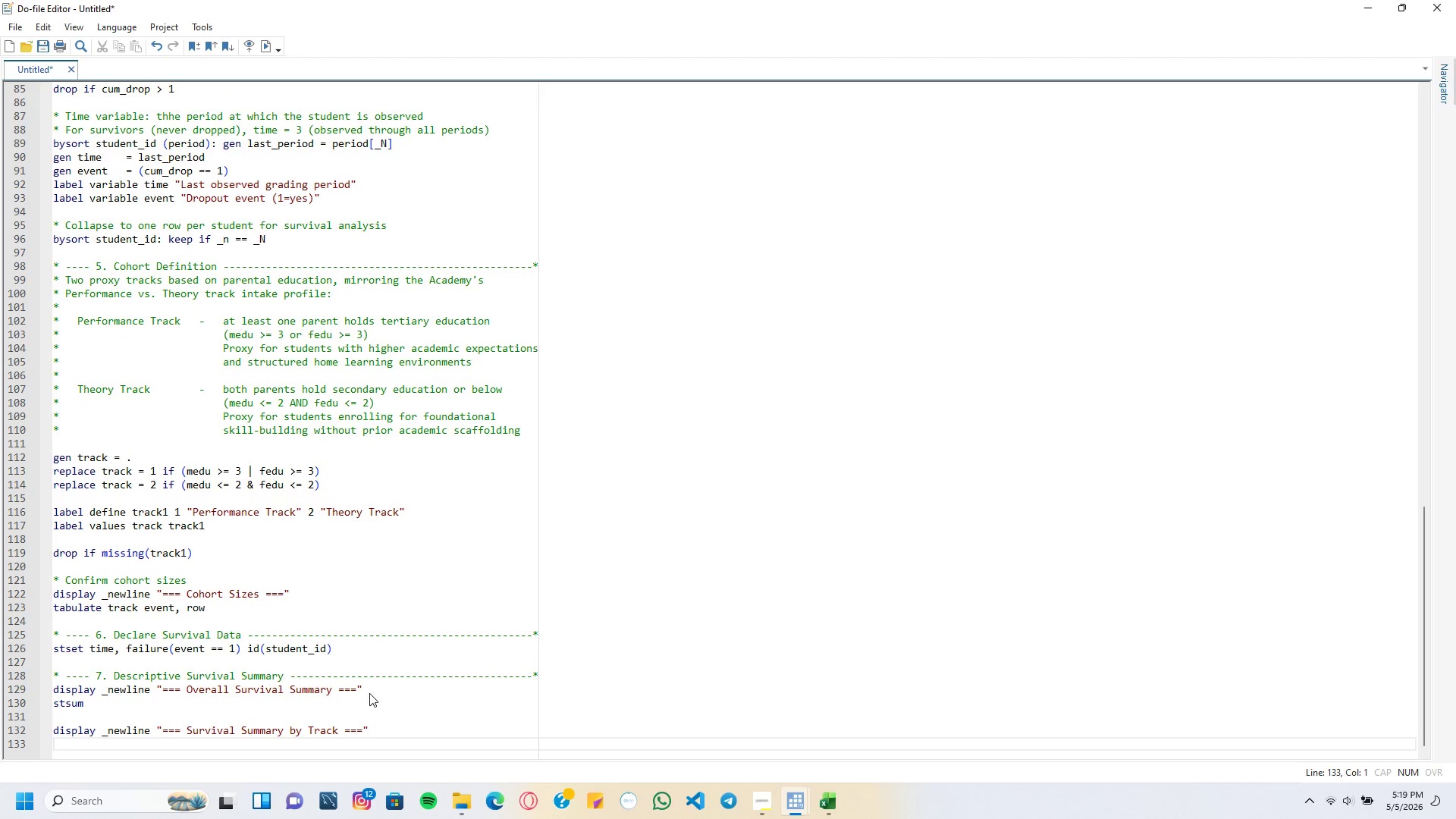 
type(stsum, by )
key(Backspace)
type((track)
 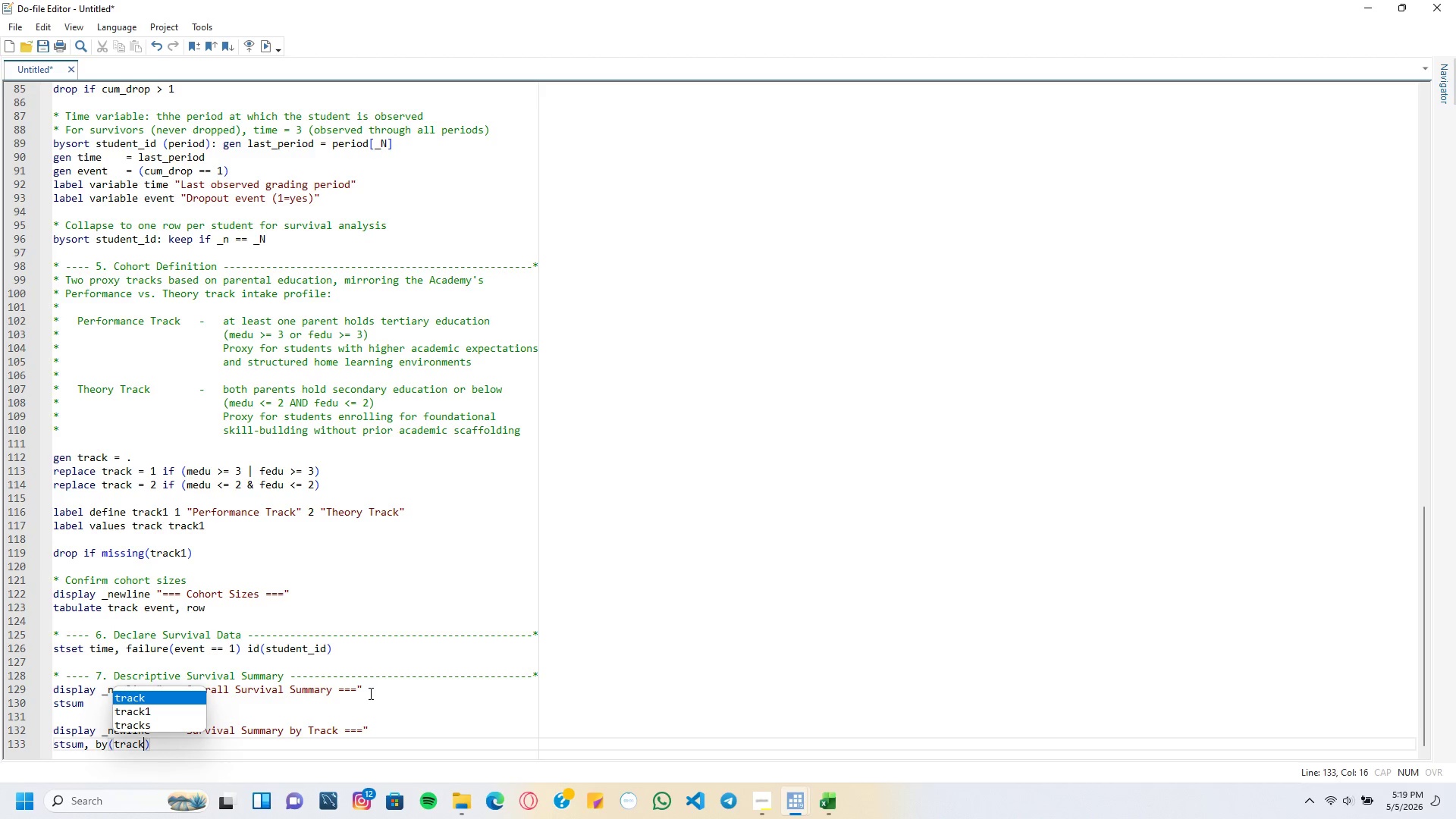 
wait(8.67)
 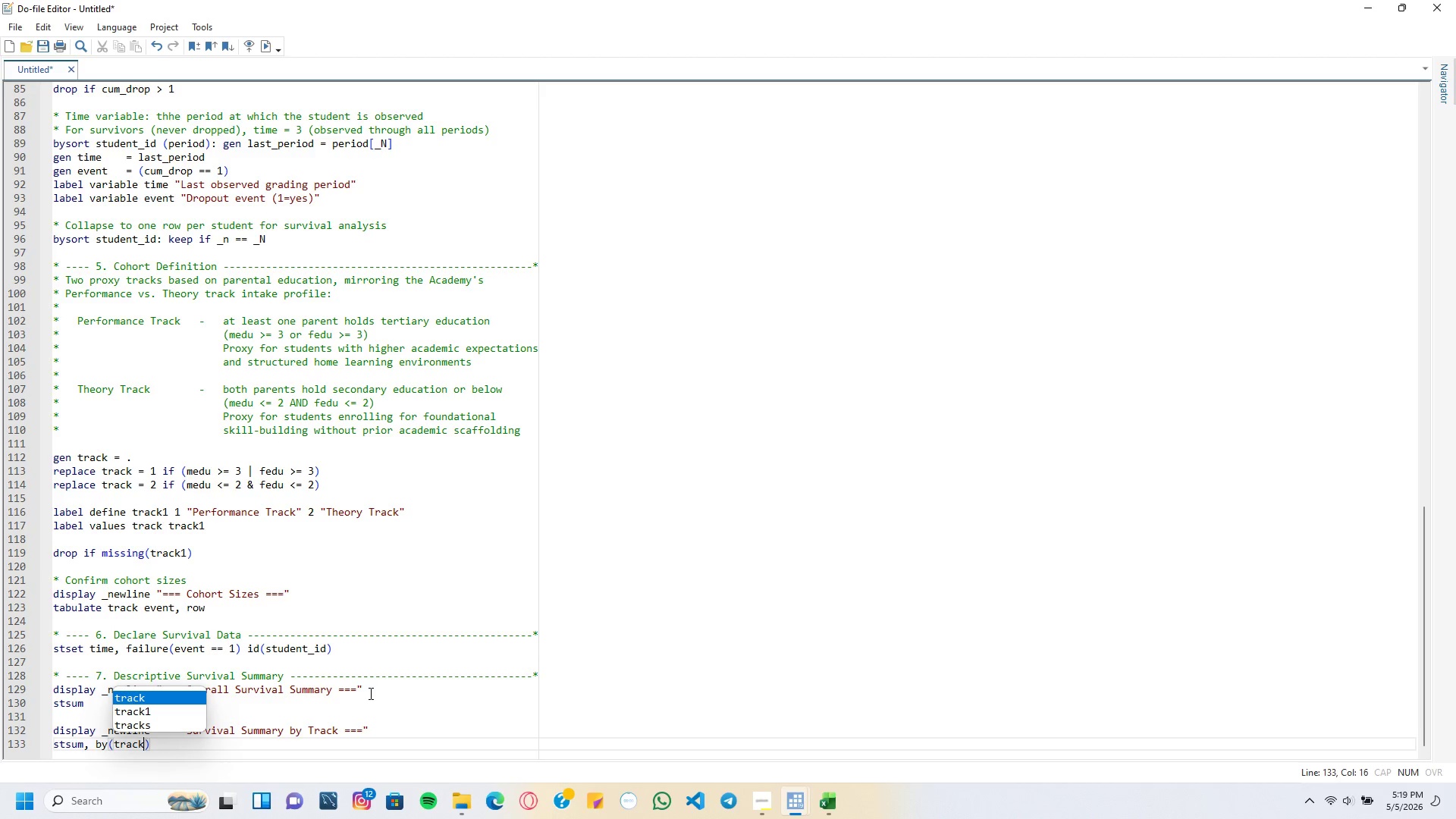 
key(ArrowRight)
 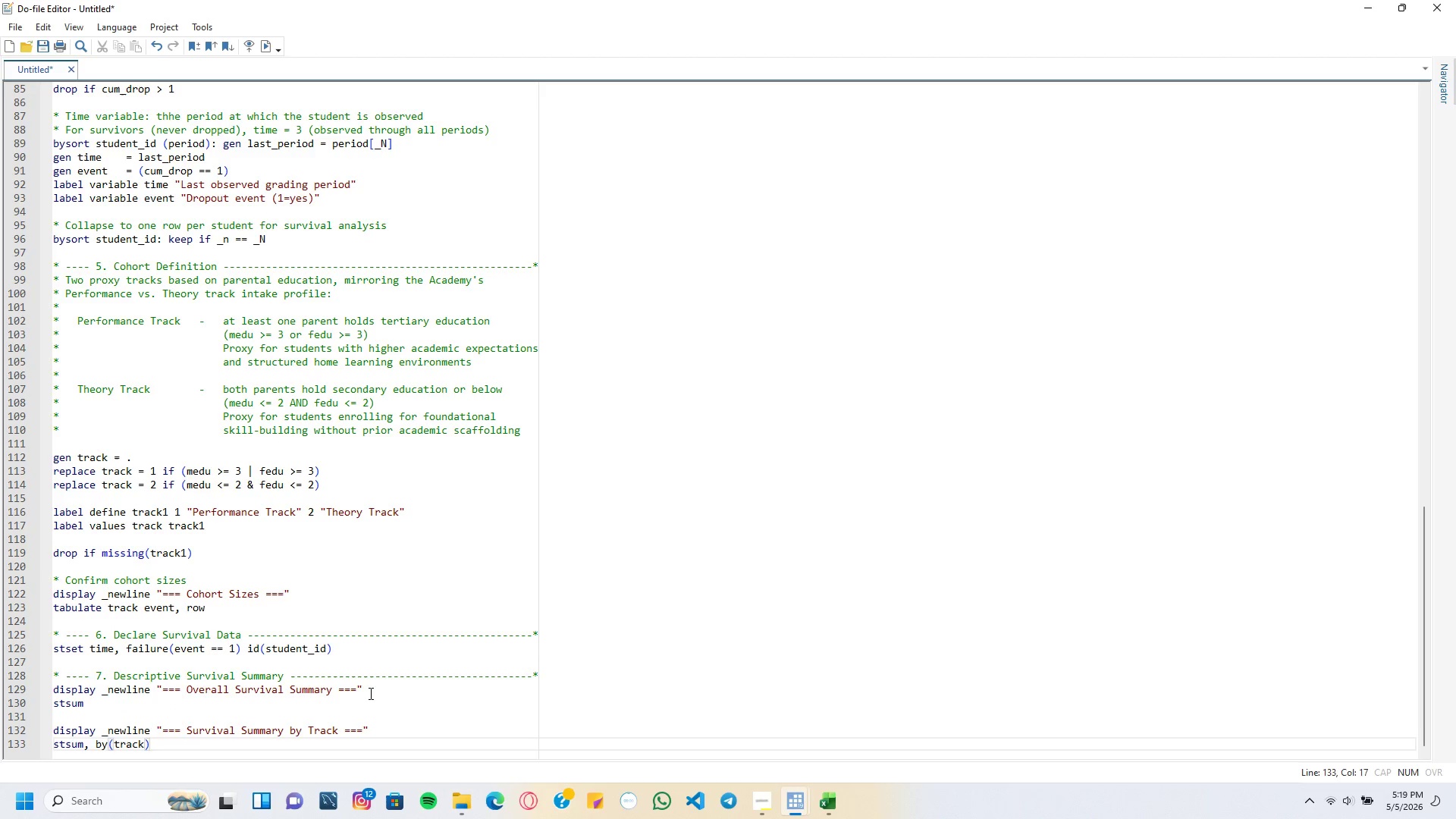 
key(Enter)
 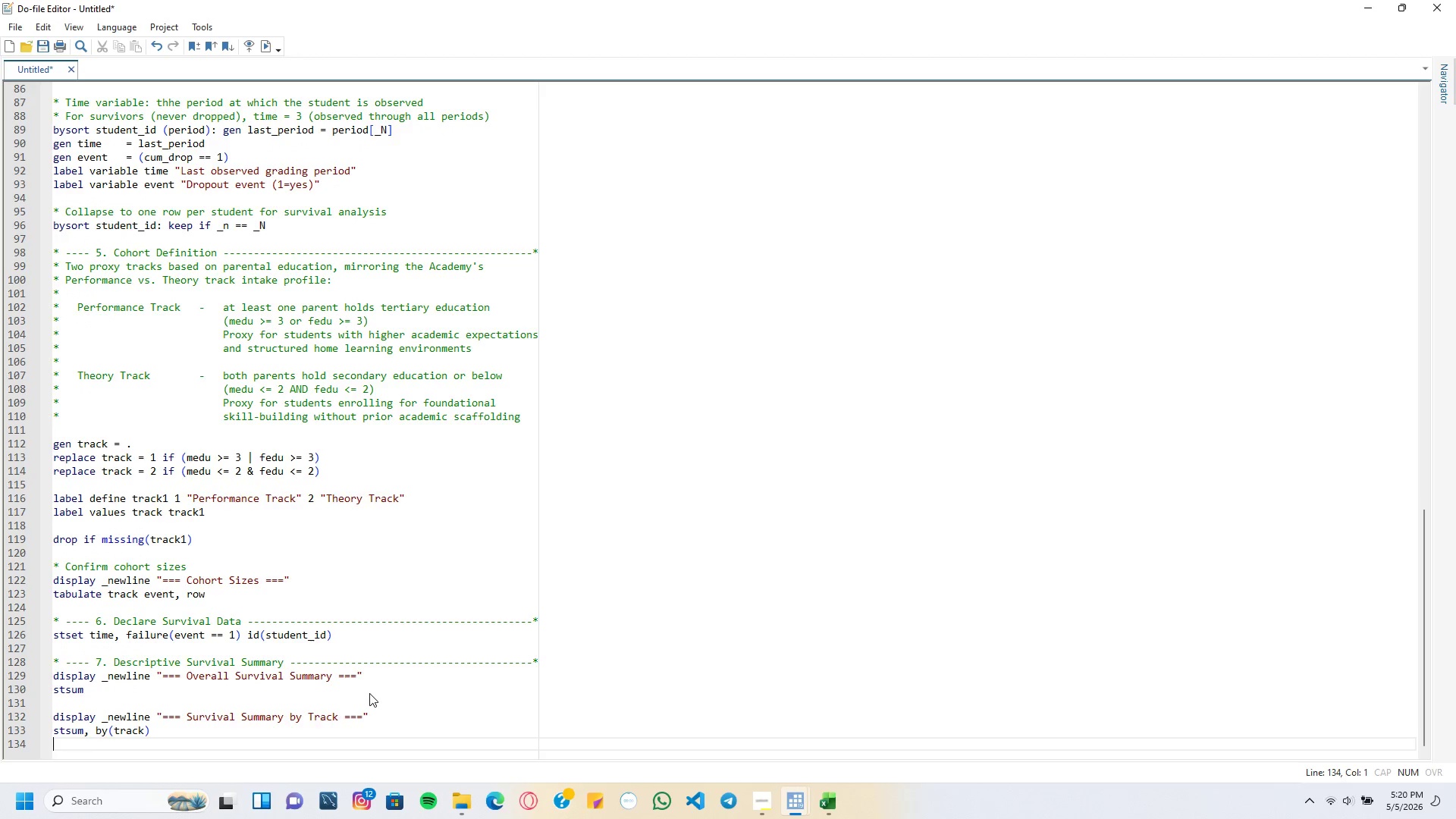 
key(Enter)
 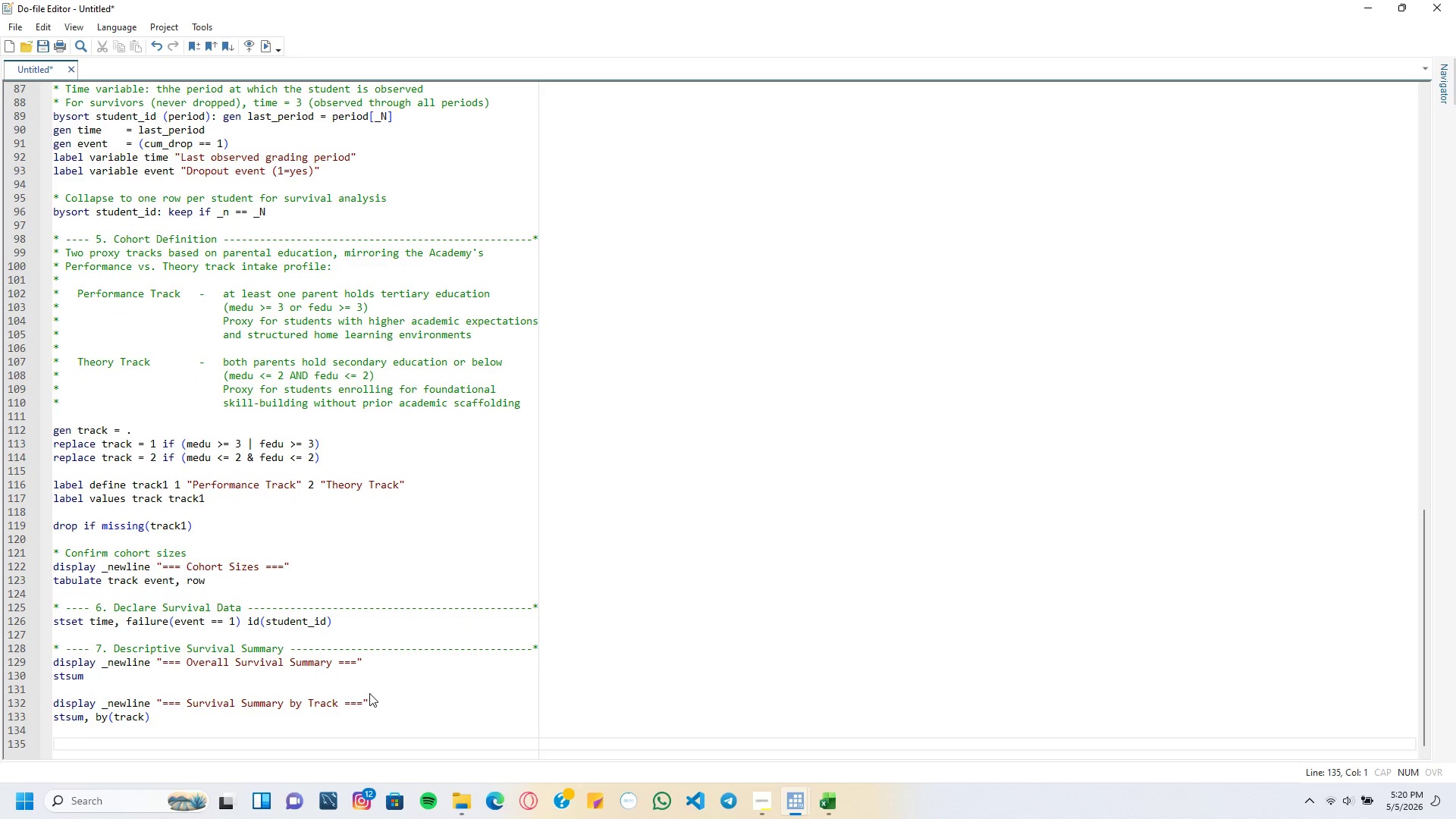 
type(* ---- *.)
key(Backspace)
key(Backspace)
key(Backspace)
type(8.)
key(Backspace)
key(Backspace)
type( 8. Kaplan )
key(Backspace)
type(_m)
key(Backspace)
key(Backspace)
type(-Meir )
key(Backspace)
key(Backspace)
type(er Suri)
key(Backspace)
type(vival S)
key(Backspace)
type(Functions --------------------------------------)
key(Backspace)
type(*)
 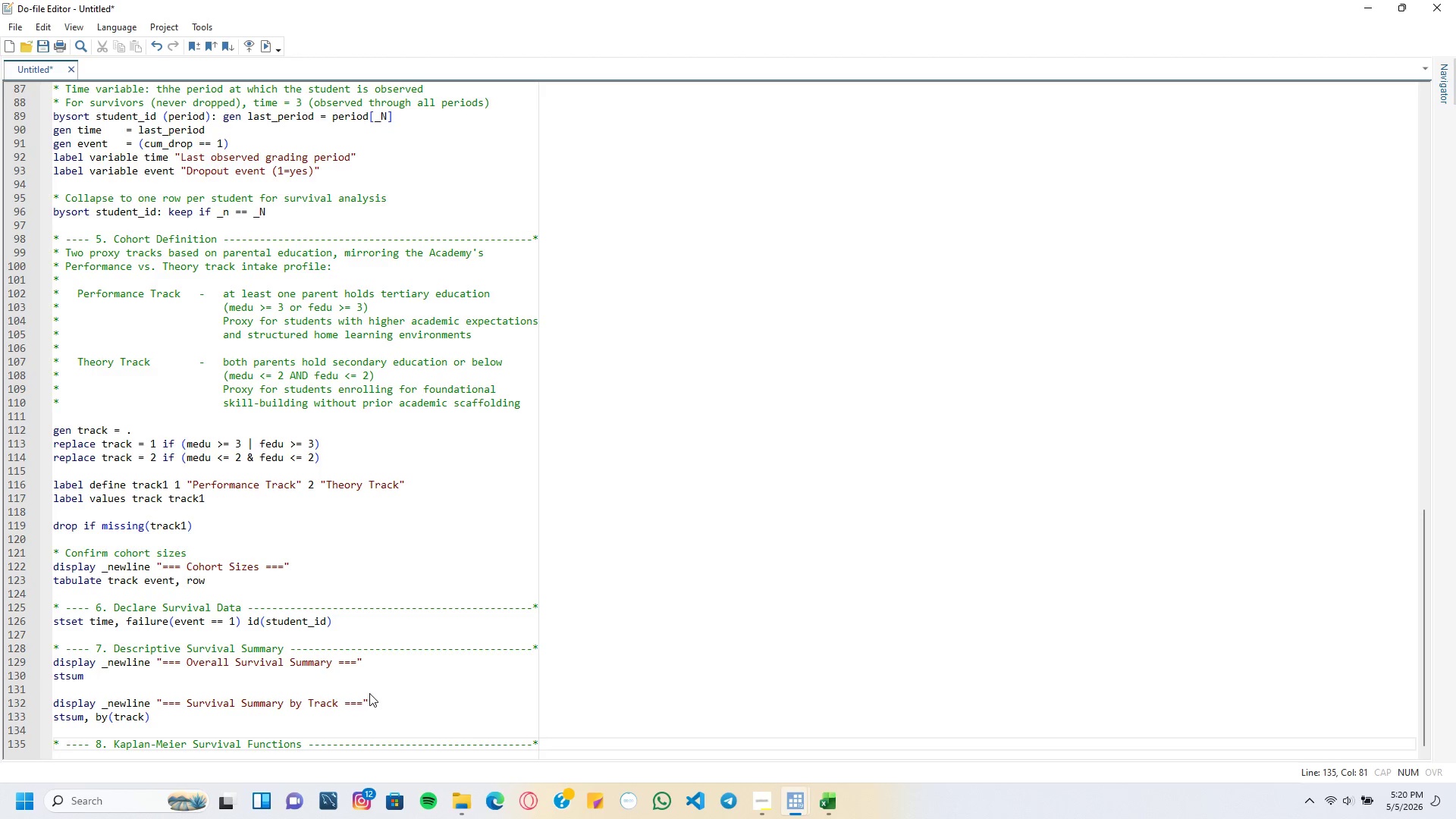 
key(Enter)
 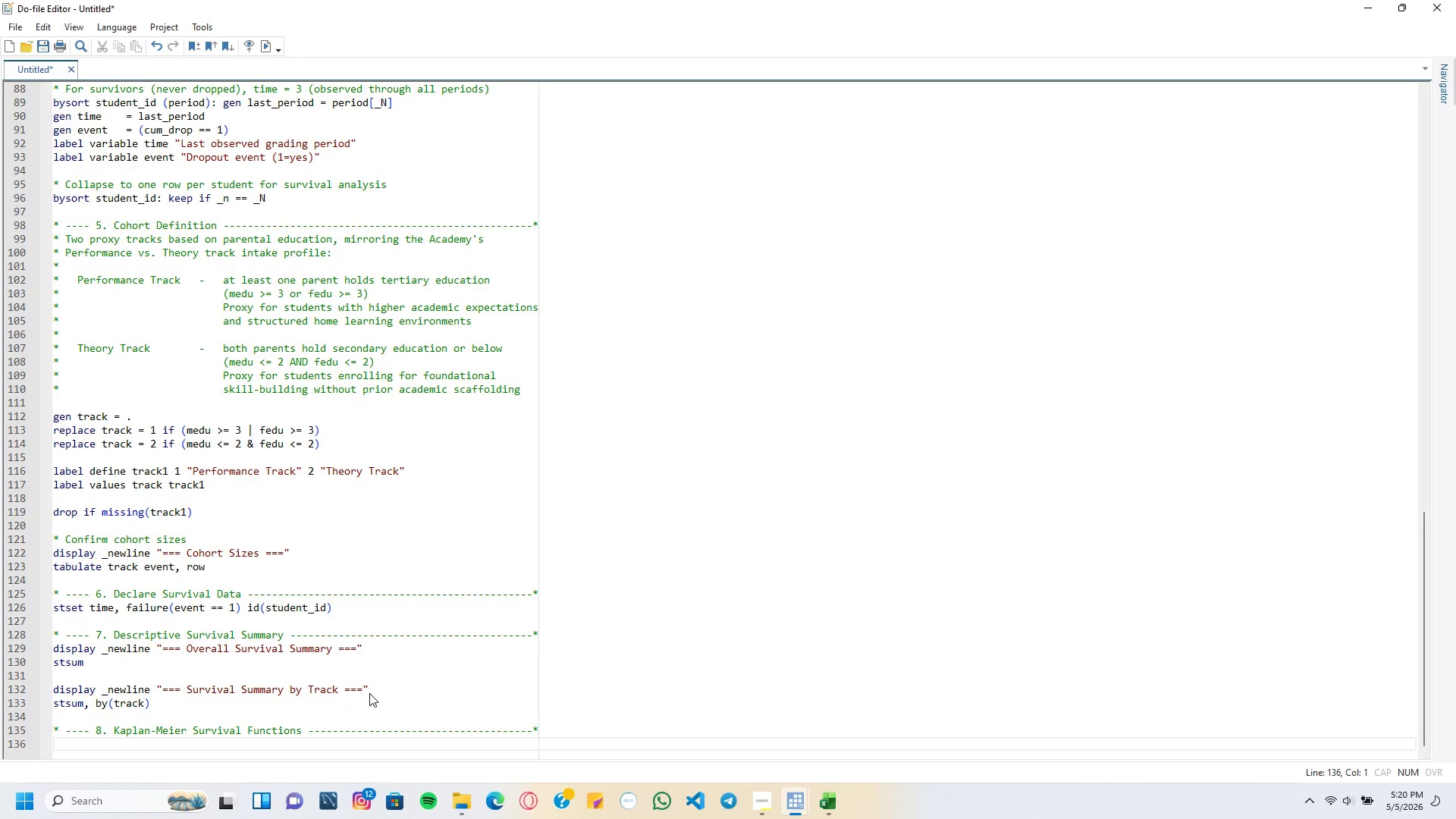 
type(sts list, by(track)
 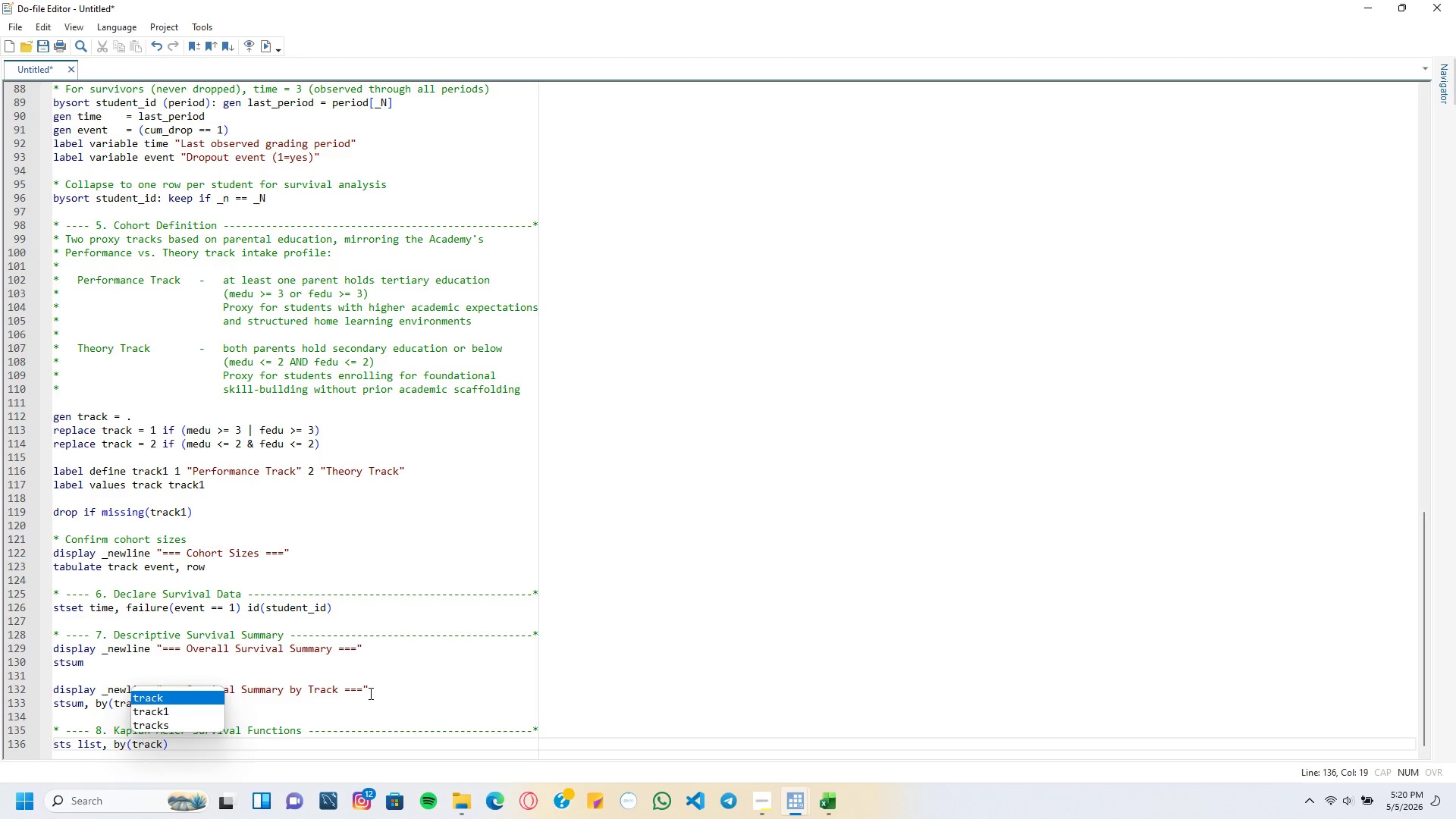 
key(ArrowRight)
 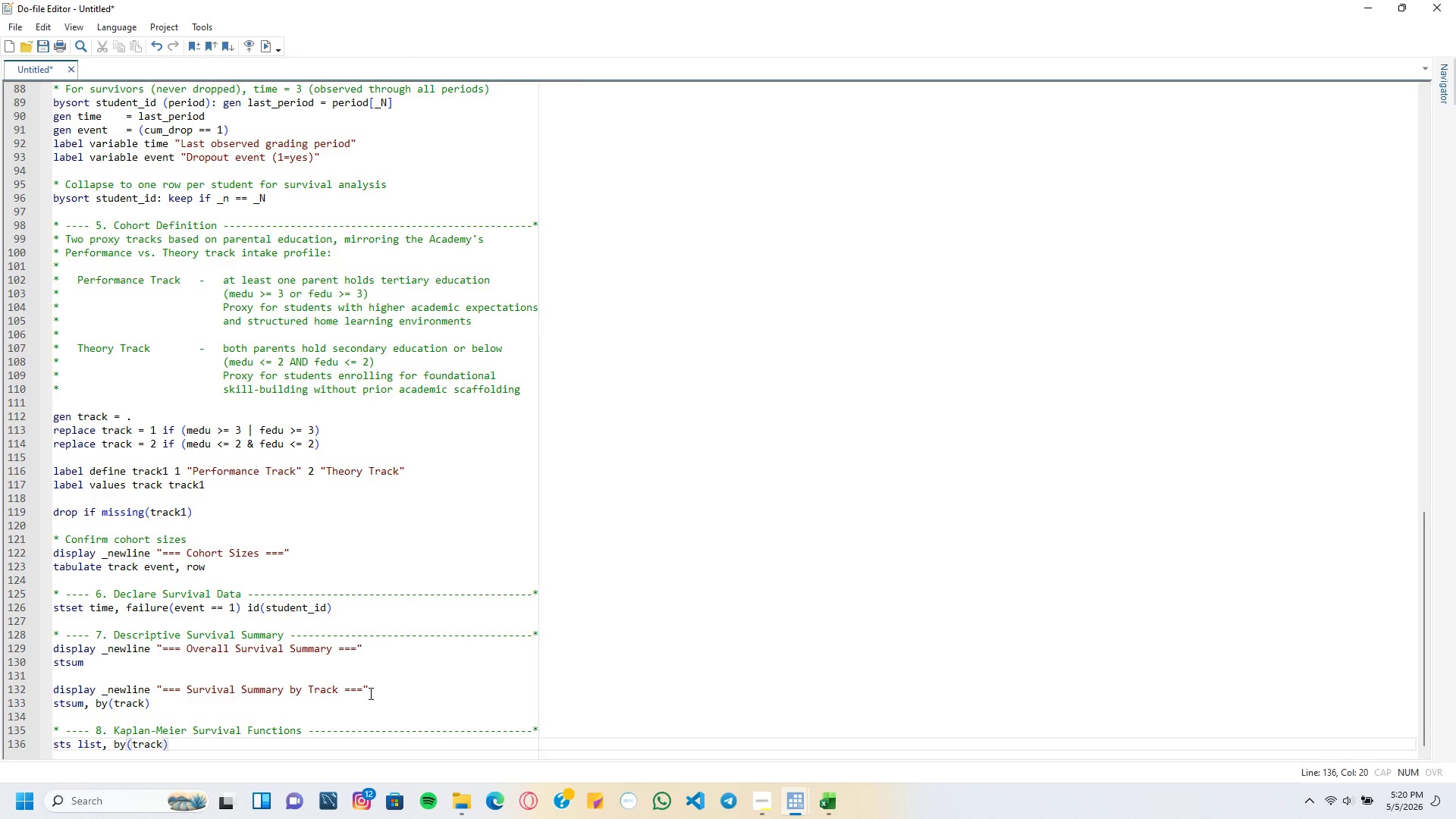 
key(Enter)
 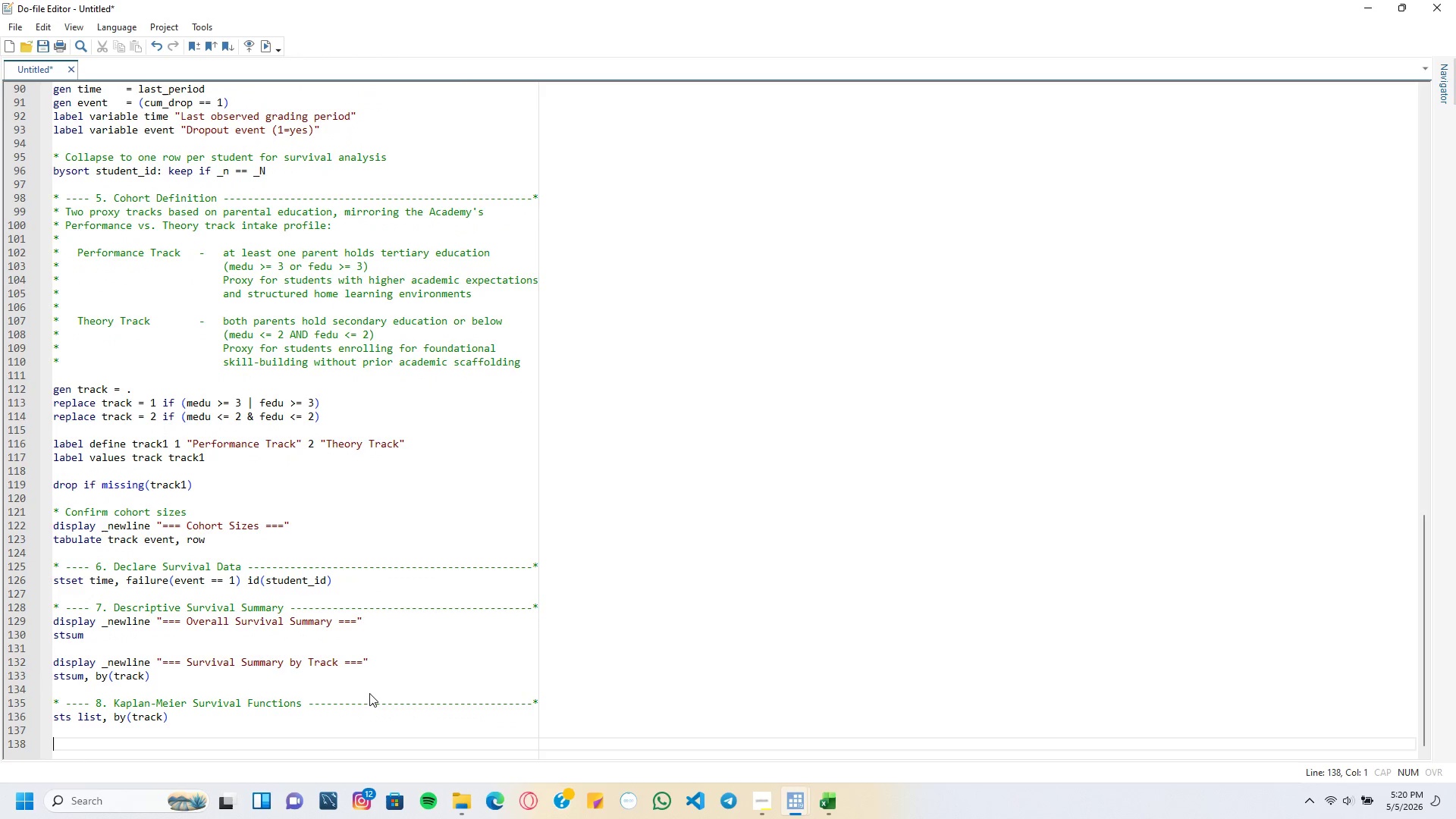 
key(Enter)
 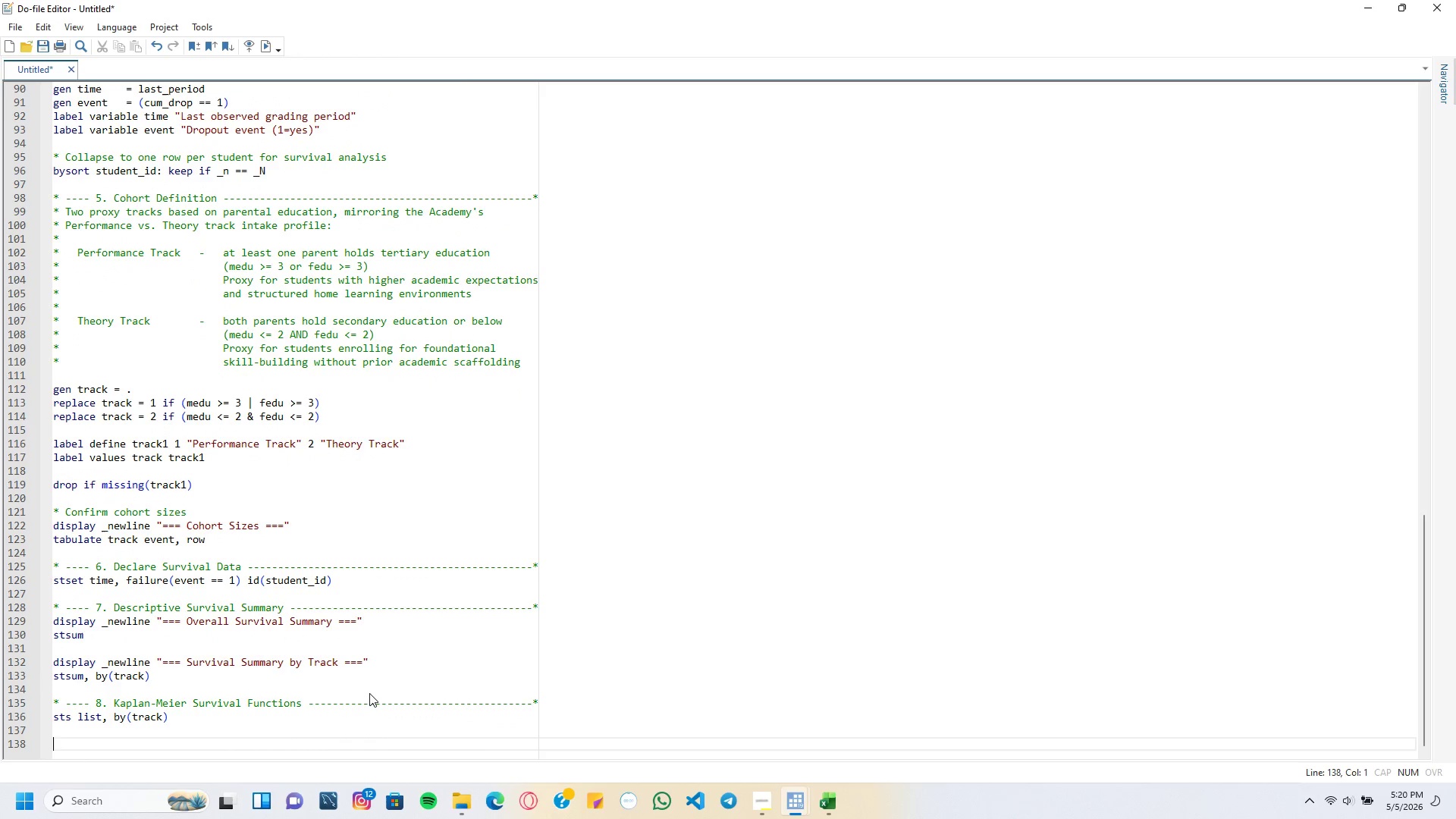 
type(* ---- 9. Log-Rank Test -------------------------------------------------------*)
 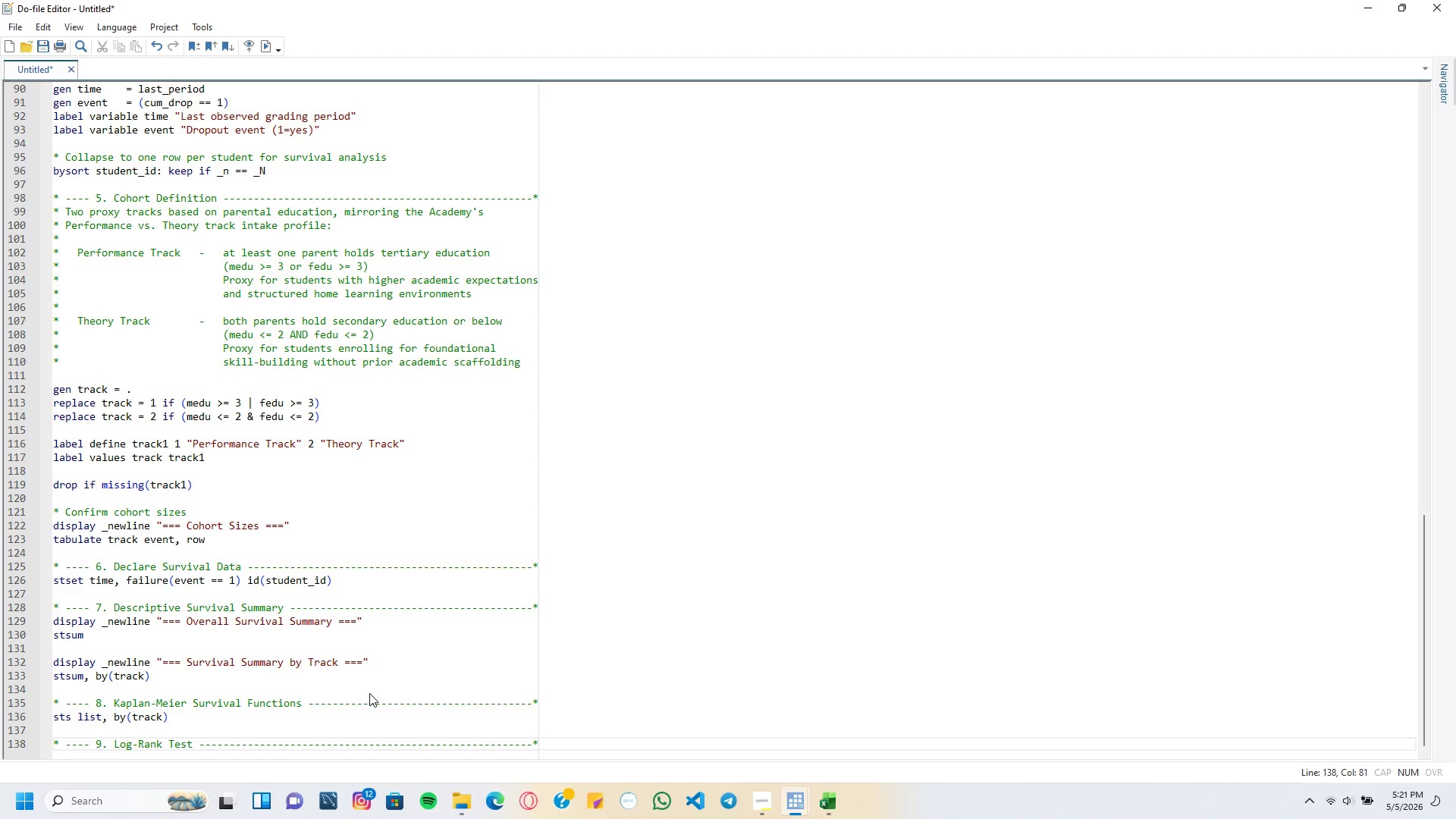 
key(Enter)
 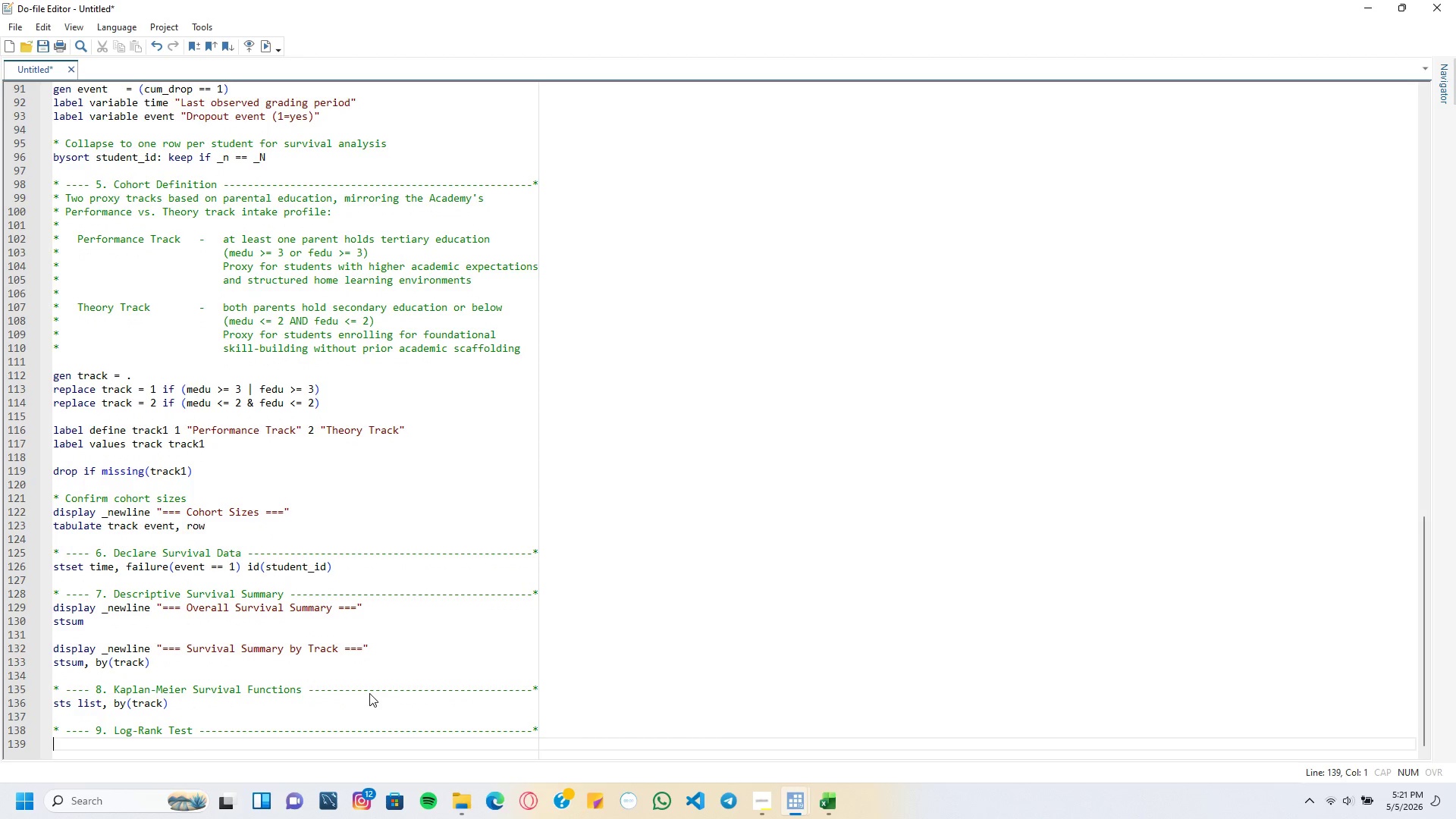 
type(display _newline "=== Log-Rank Test: Performance vs. Theory Track ===)
 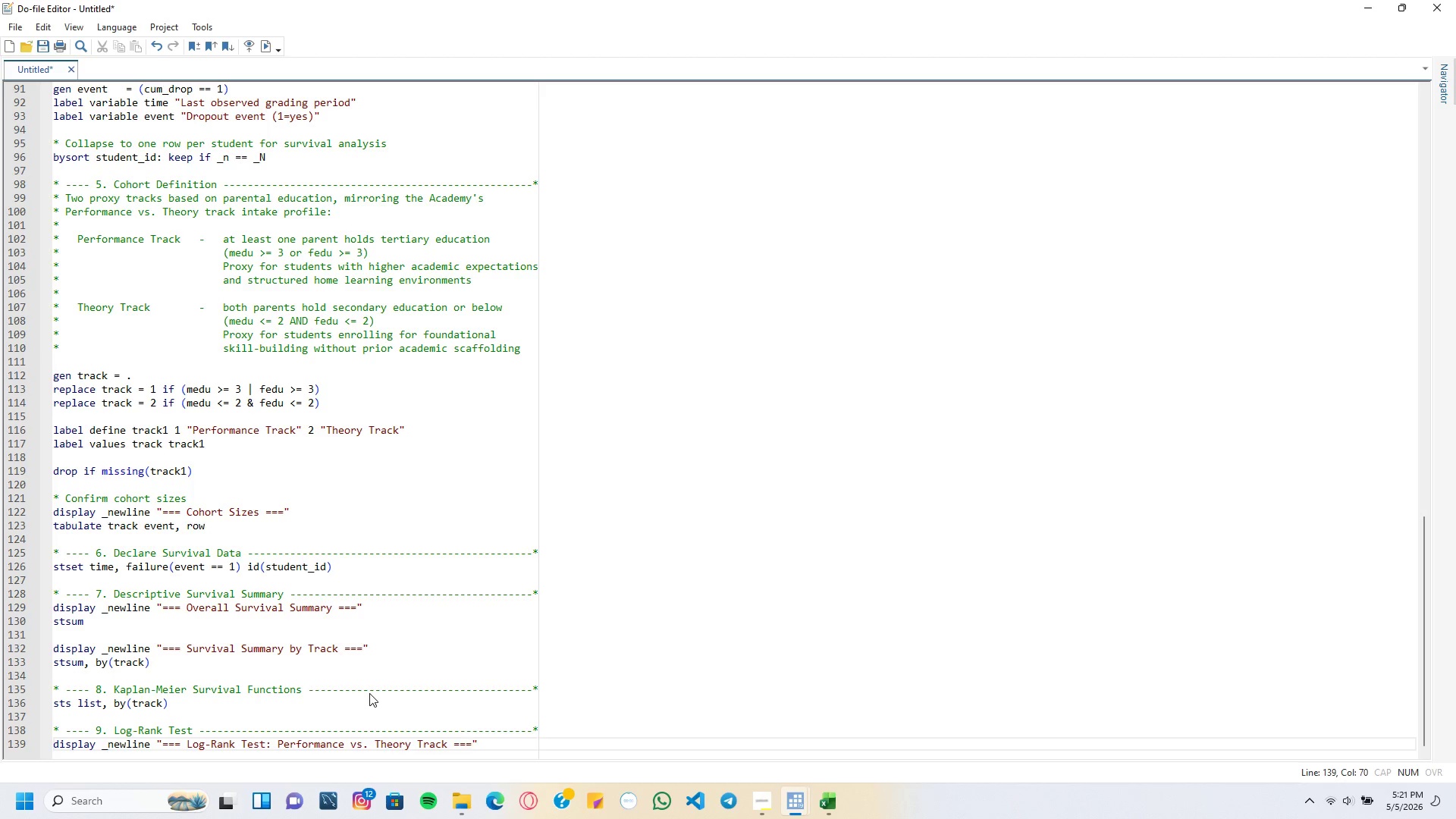 
key(ArrowRight)
 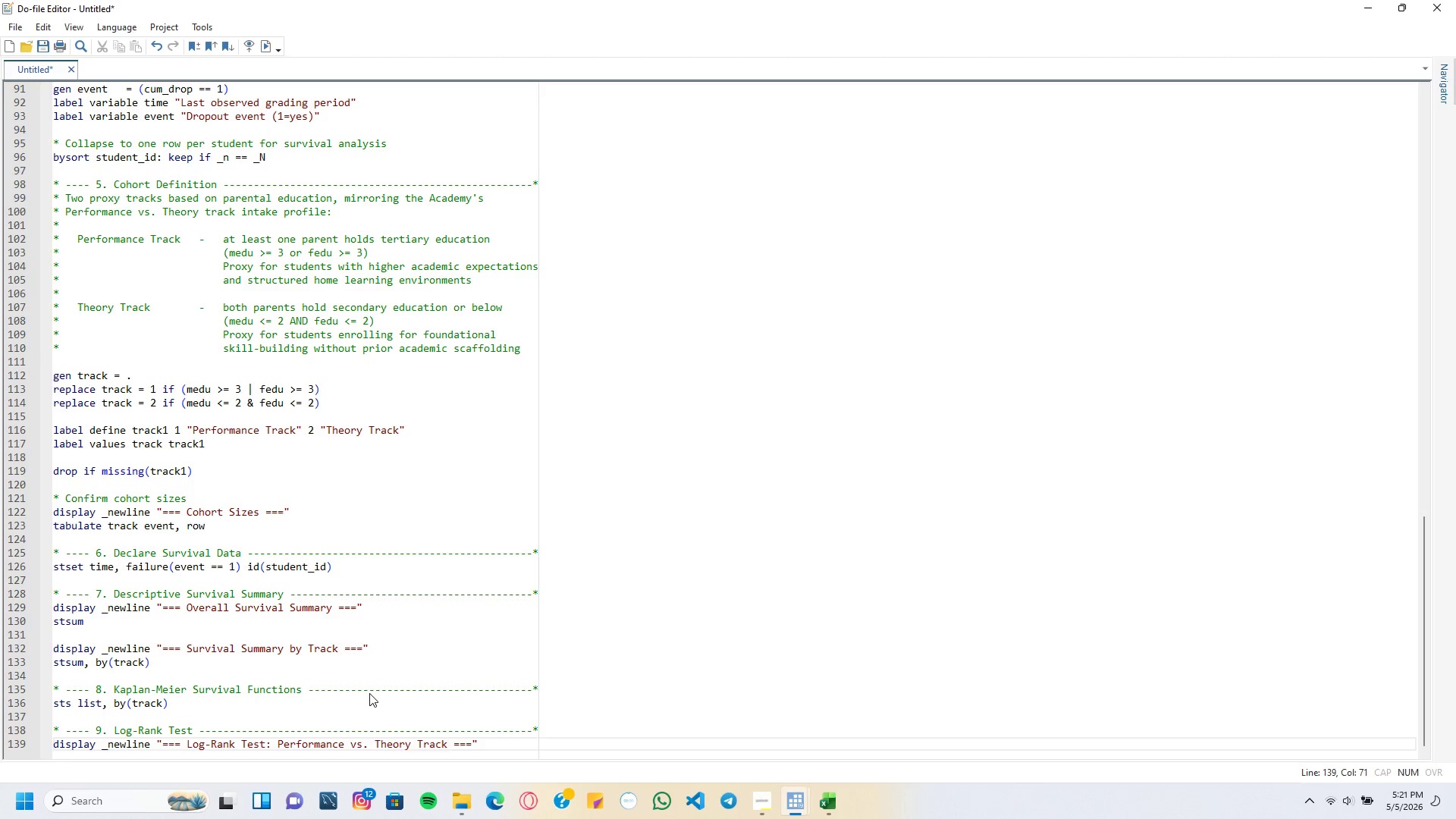 
key(Enter)
 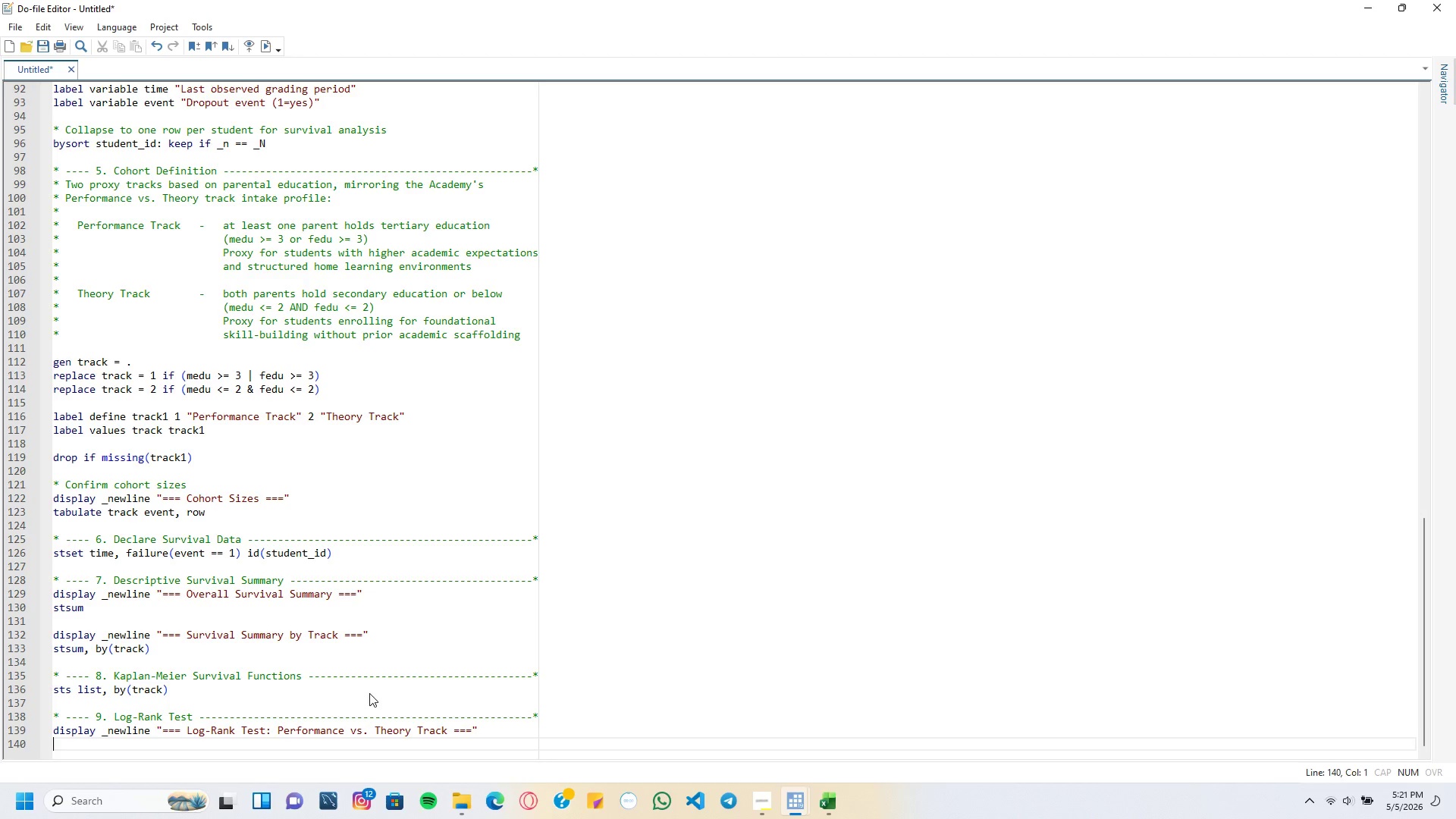 
type(sts test track, lgrank)
 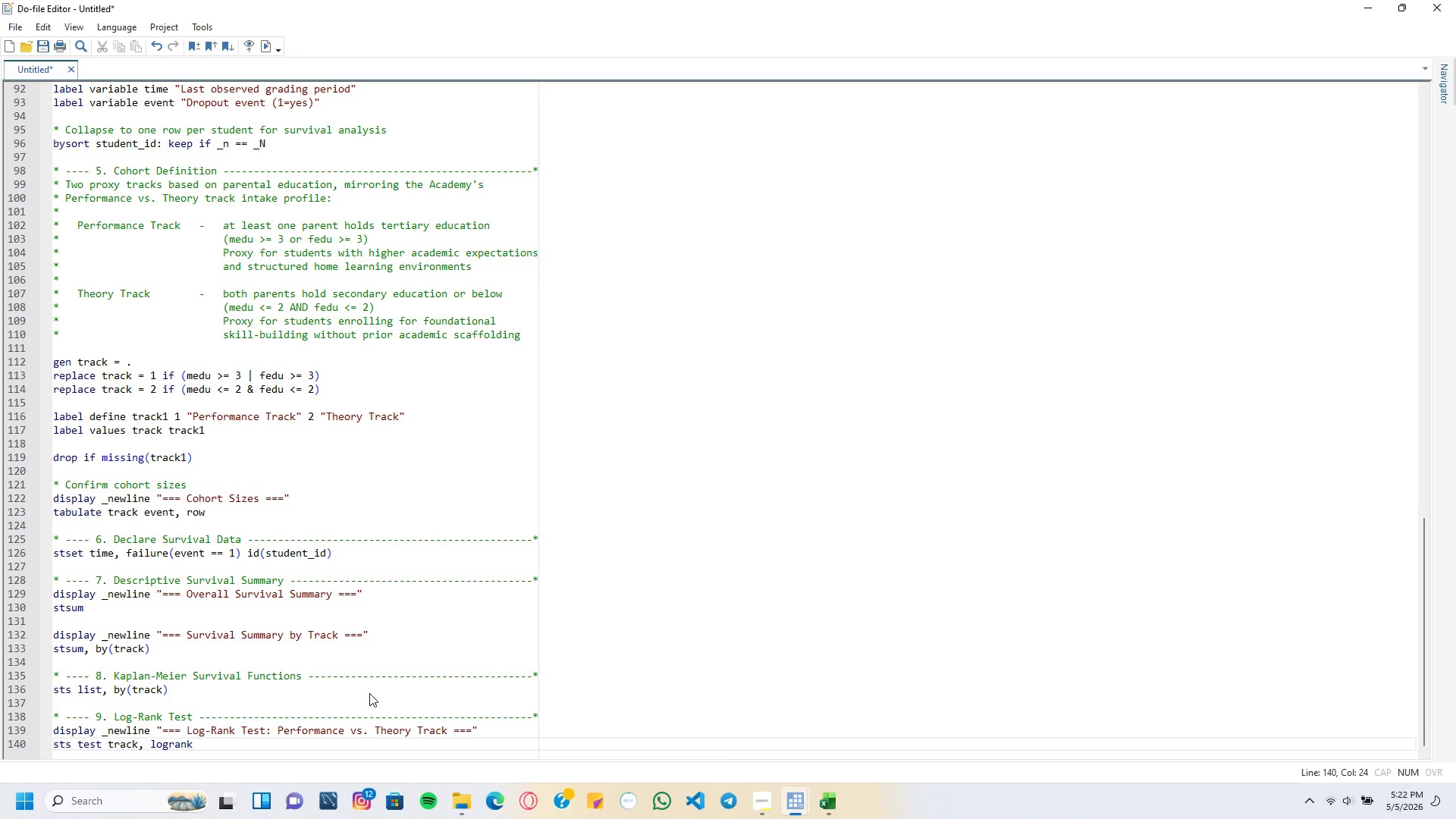 
wait(13.02)
 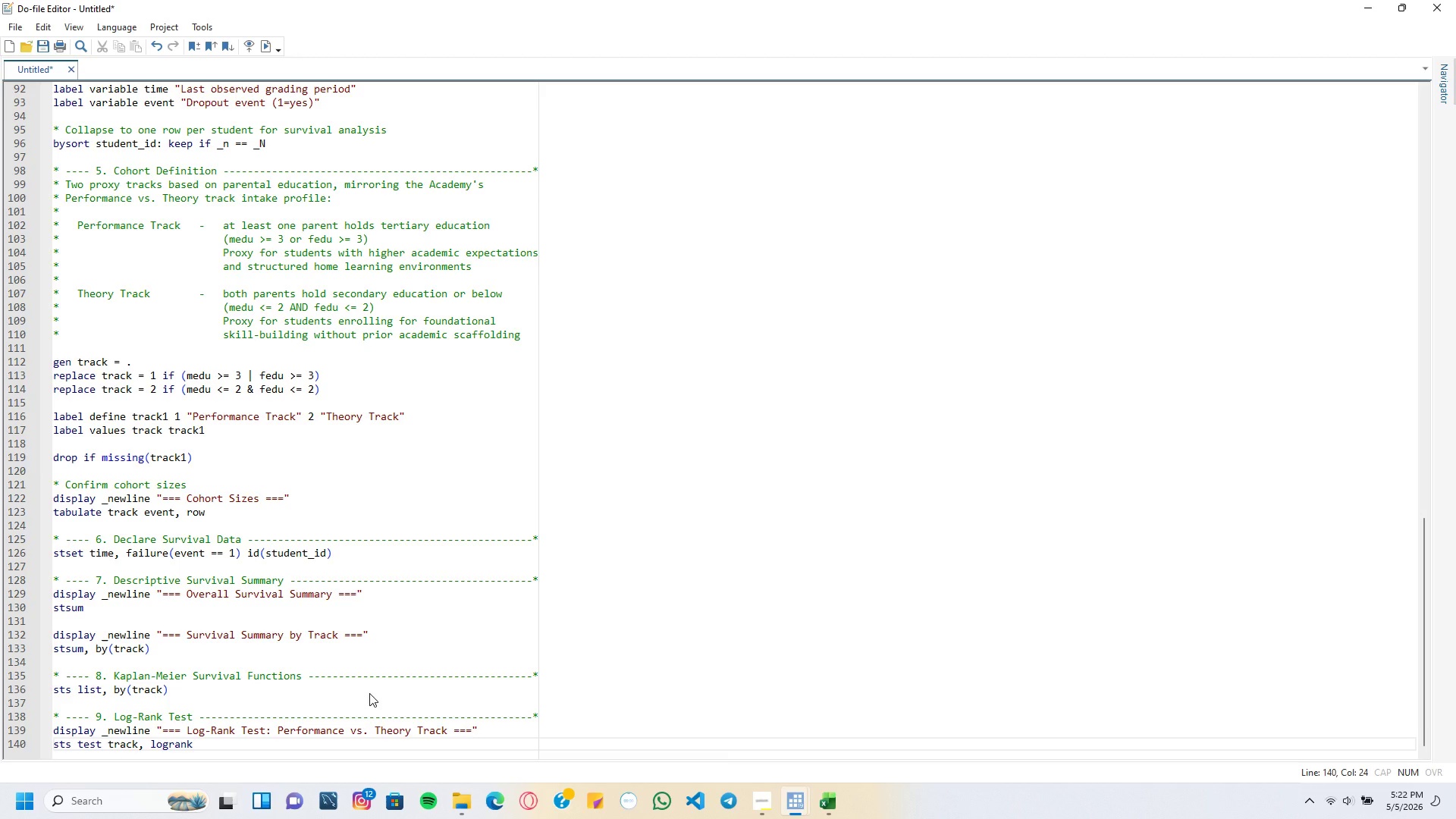 
key(Enter)
 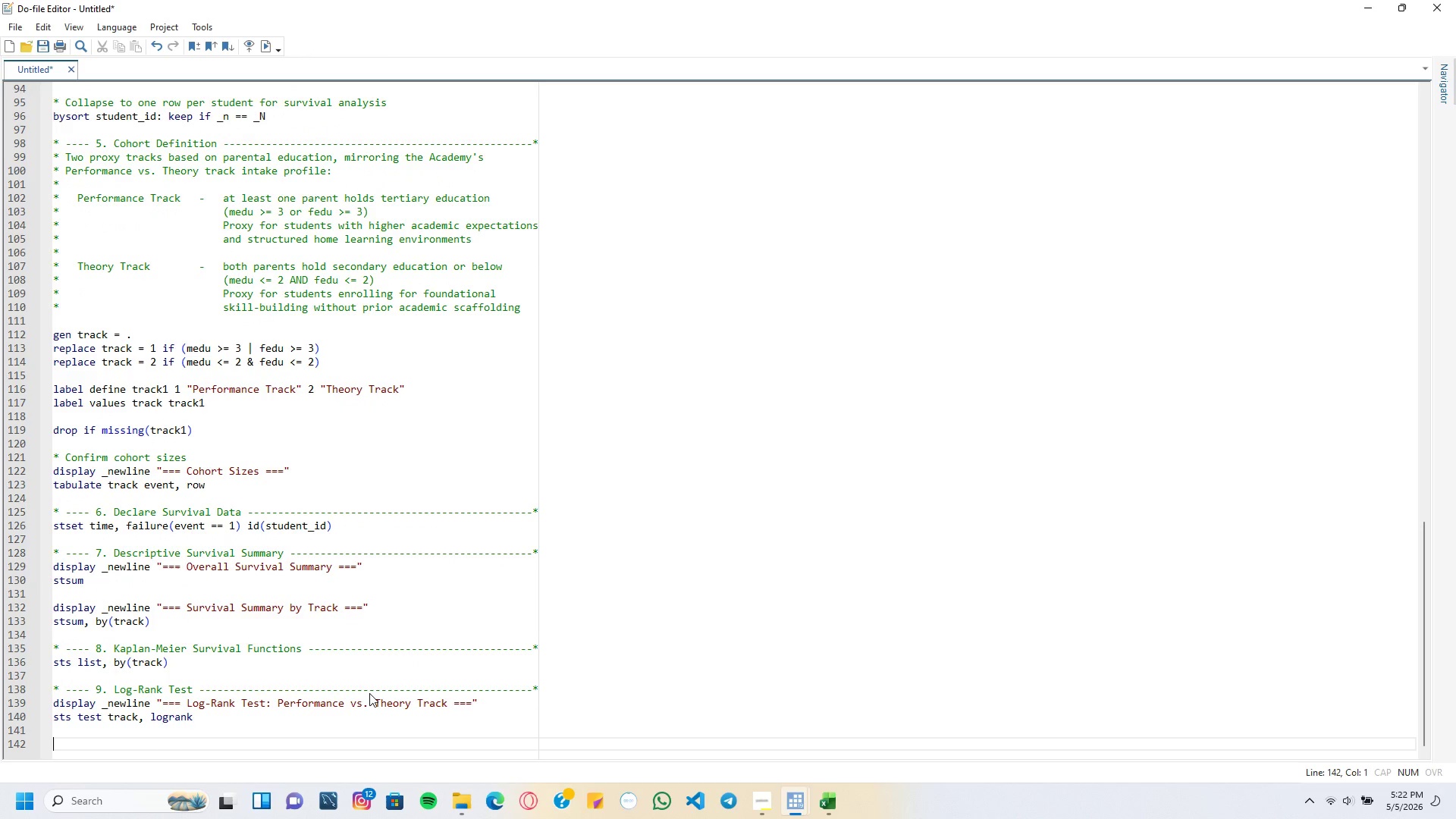 
key(Enter)
 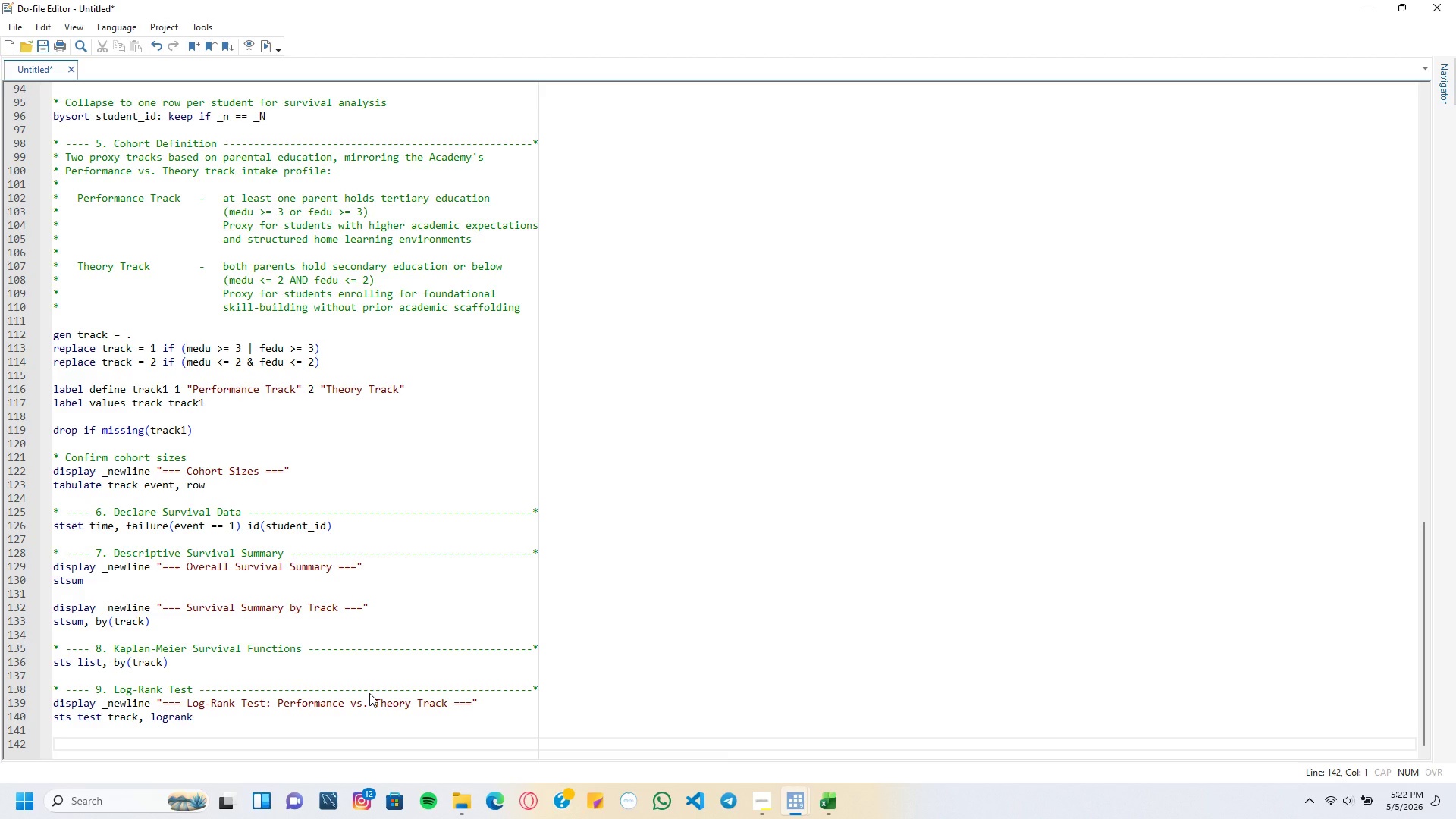 
wait(10.91)
 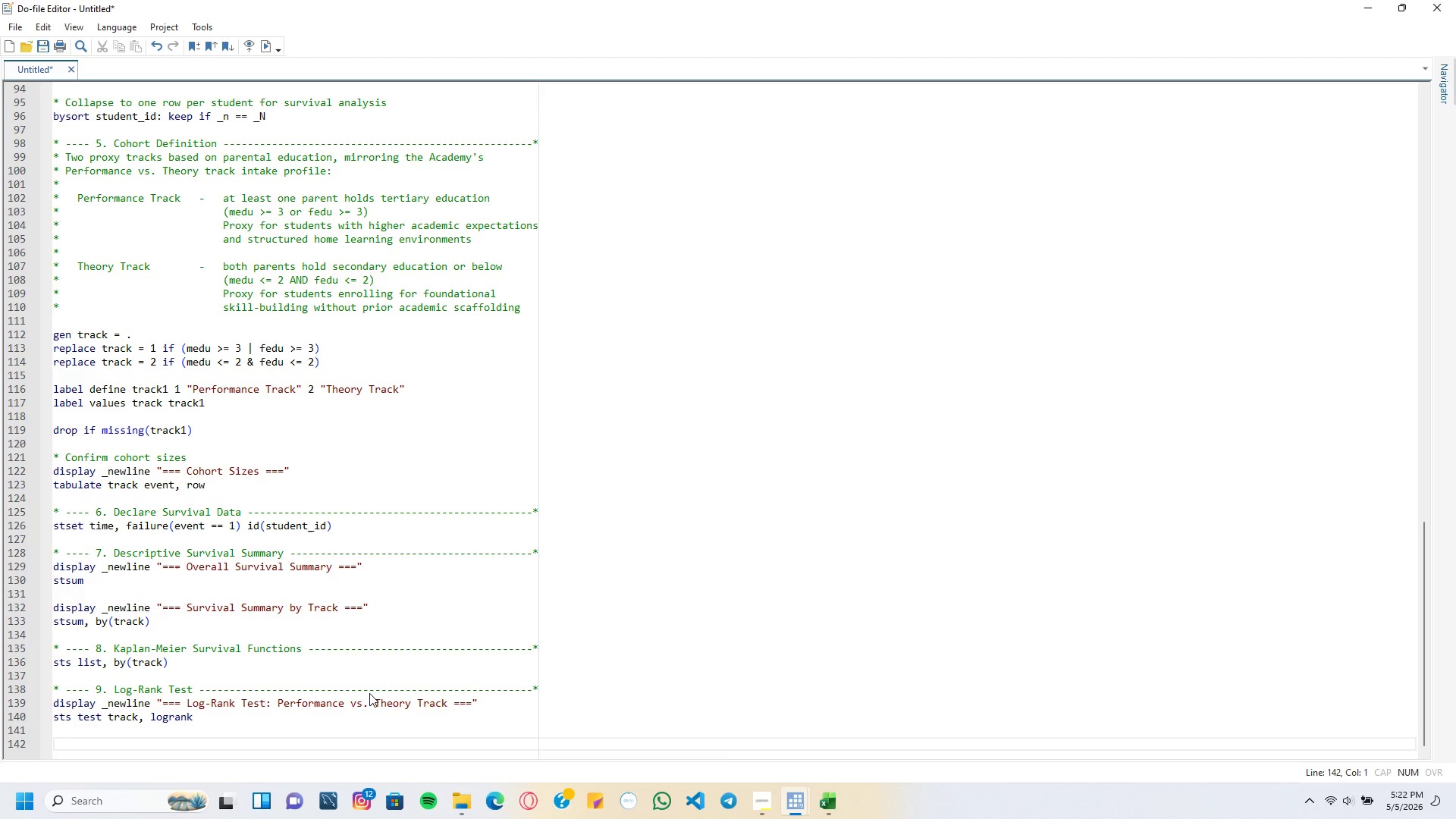 
type(* ___- 10. Figure 1: Kaplan-Meir)
key(Backspace)
type(er Survival Curves -----------------------------*)
 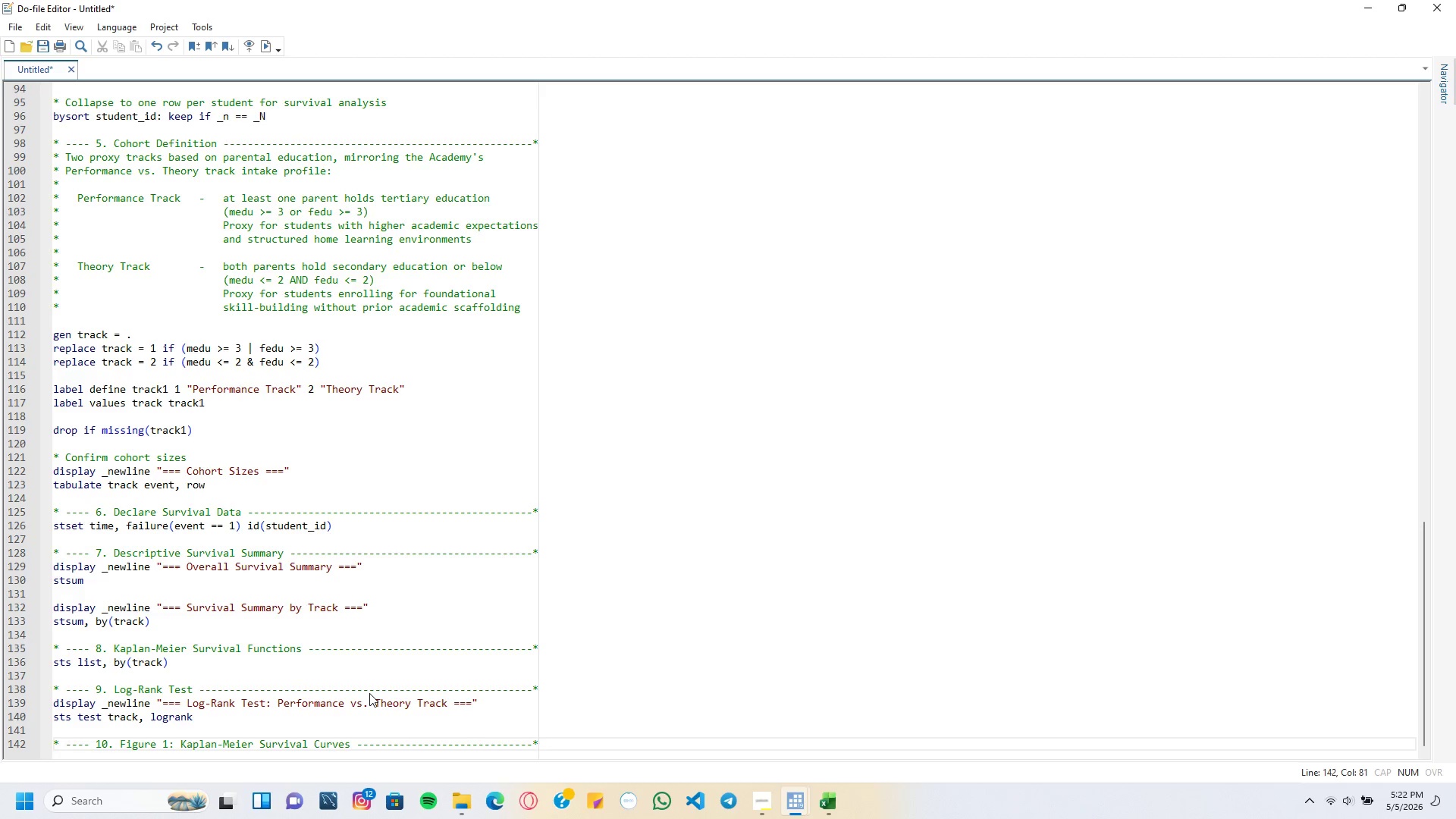 
key(Enter)
 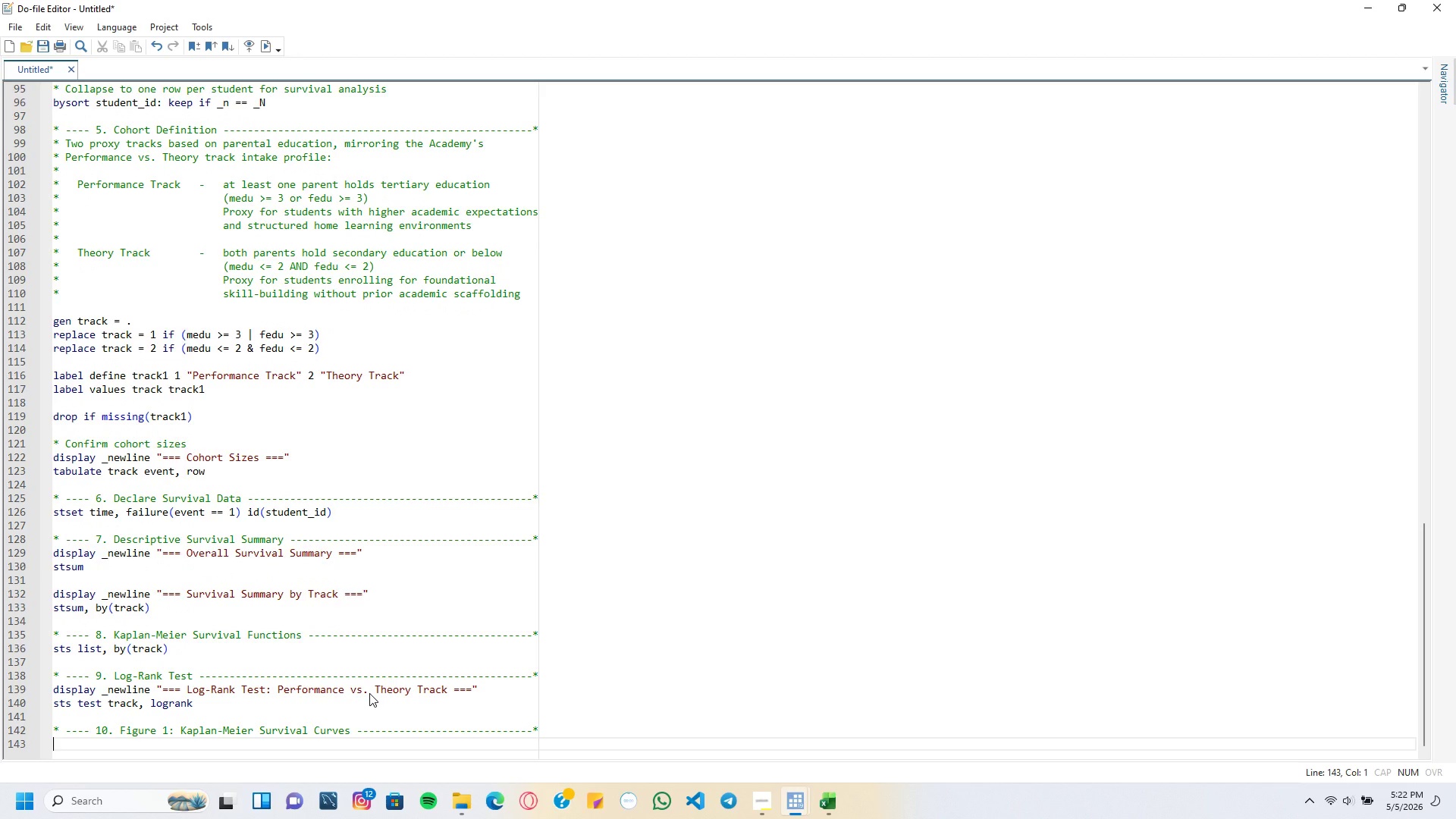 
type(sts graph )
key(Backspace)
type(, by9track)
 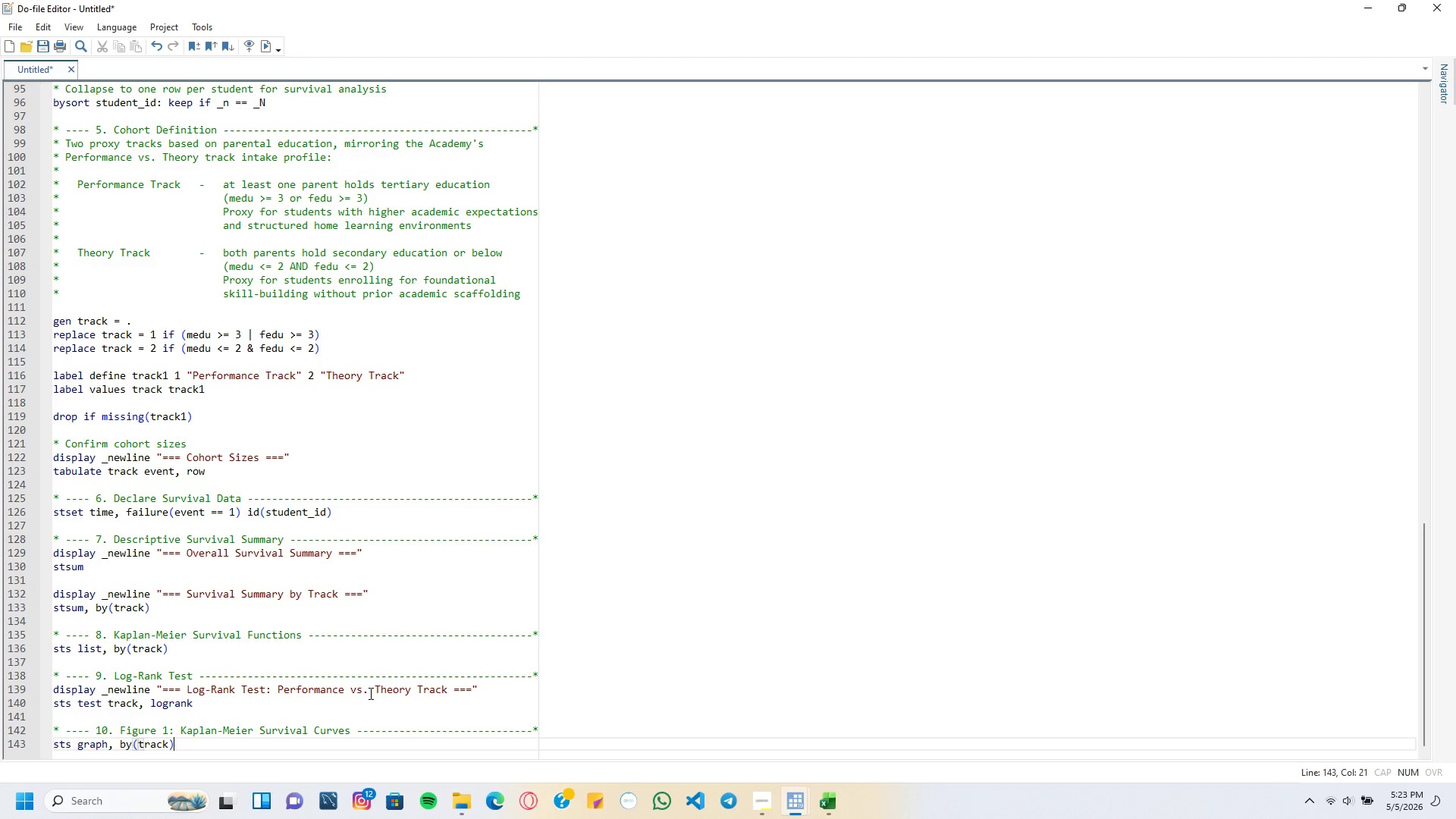 
 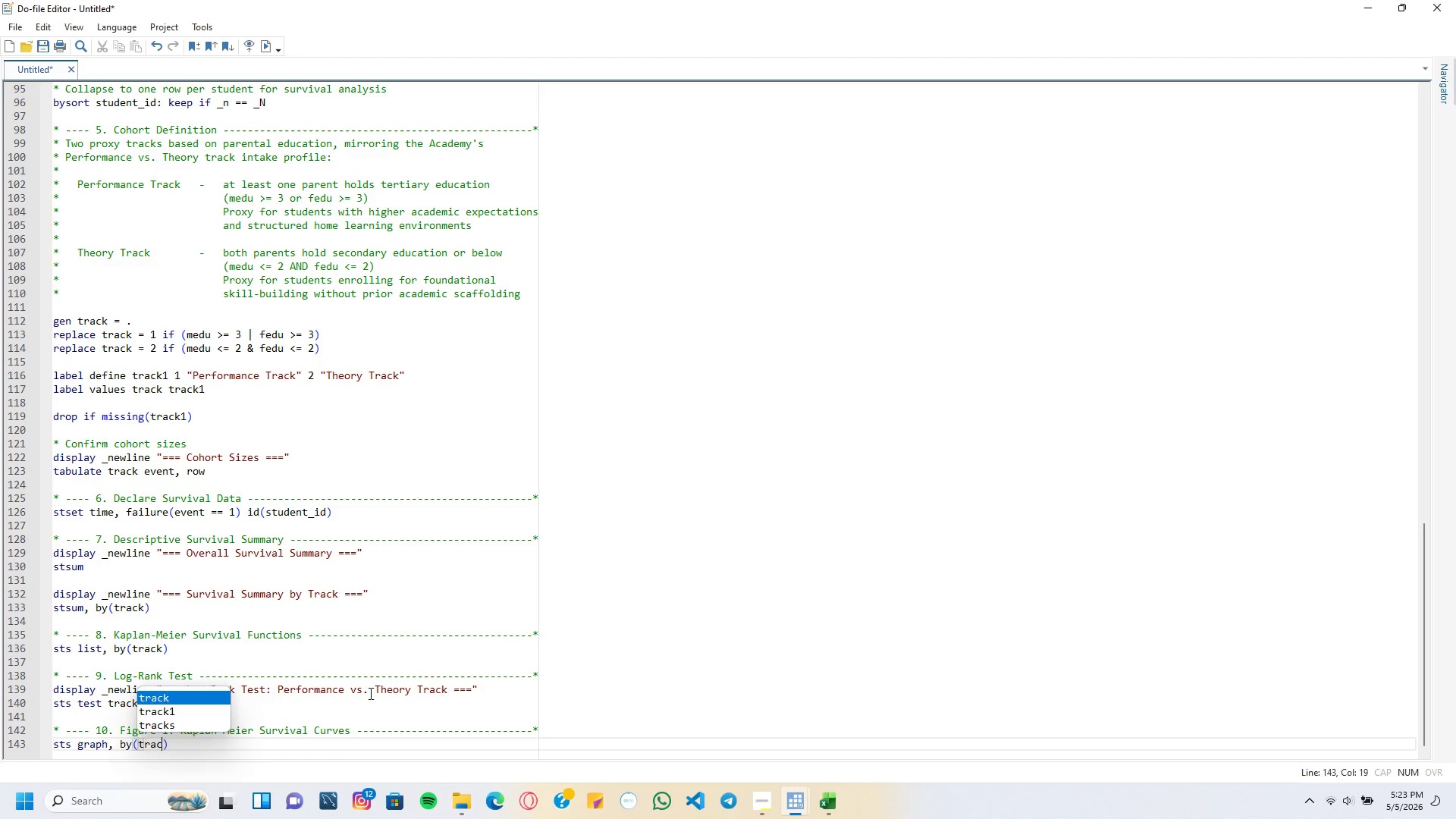 
key(ArrowRight)
 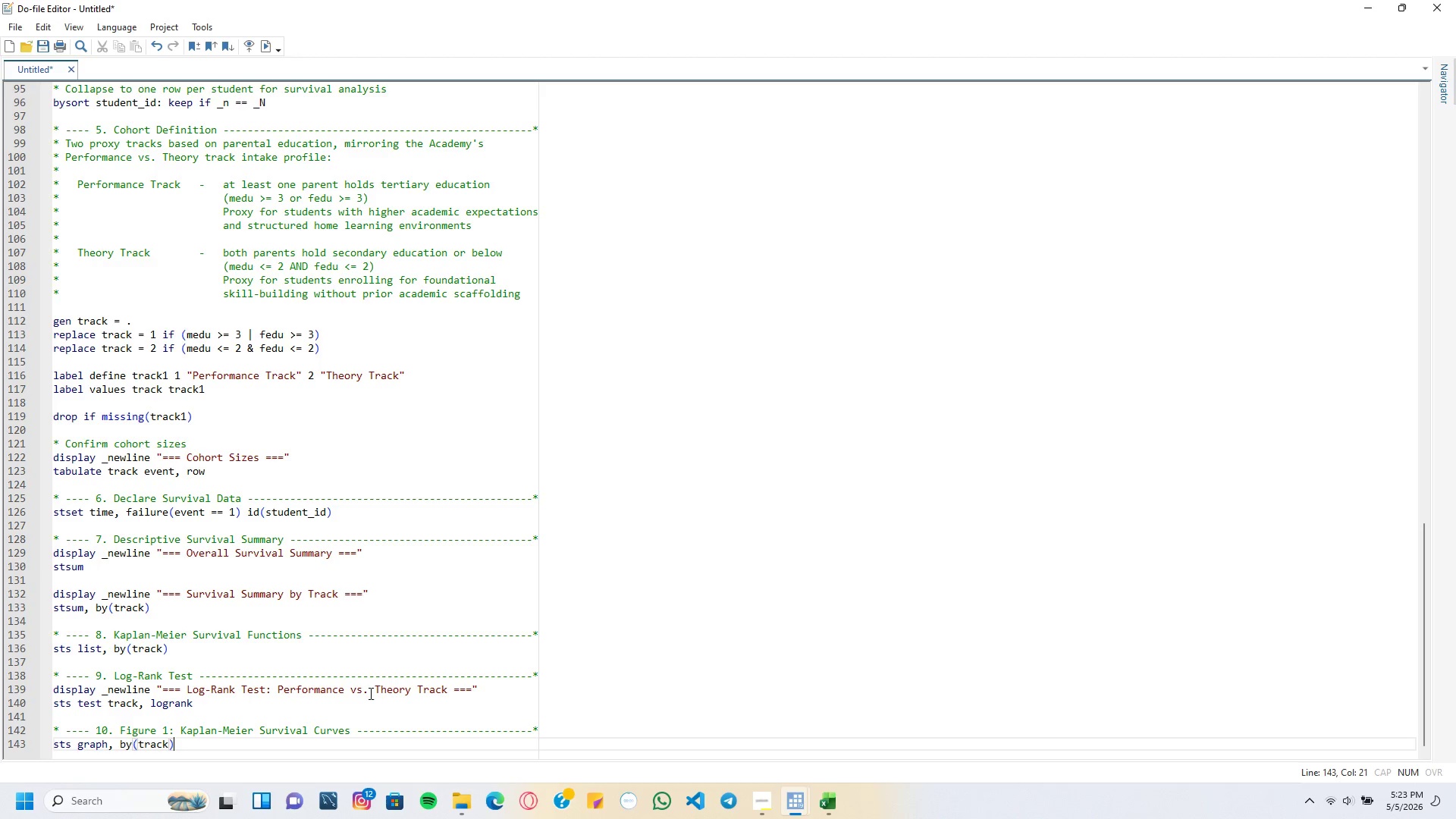 
key(Space)
 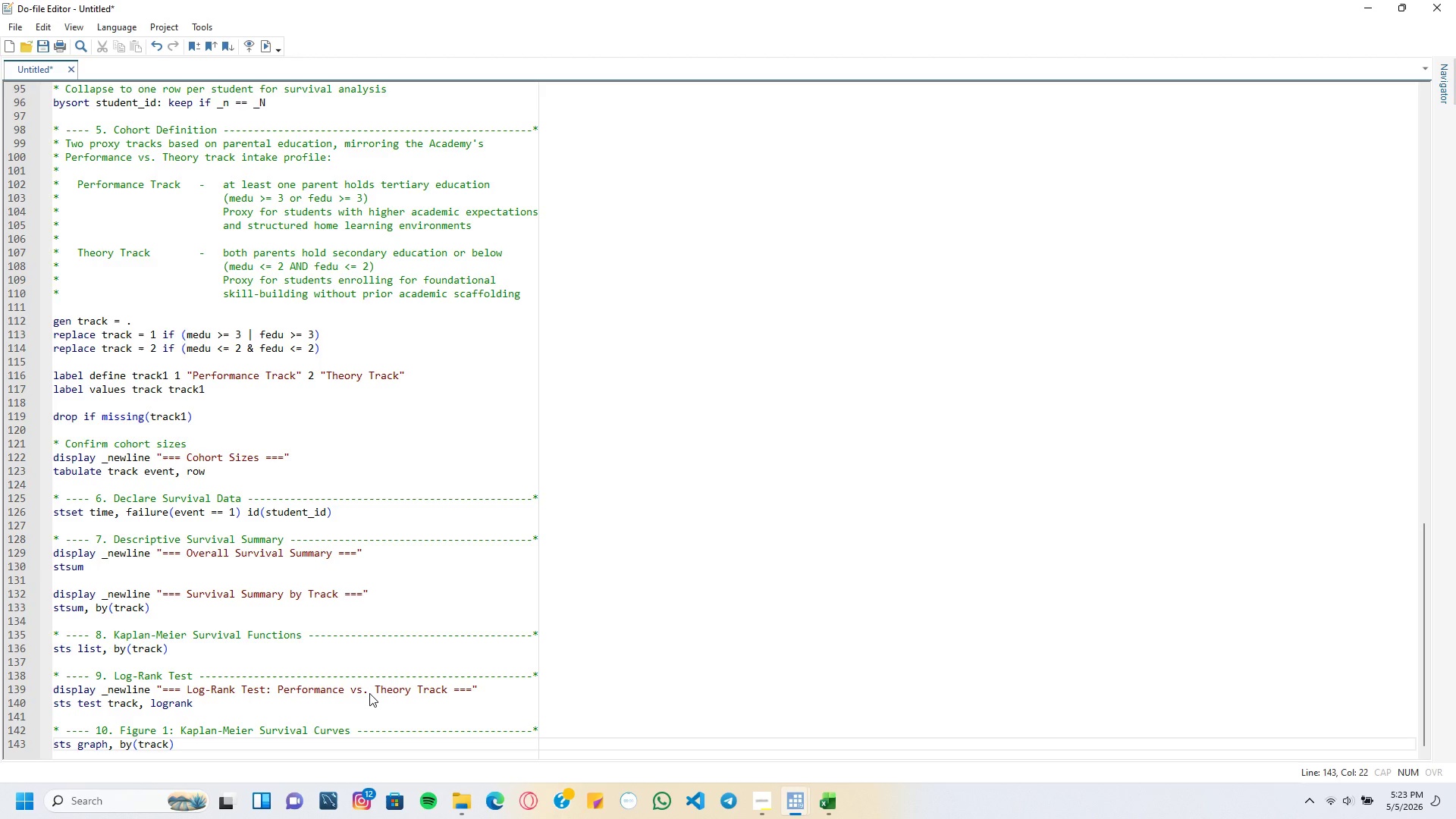 
key(Slash)
 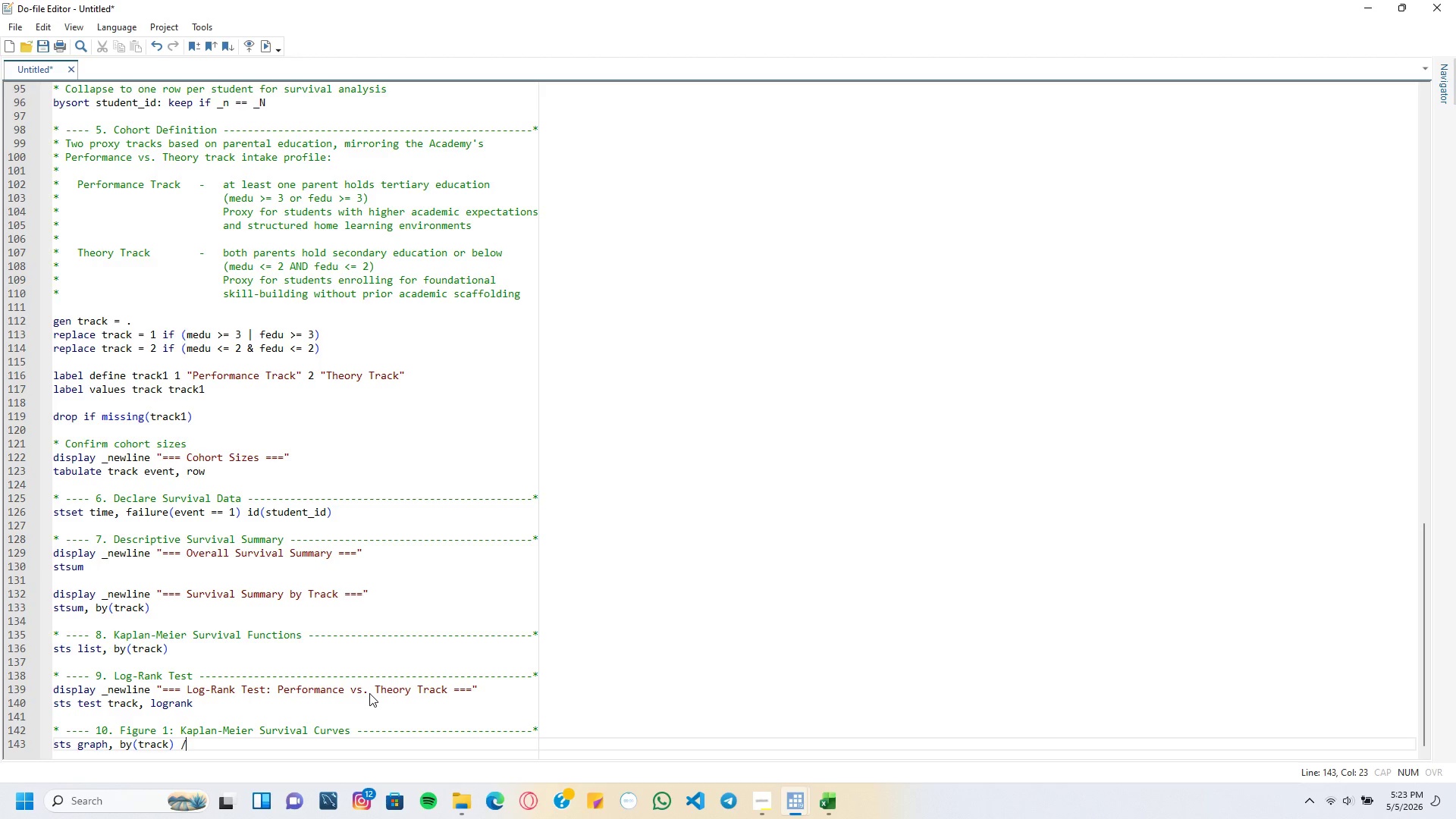 
key(Slash)
 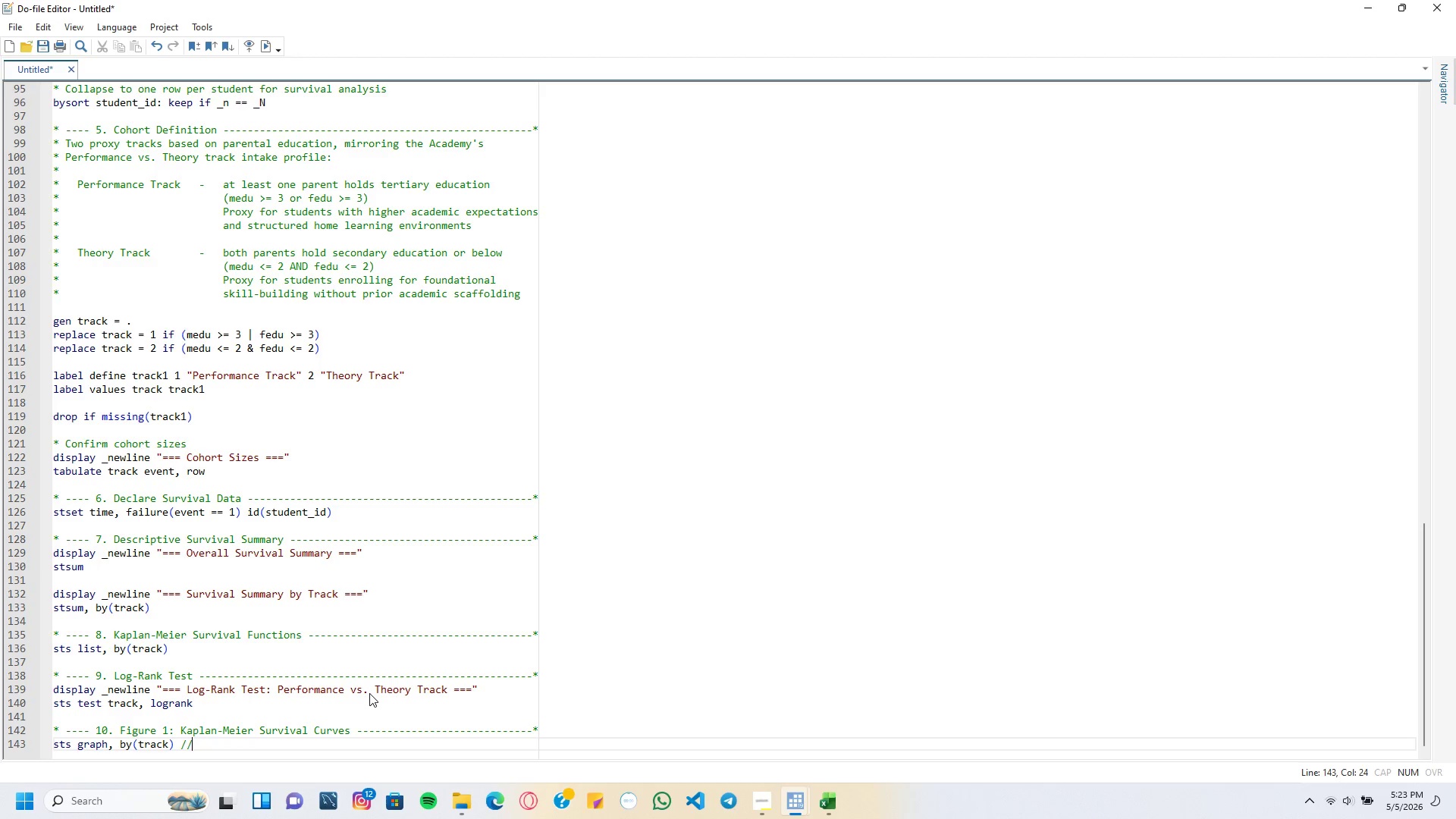 
key(Slash)
 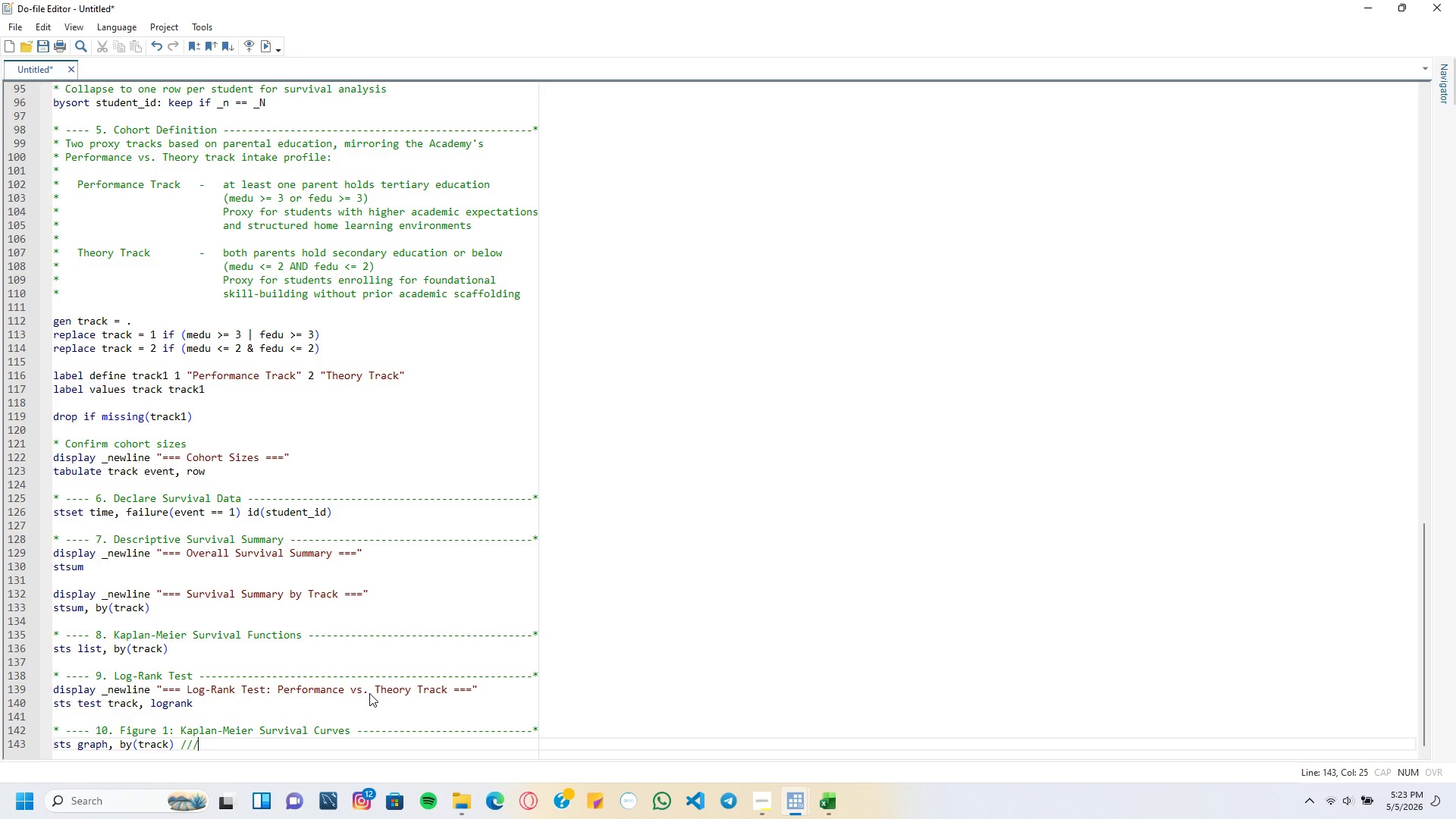 
key(Enter)
 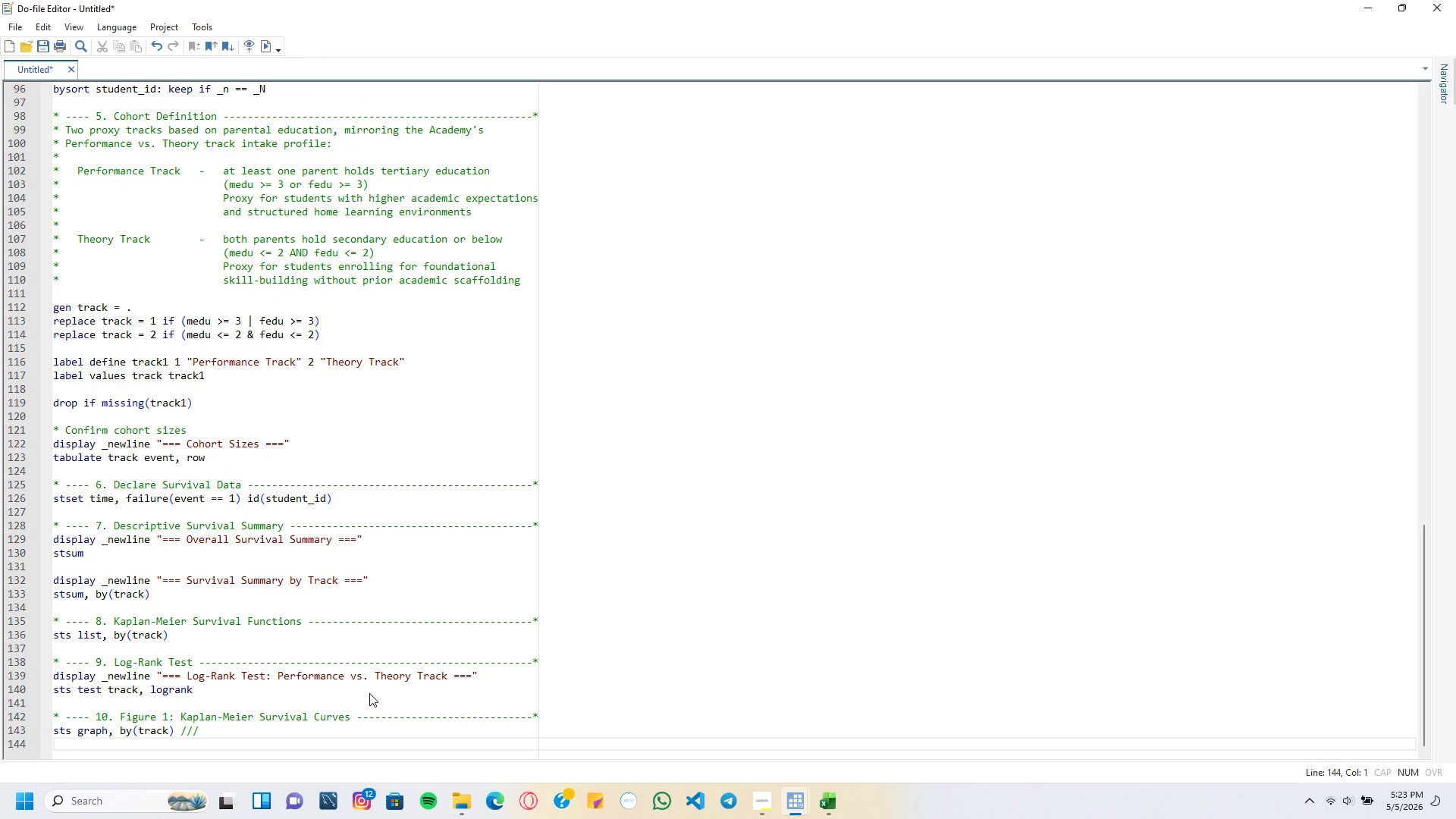 
key(Tab)
type(plot)
 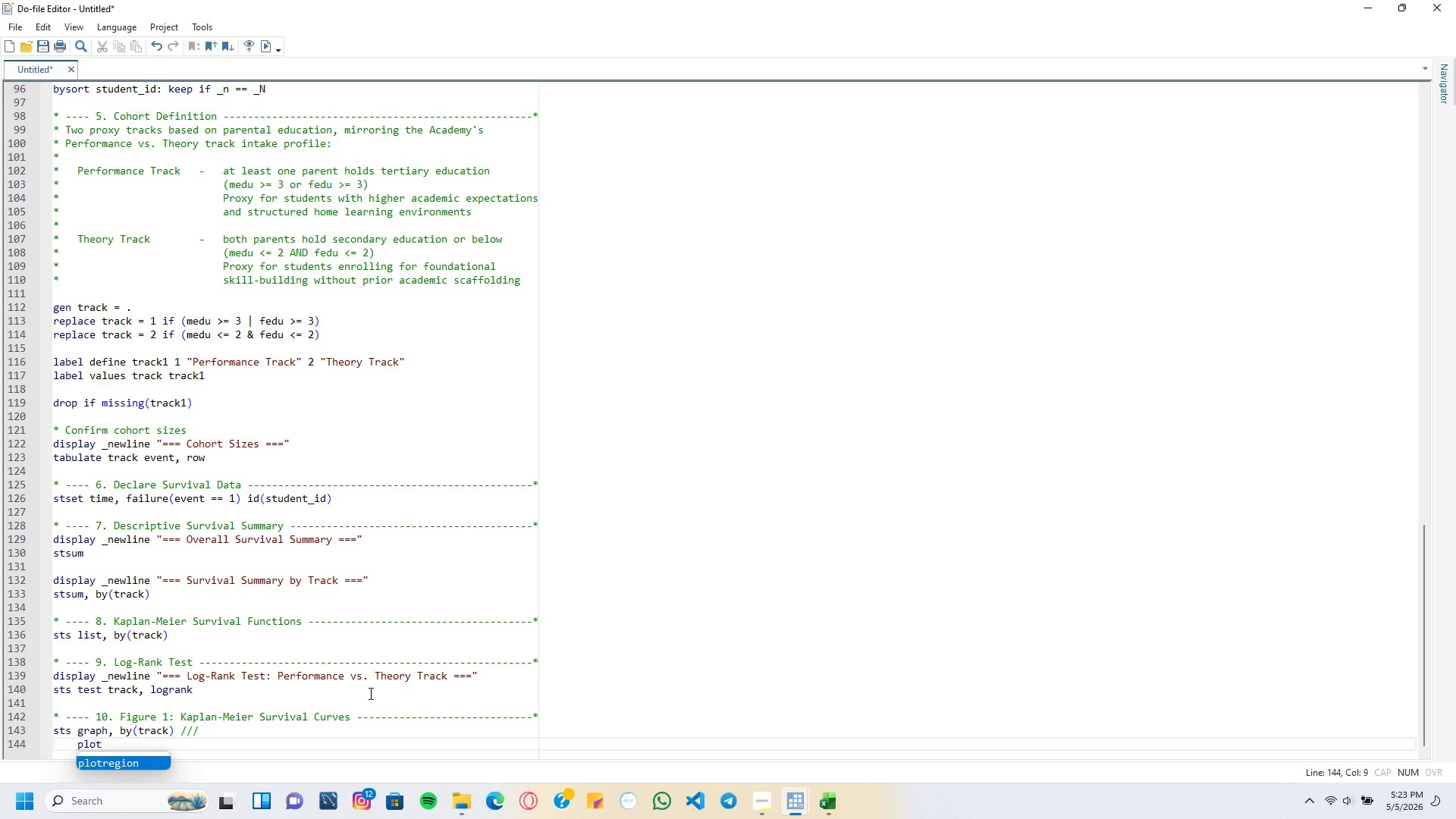 
wait(7.5)
 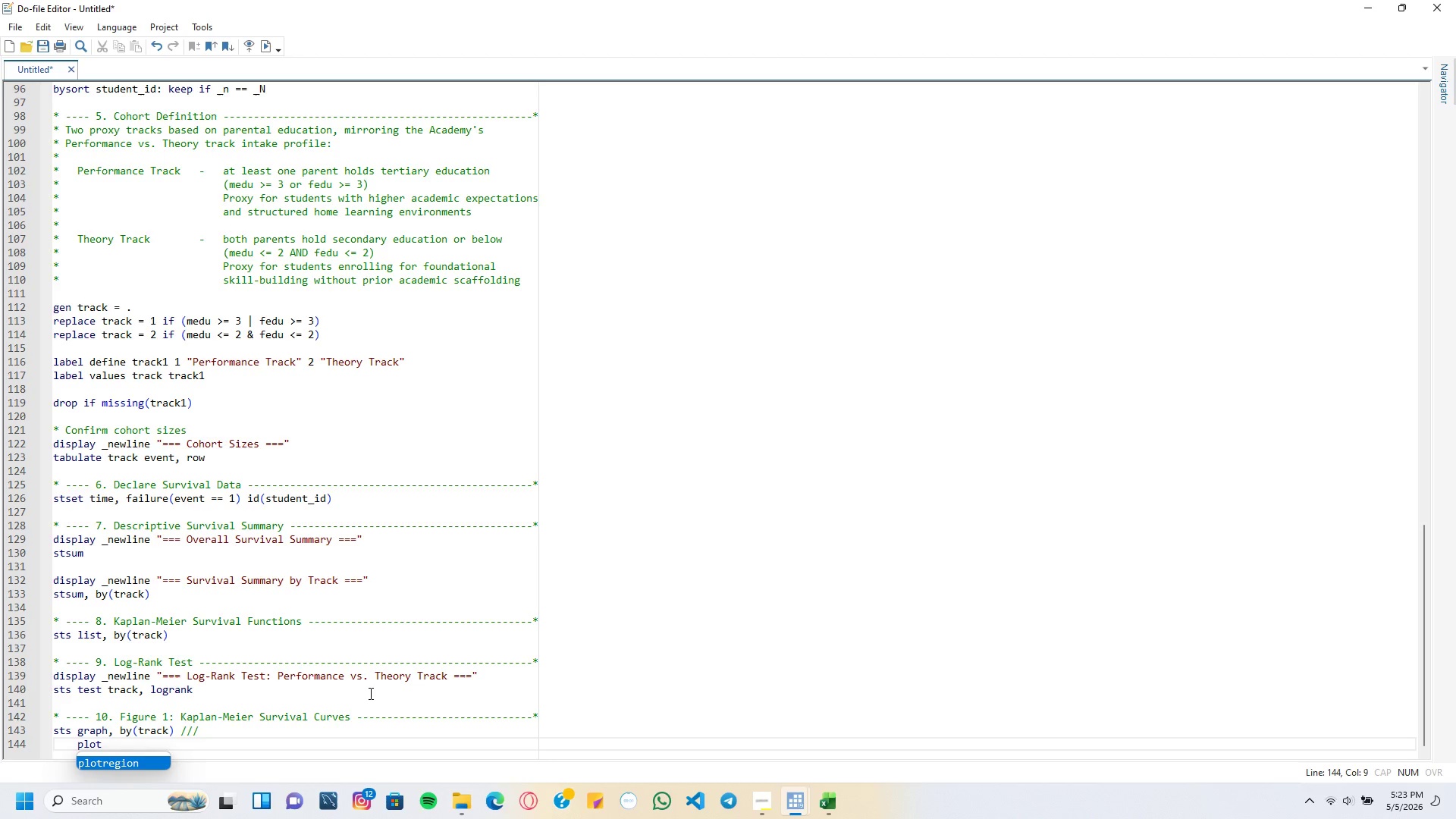 
type(1opts(lcolor(\)
key(Backspace)
type(')
key(Backspace)
type("27 107 114)
 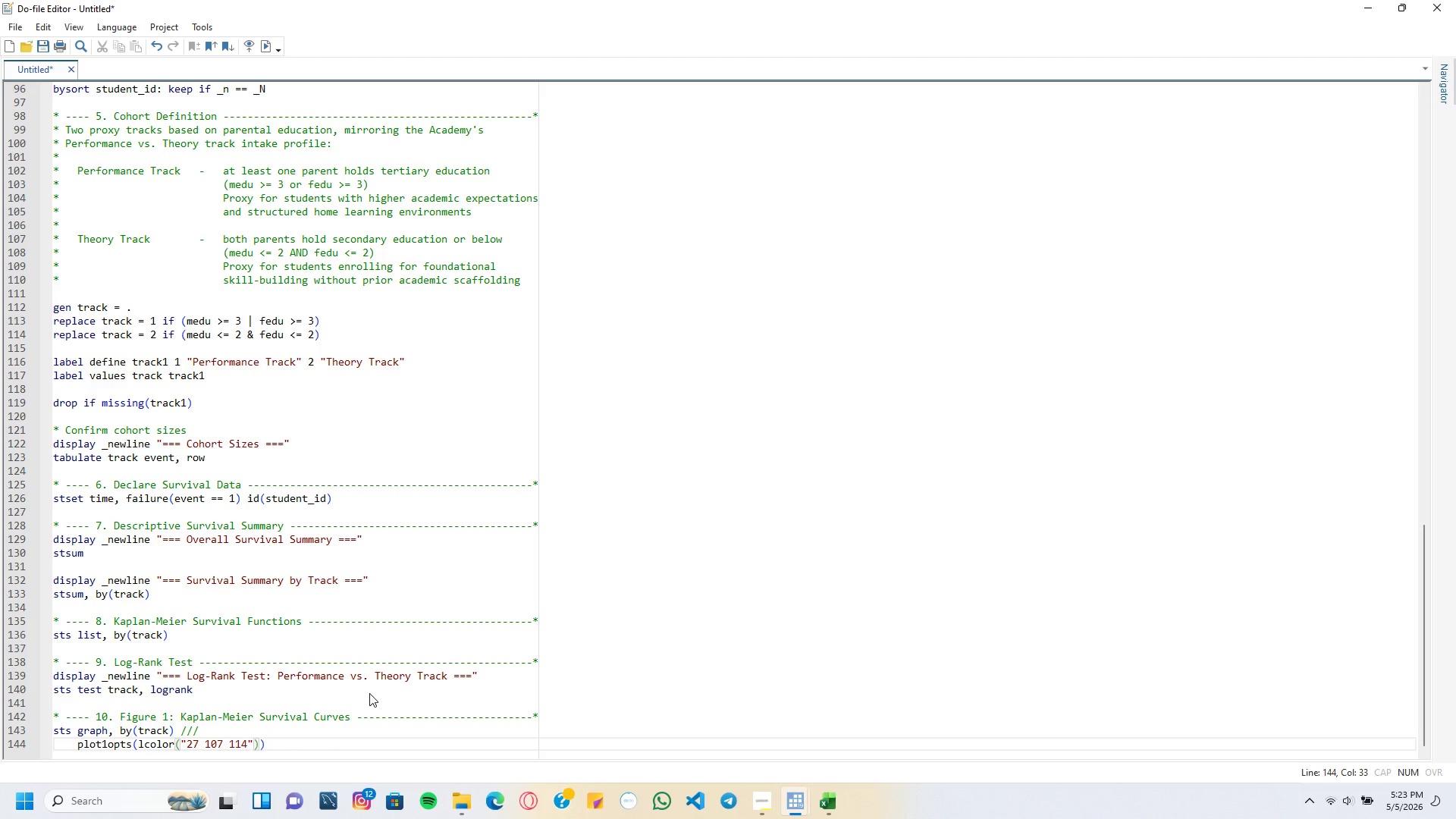 
key(ArrowRight)
 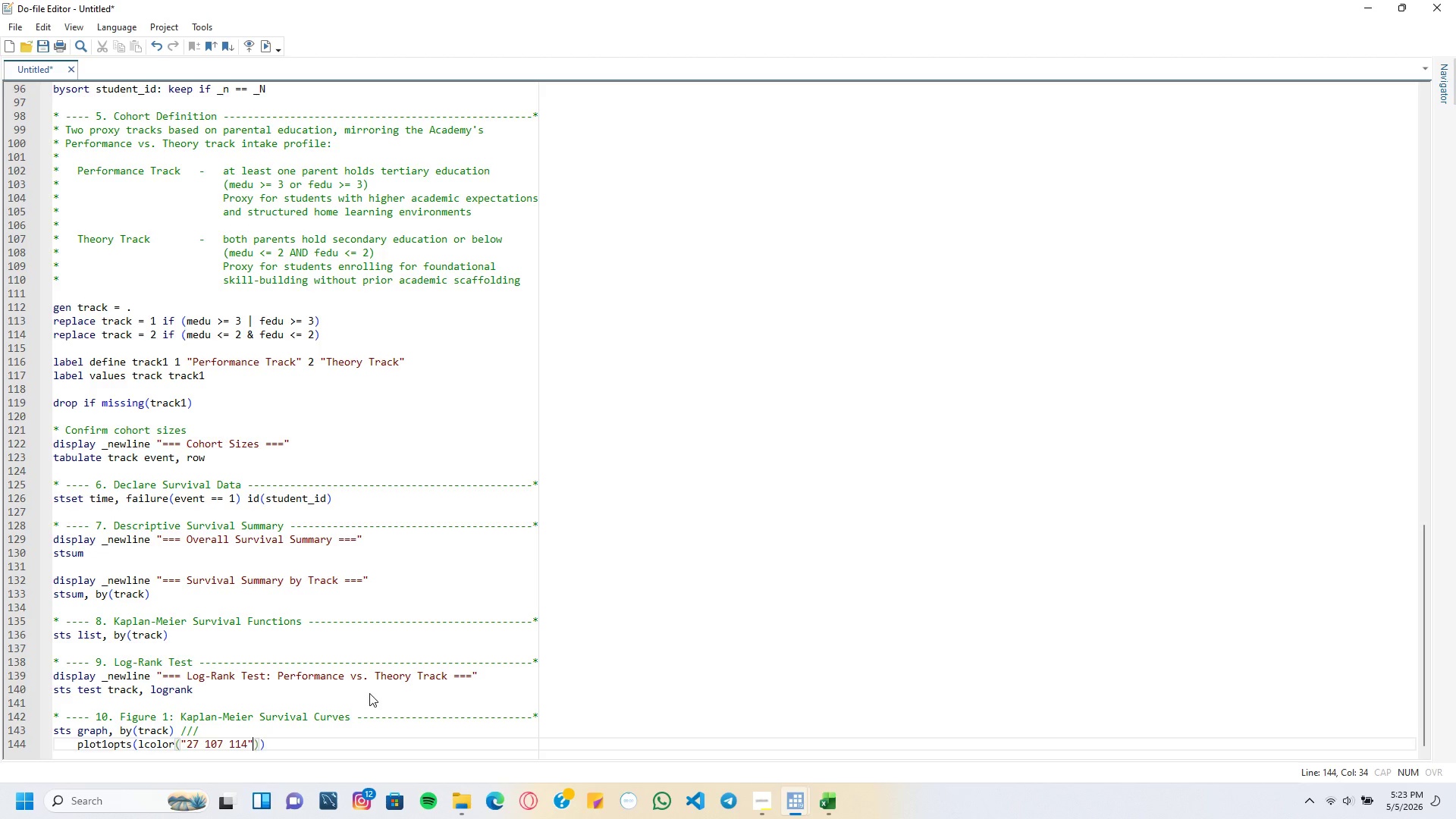 
key(Space)
 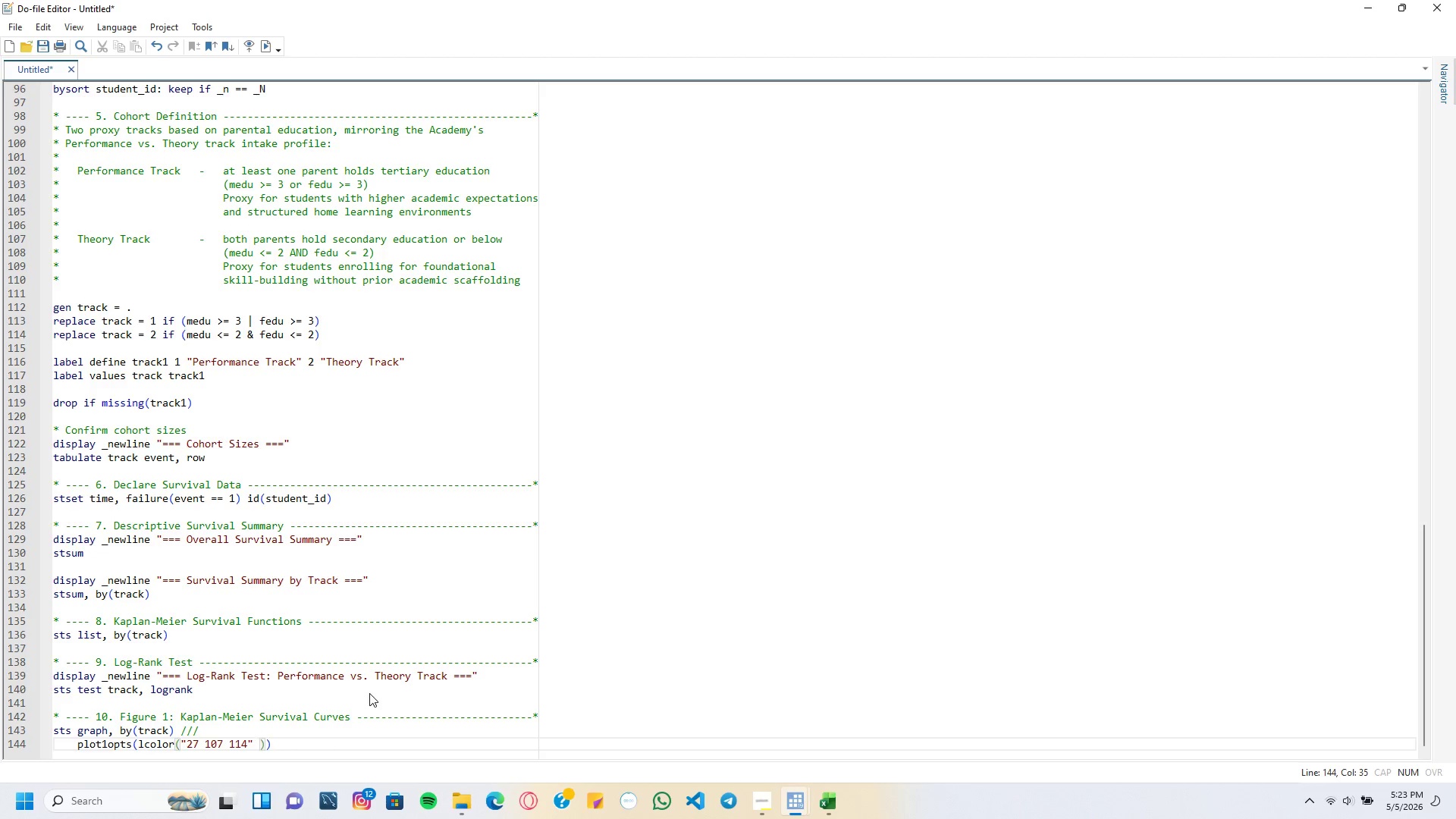 
key(Backspace)
 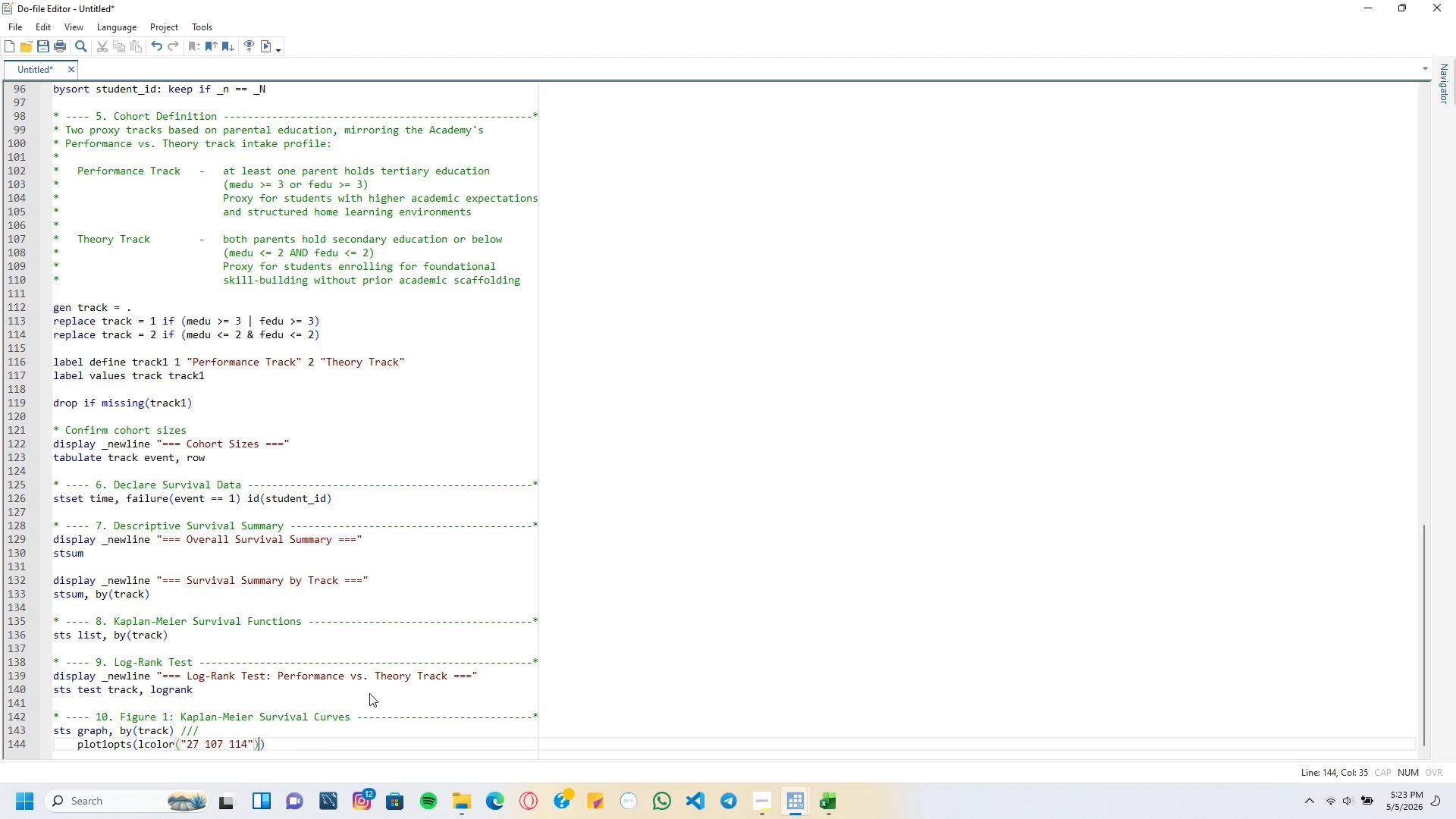 
key(ArrowRight)
 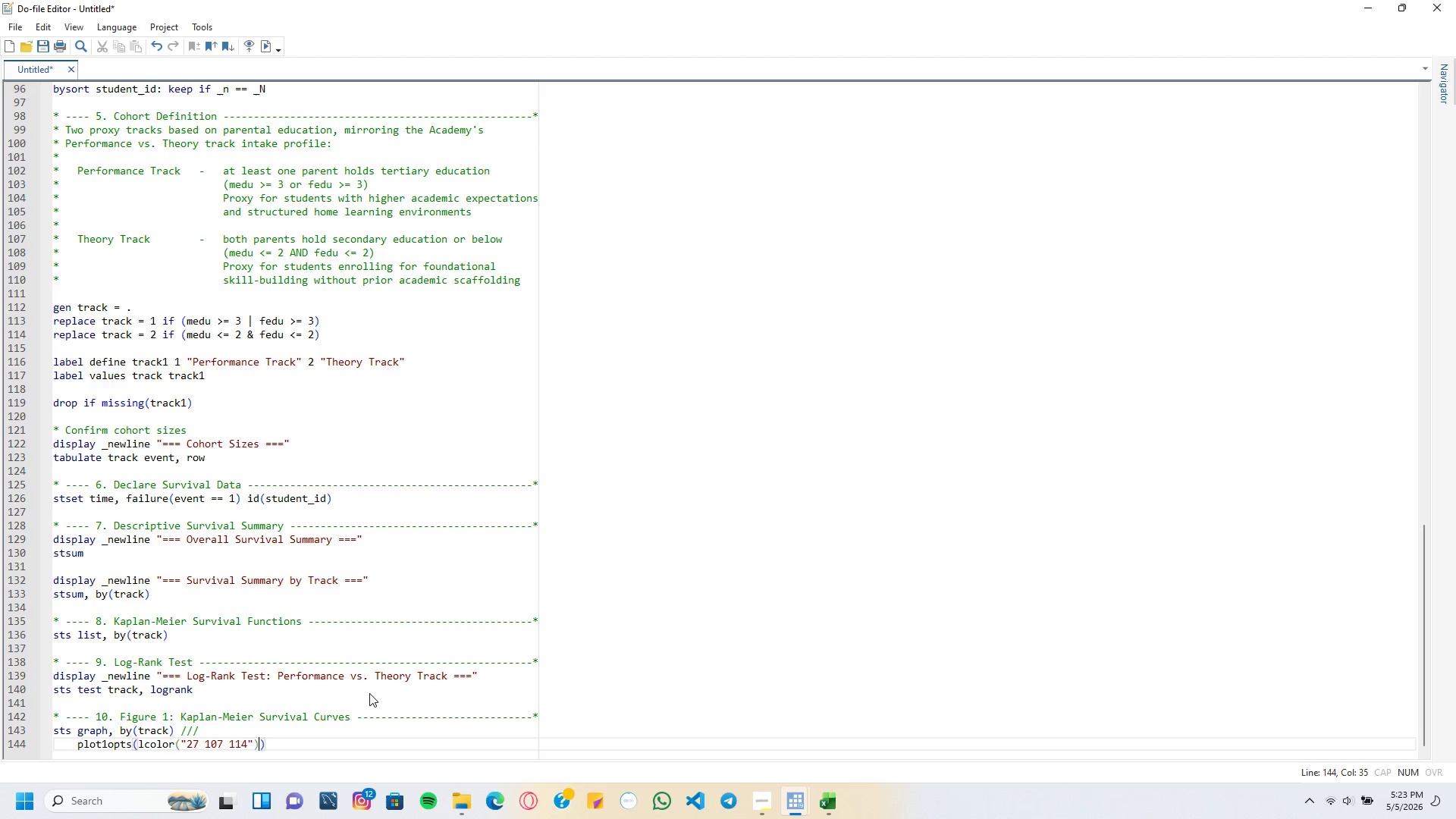 
type( lwidth(medthick)
 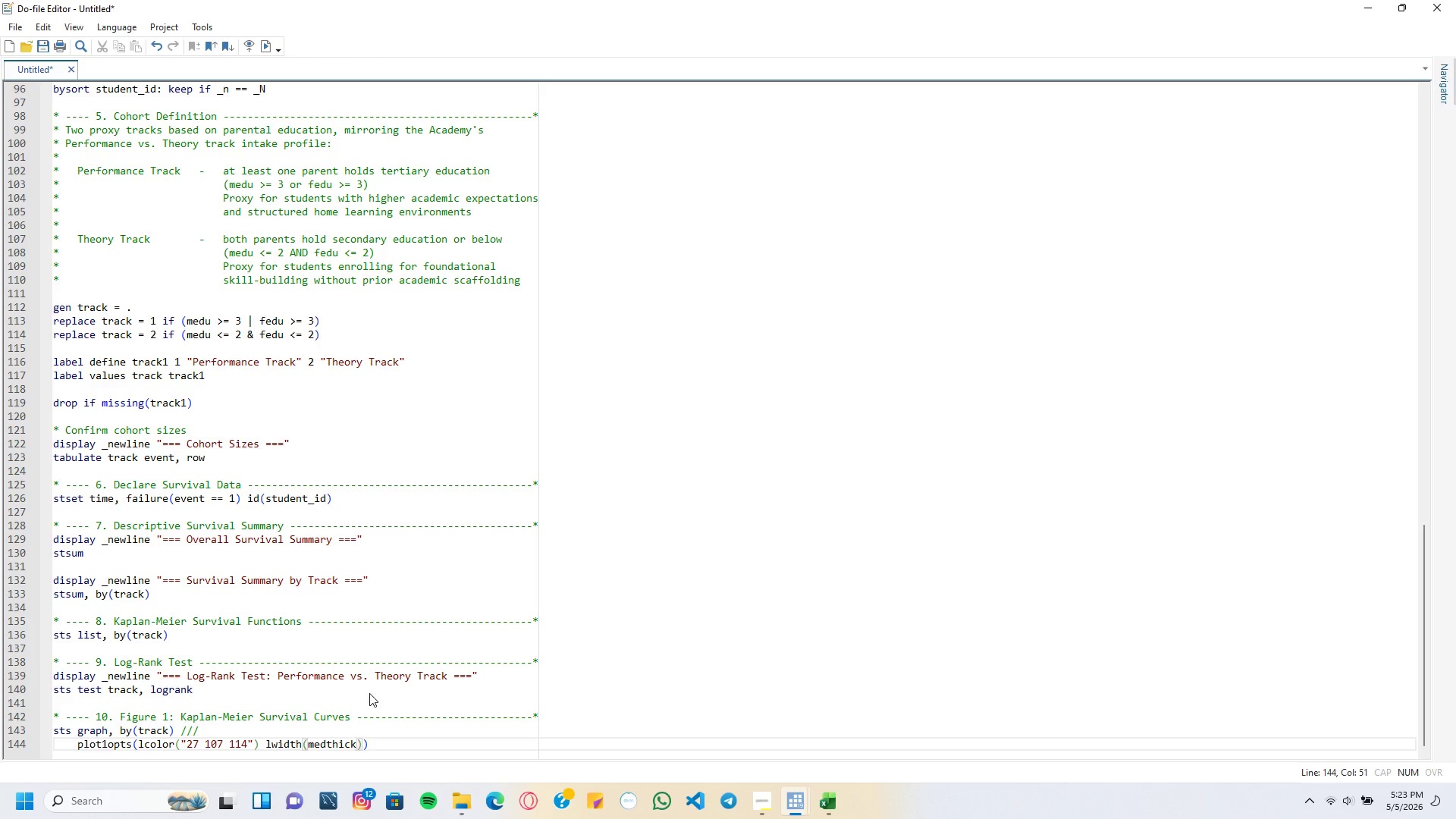 
key(ArrowRight)
 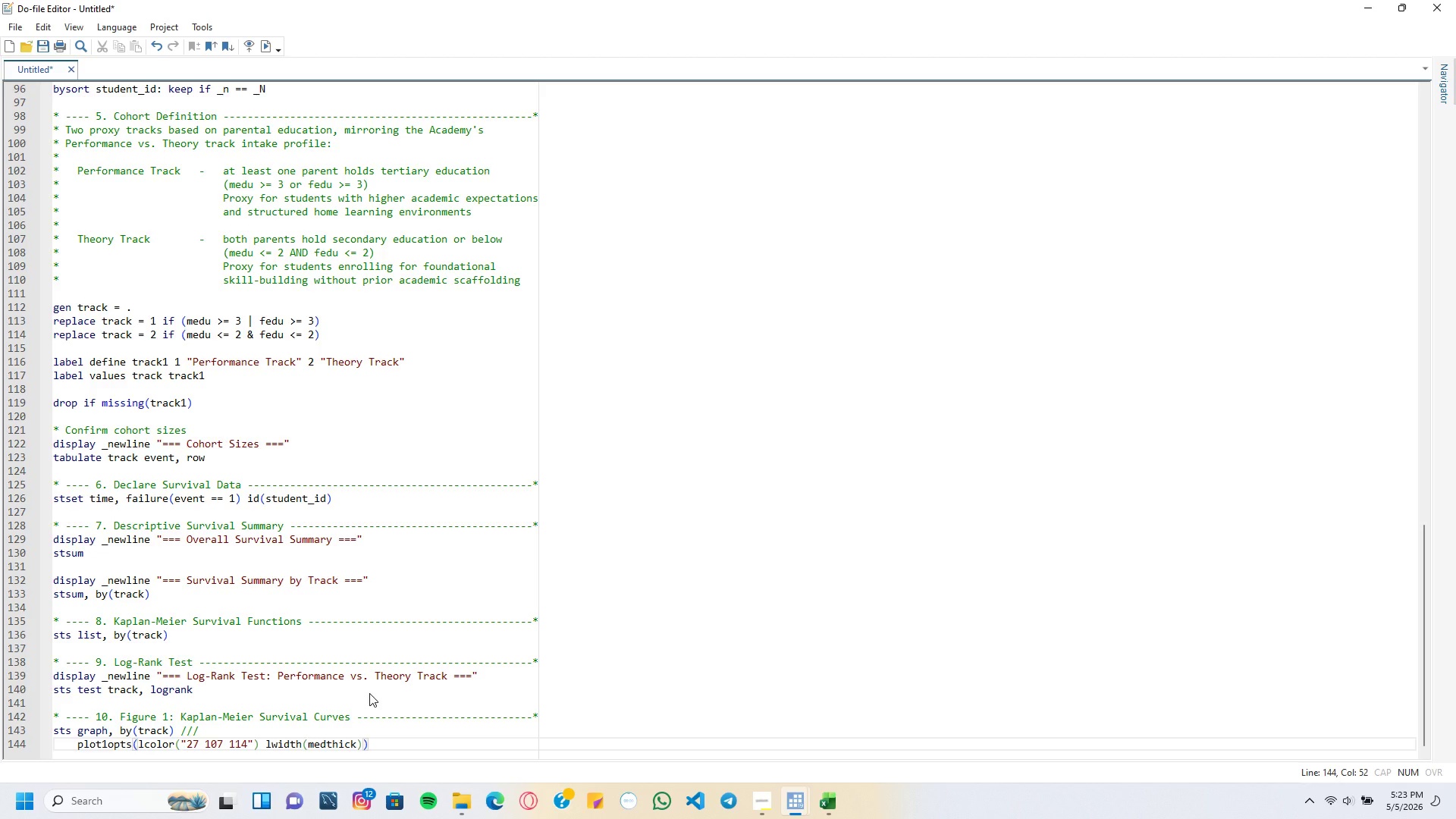 
type( lpattern(solid)
 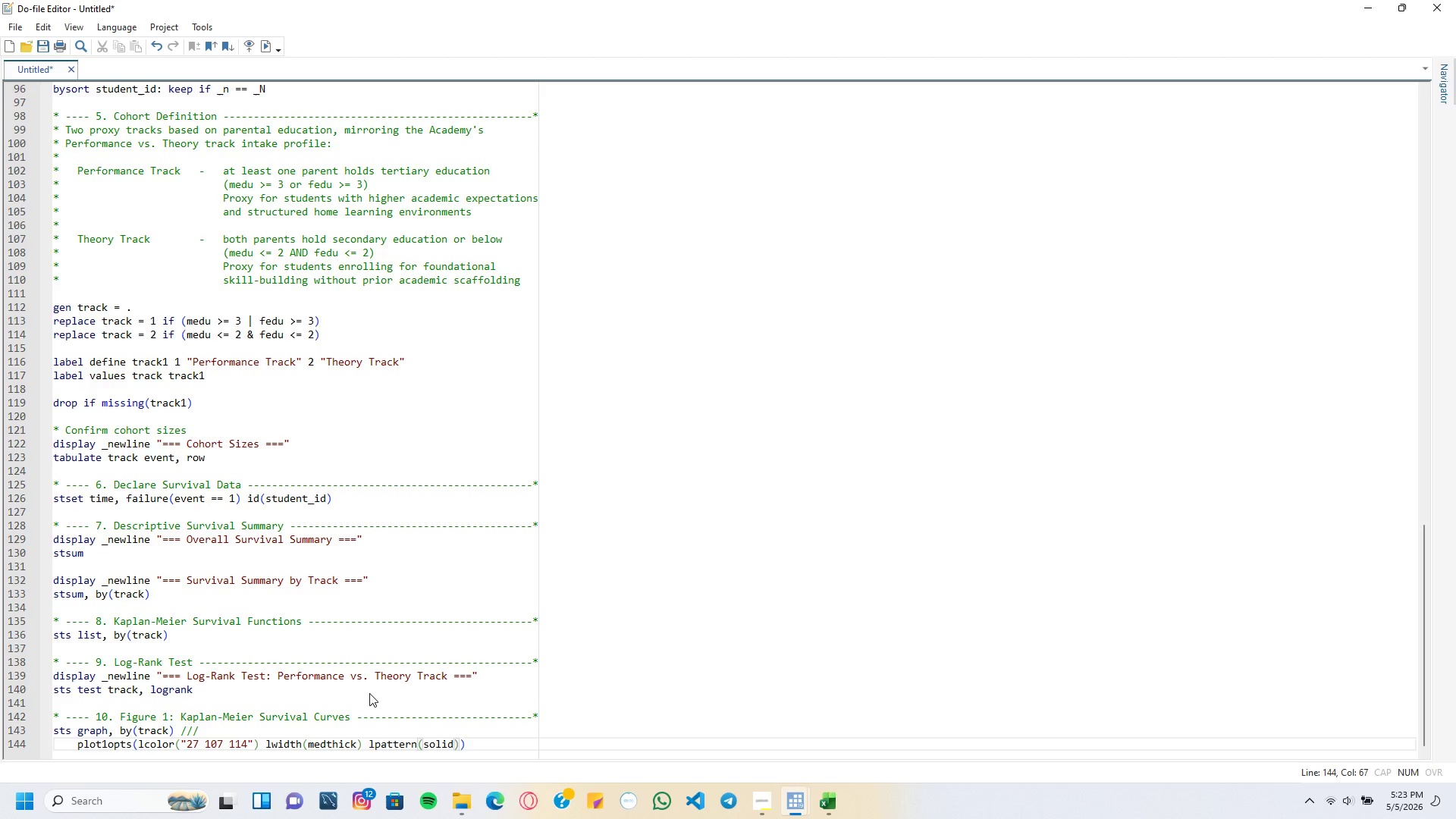 
key(ArrowRight)
 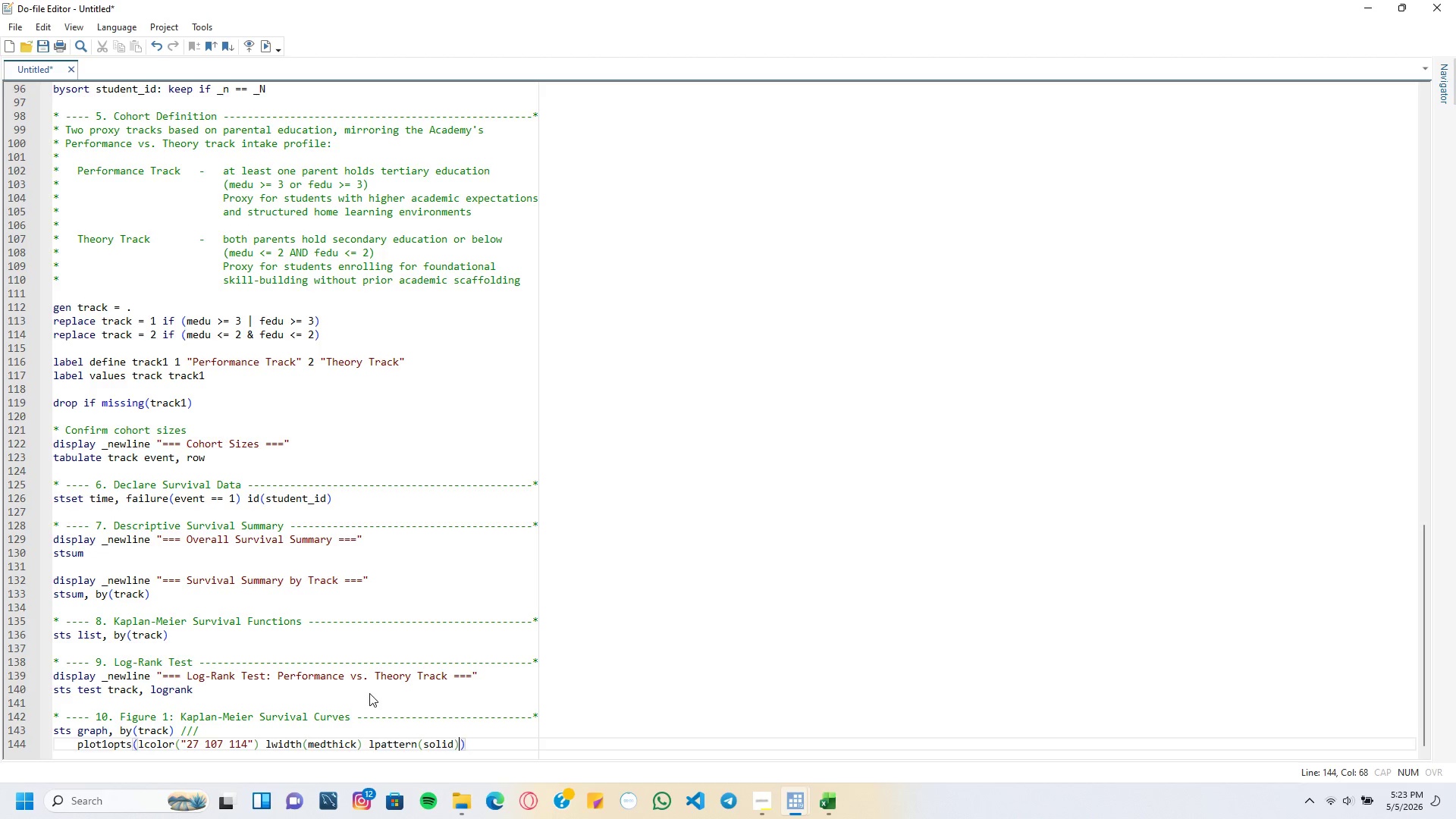 
key(ArrowRight)
 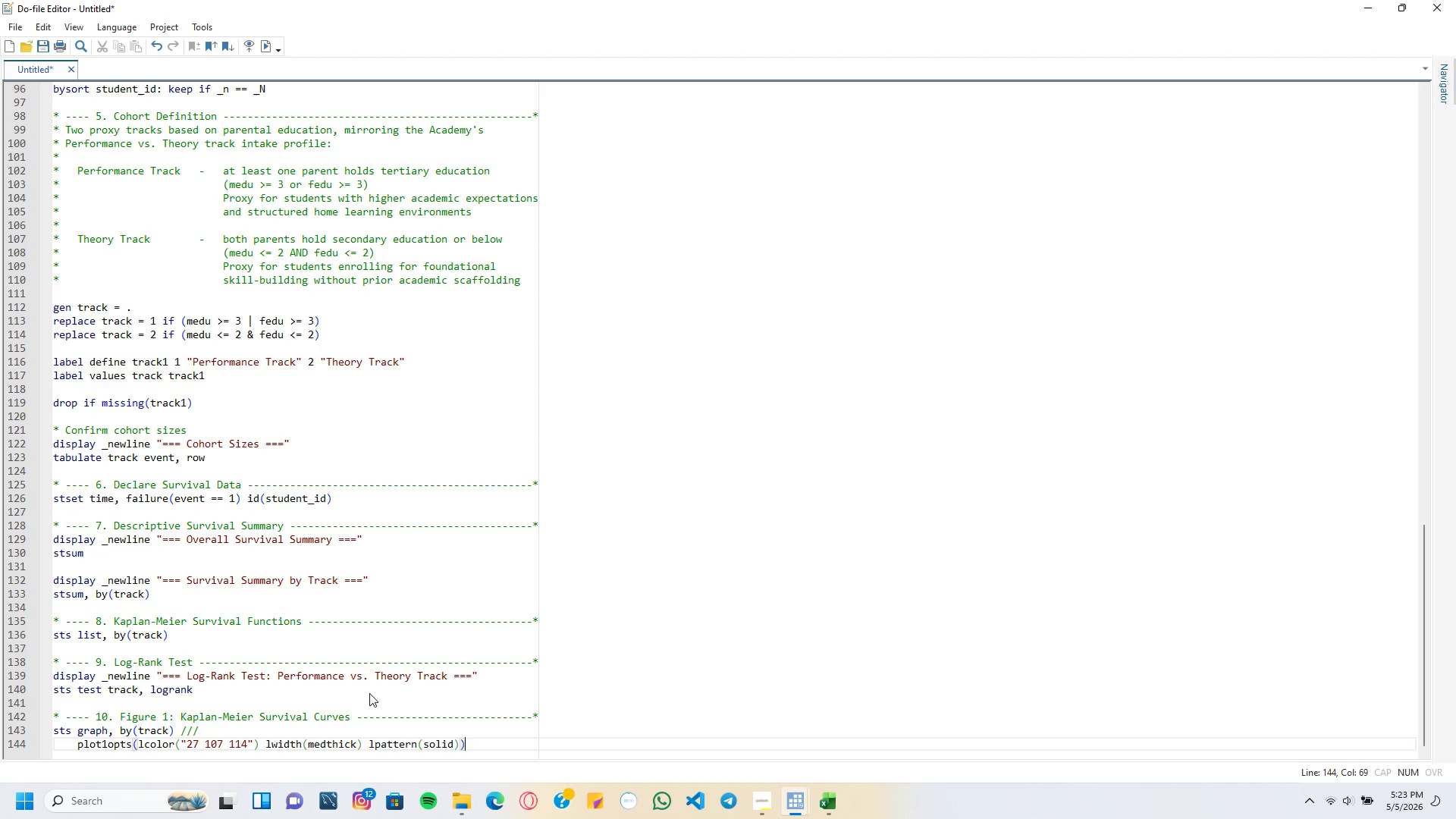 
key(Space)
 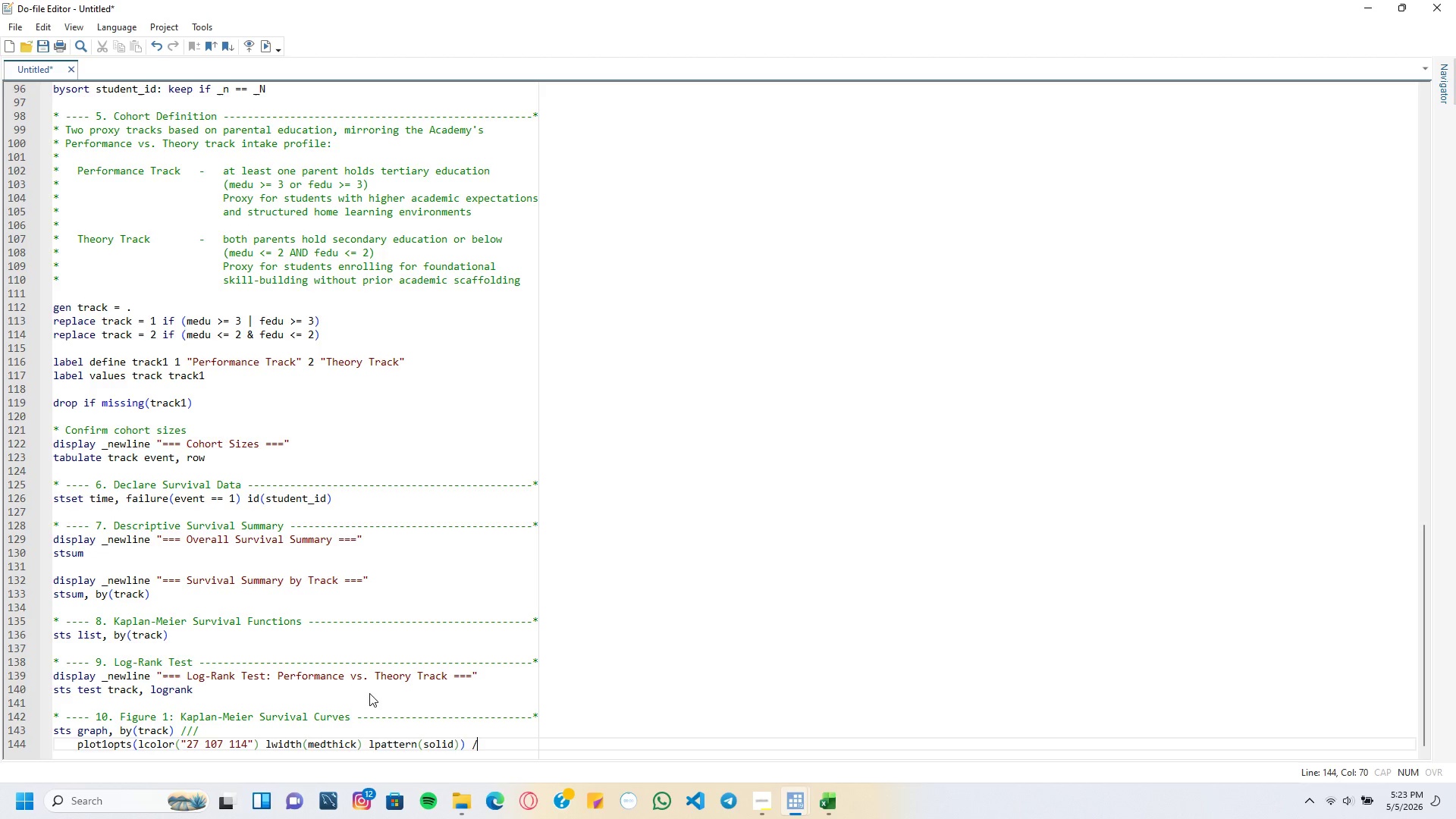 
key(Slash)
 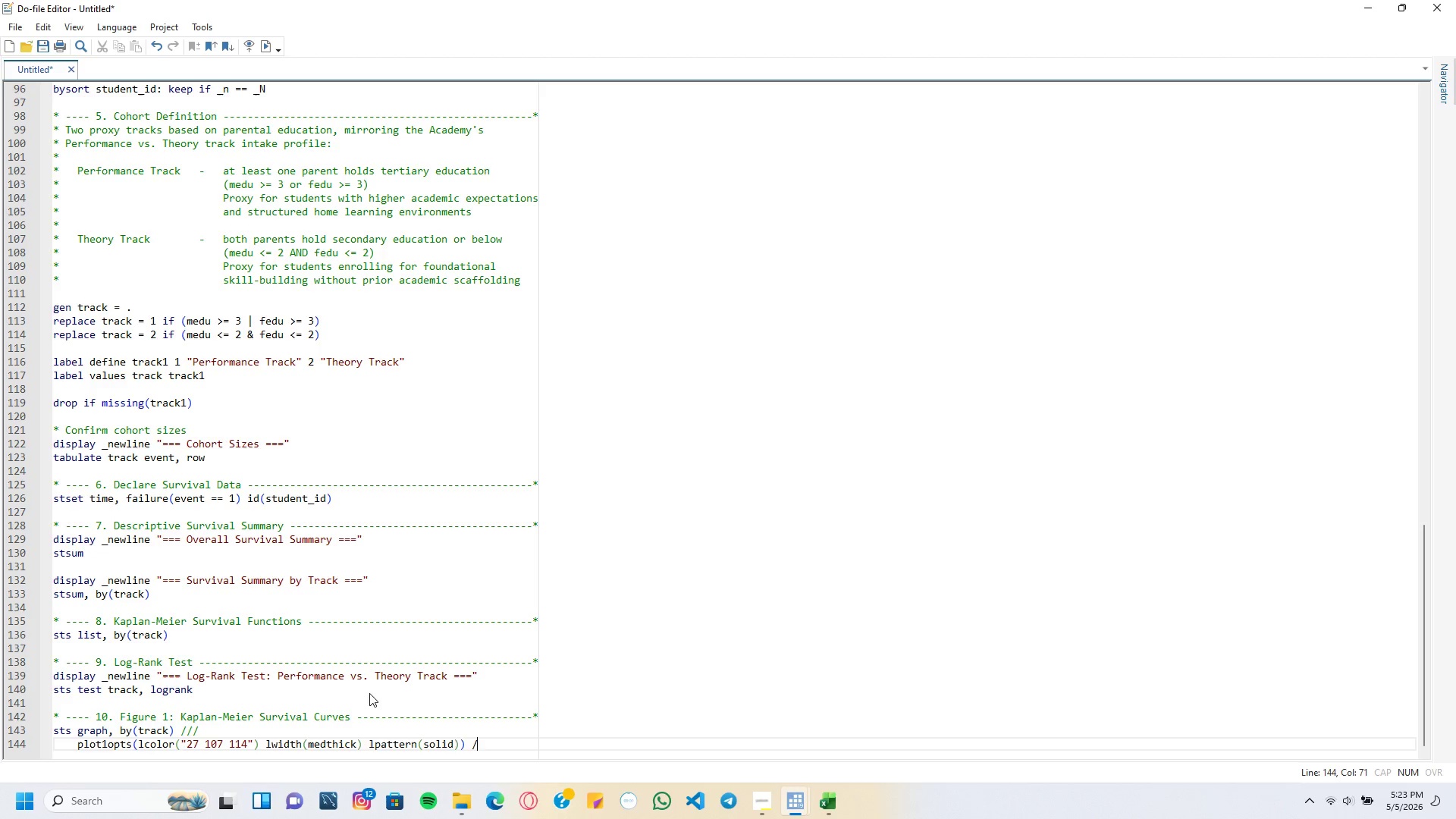 
key(Slash)
 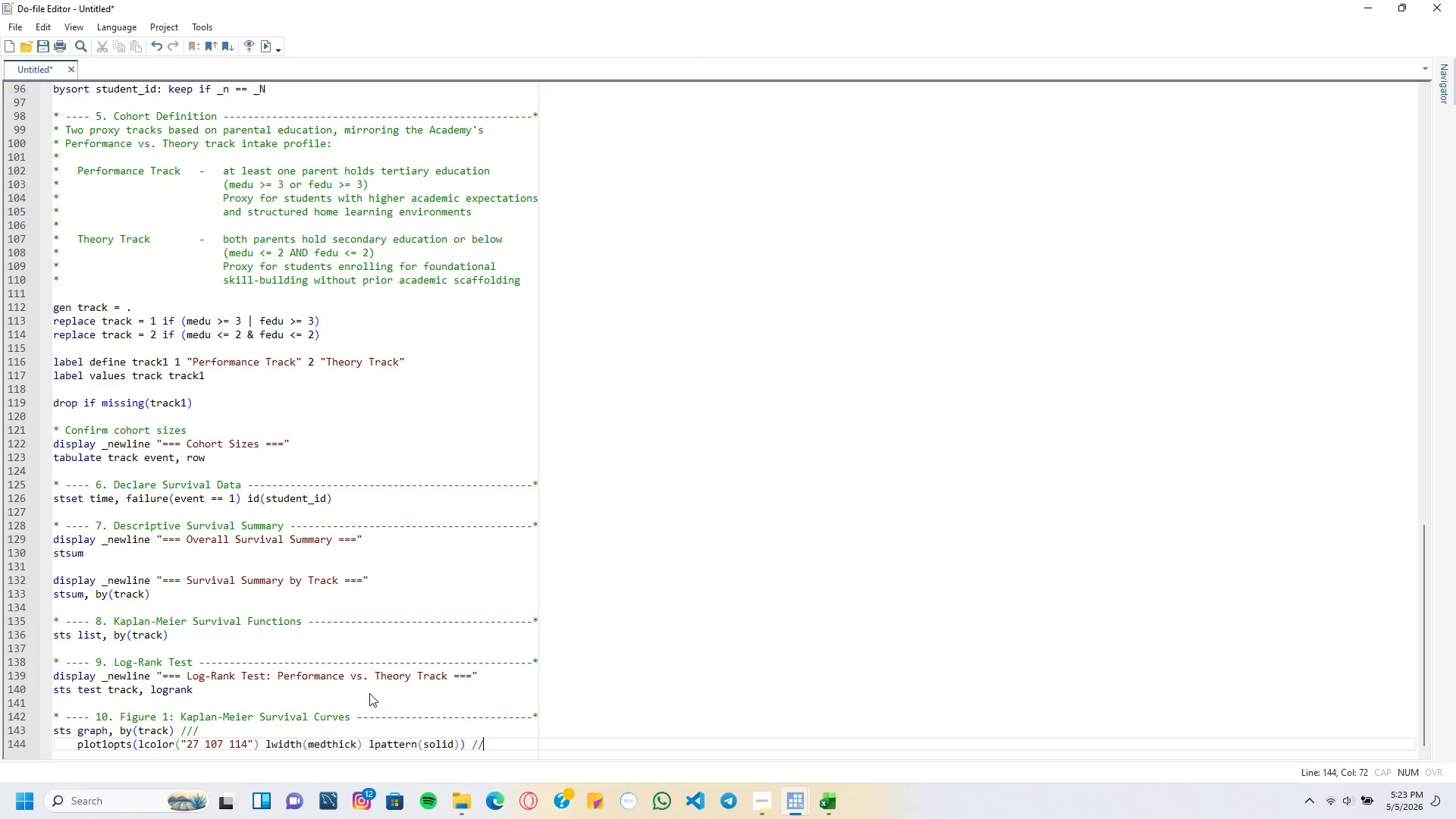 
key(Slash)
 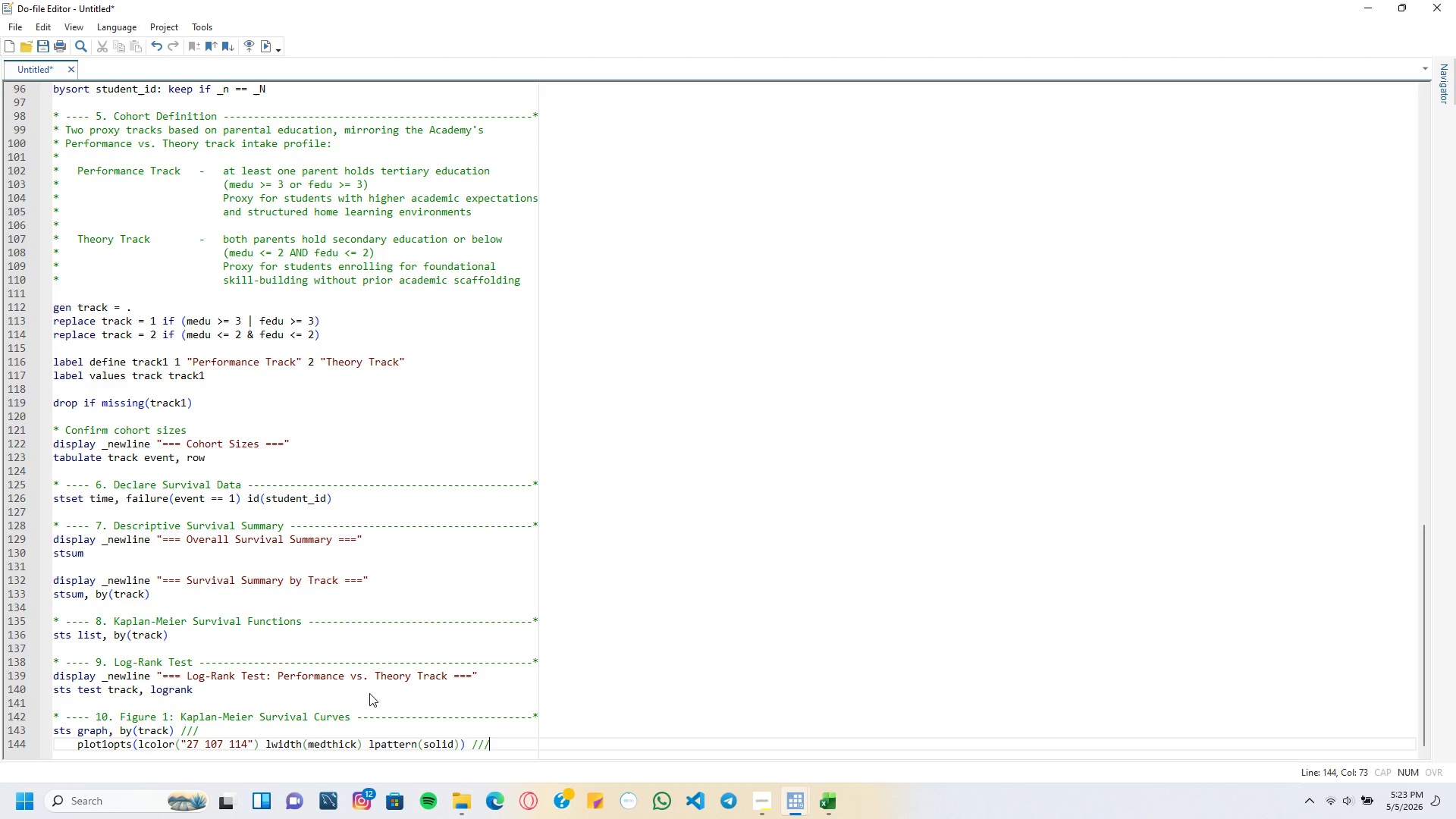 
key(Slash)
 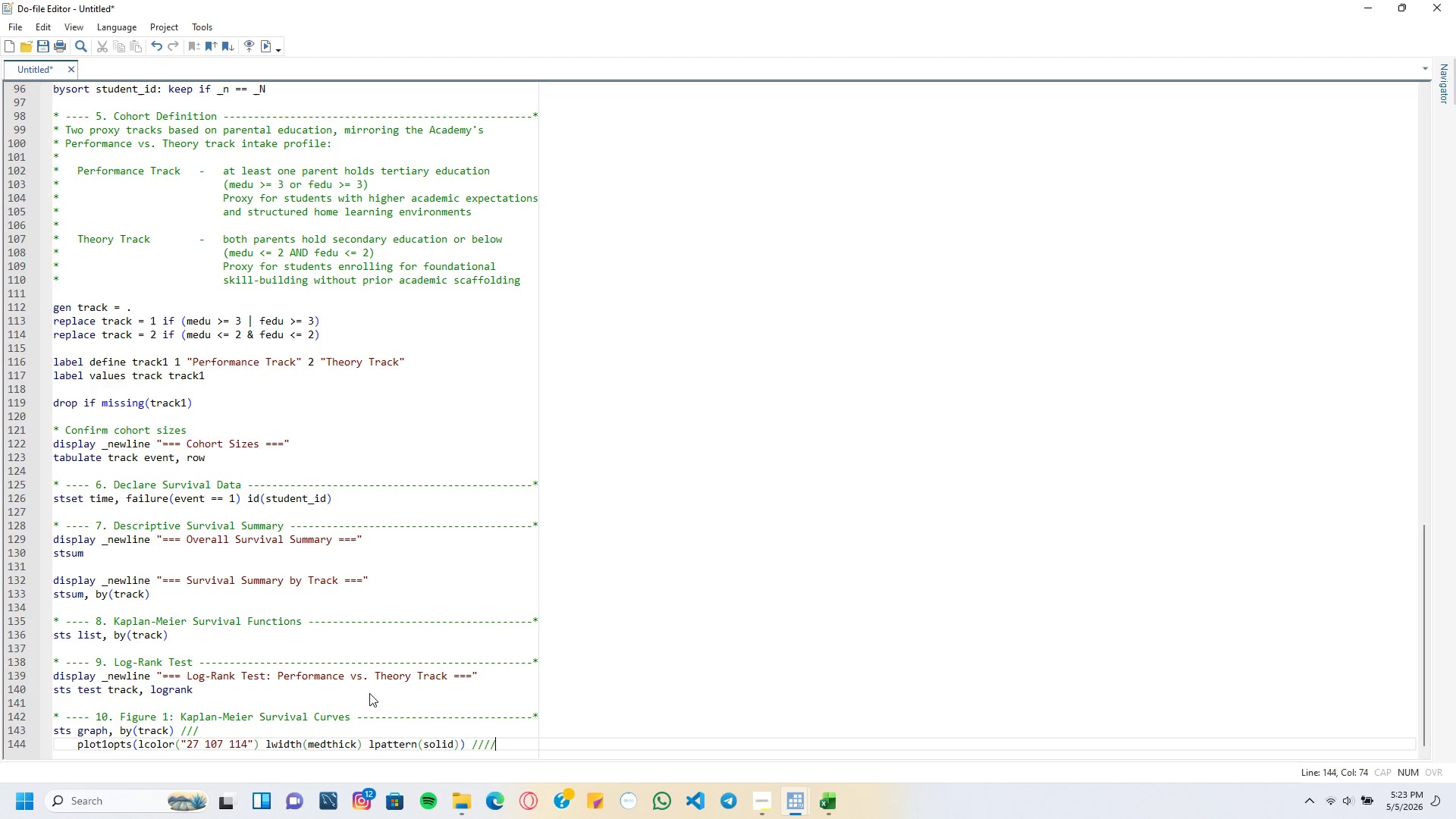 
key(Backspace)
 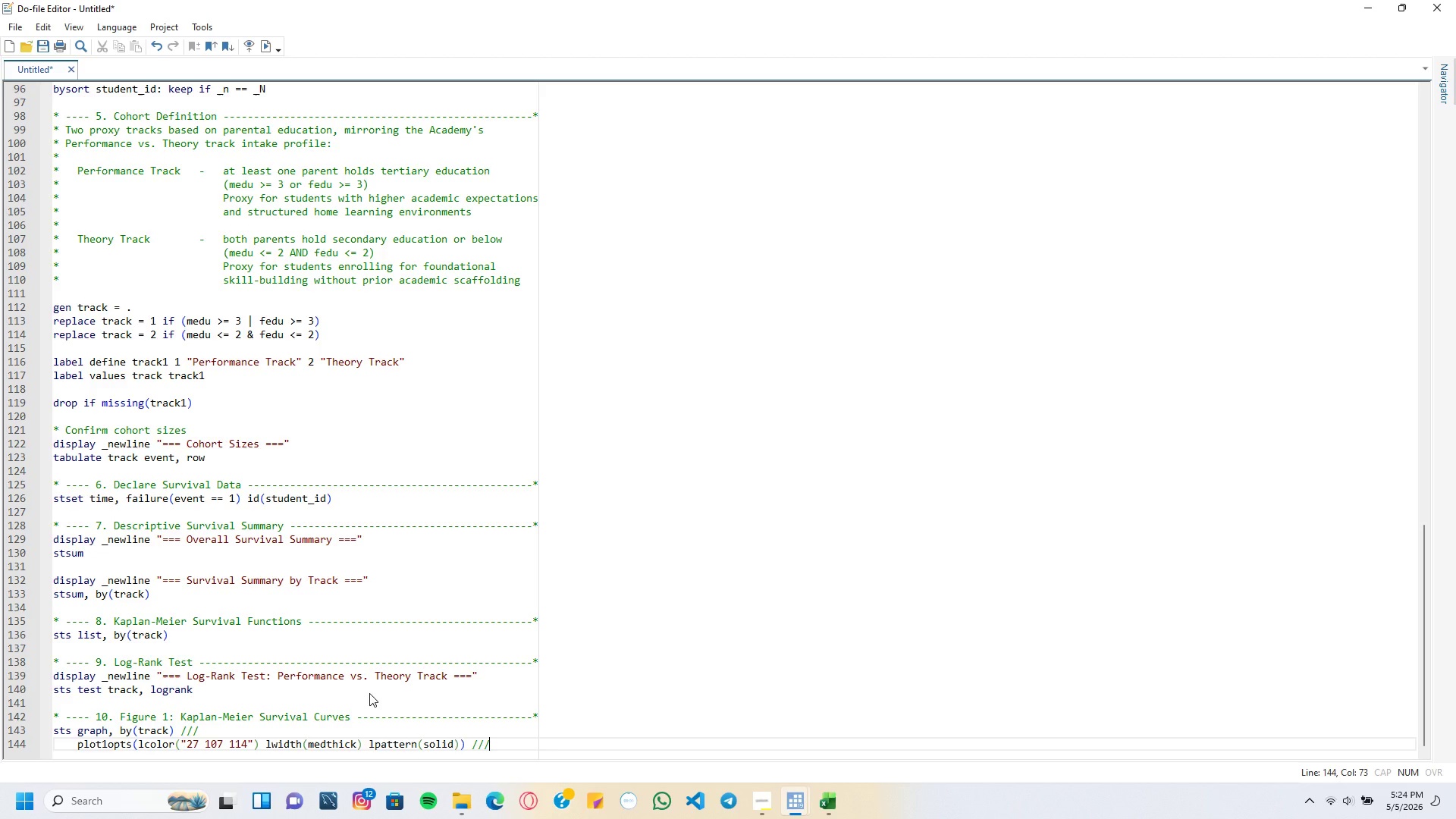 
wait(15.69)
 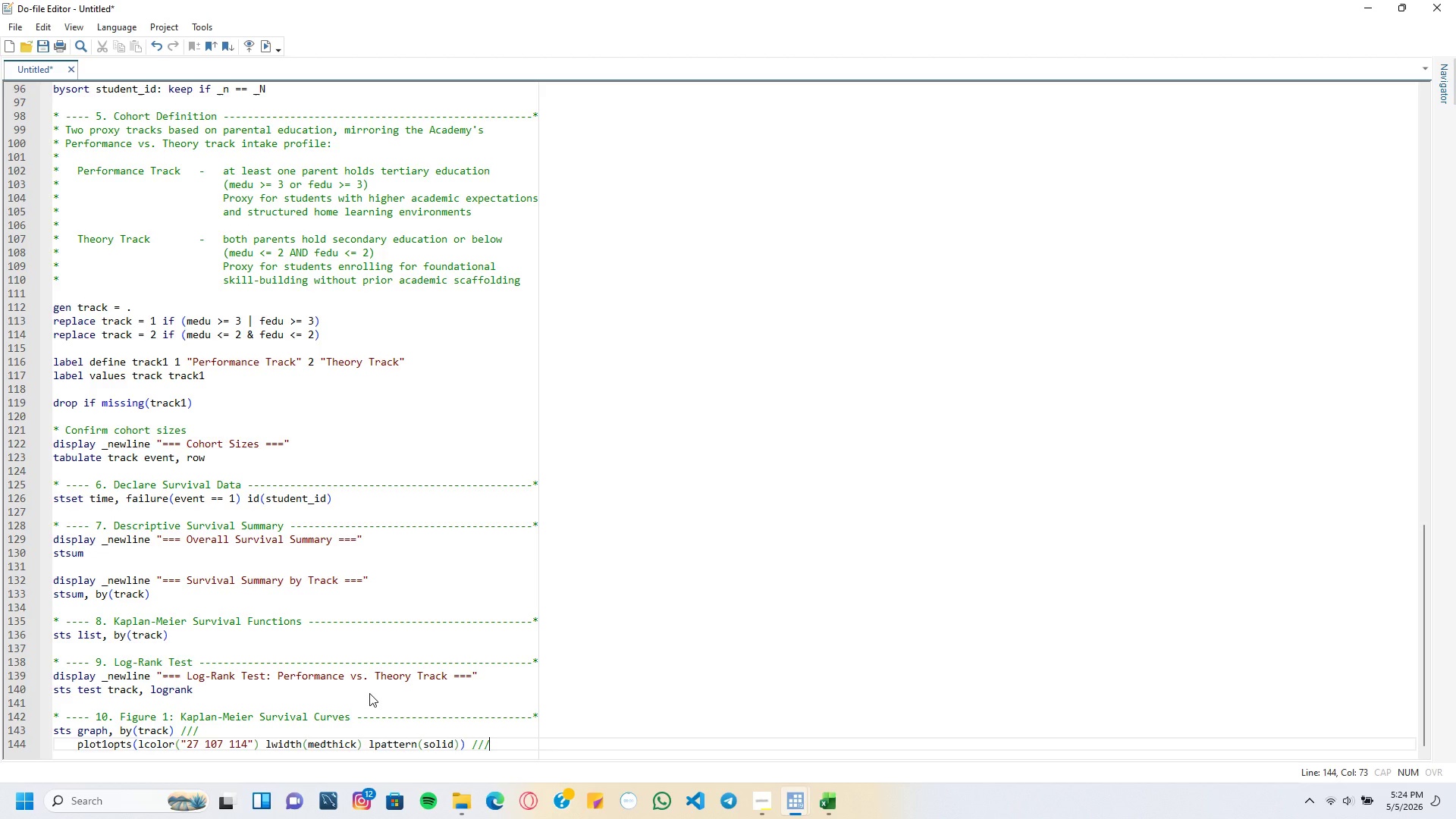 
key(Enter)
 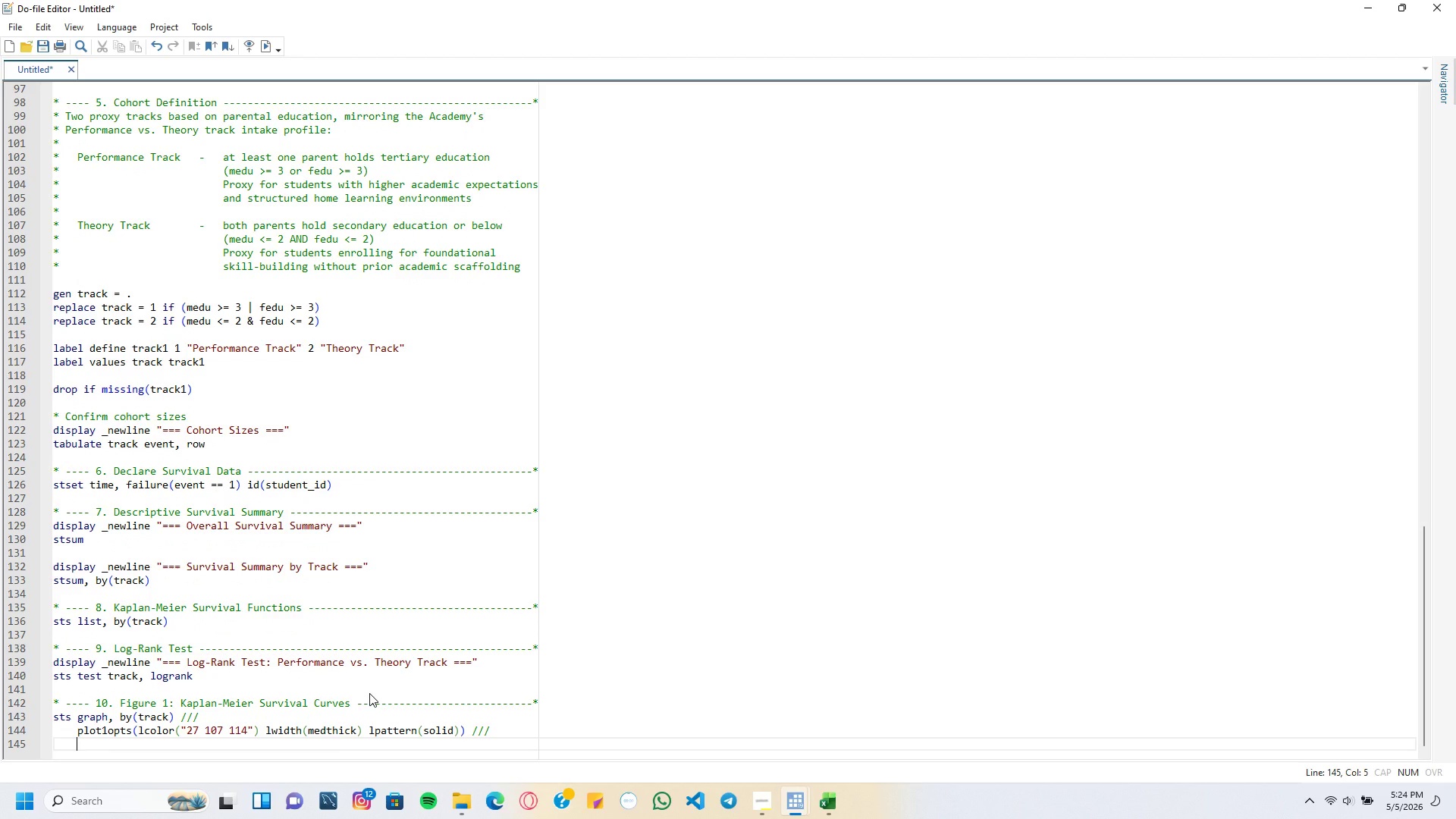 
type(plot2opts(lcolor("201 125 46)
 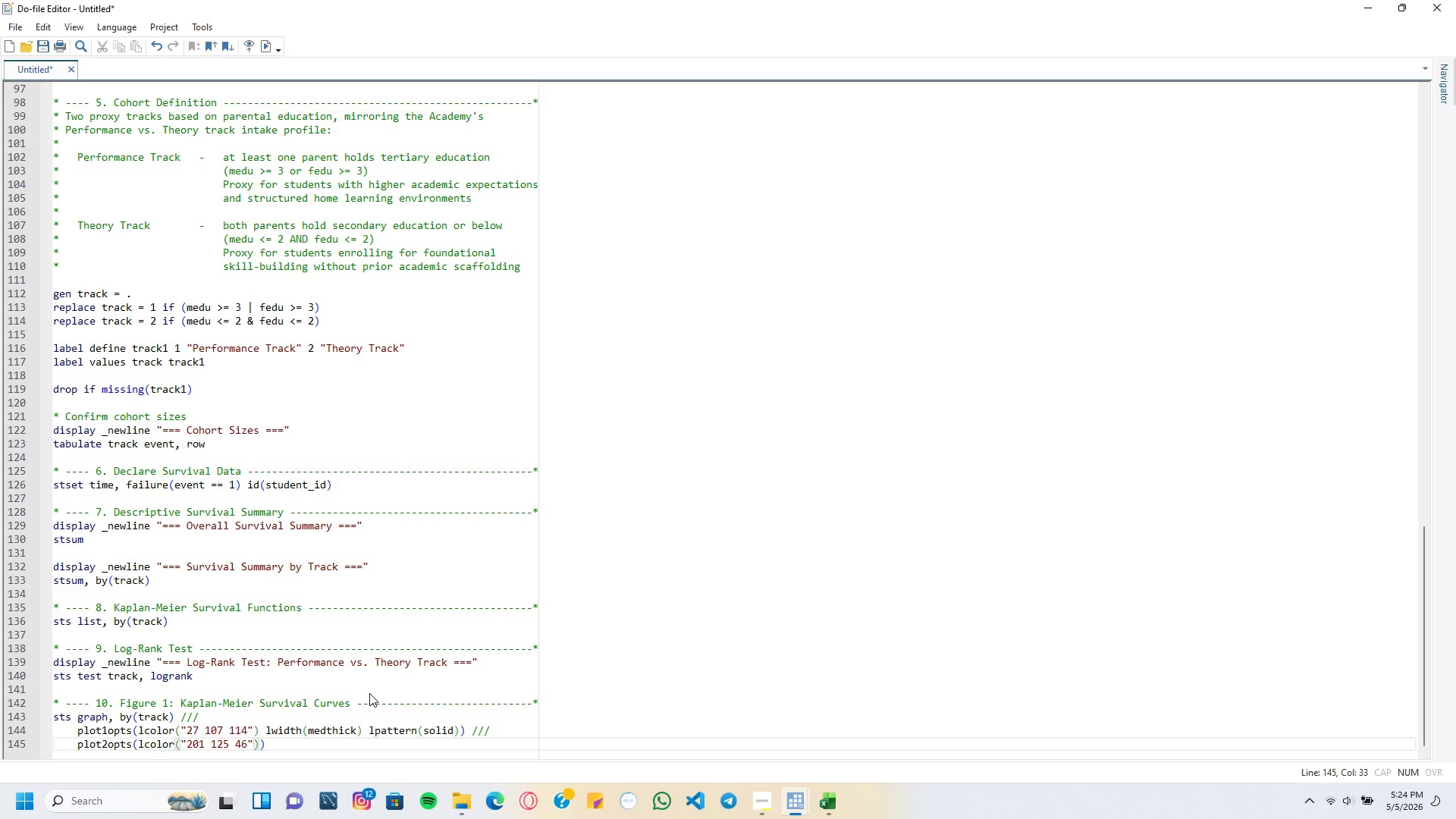 
key(ArrowRight)
 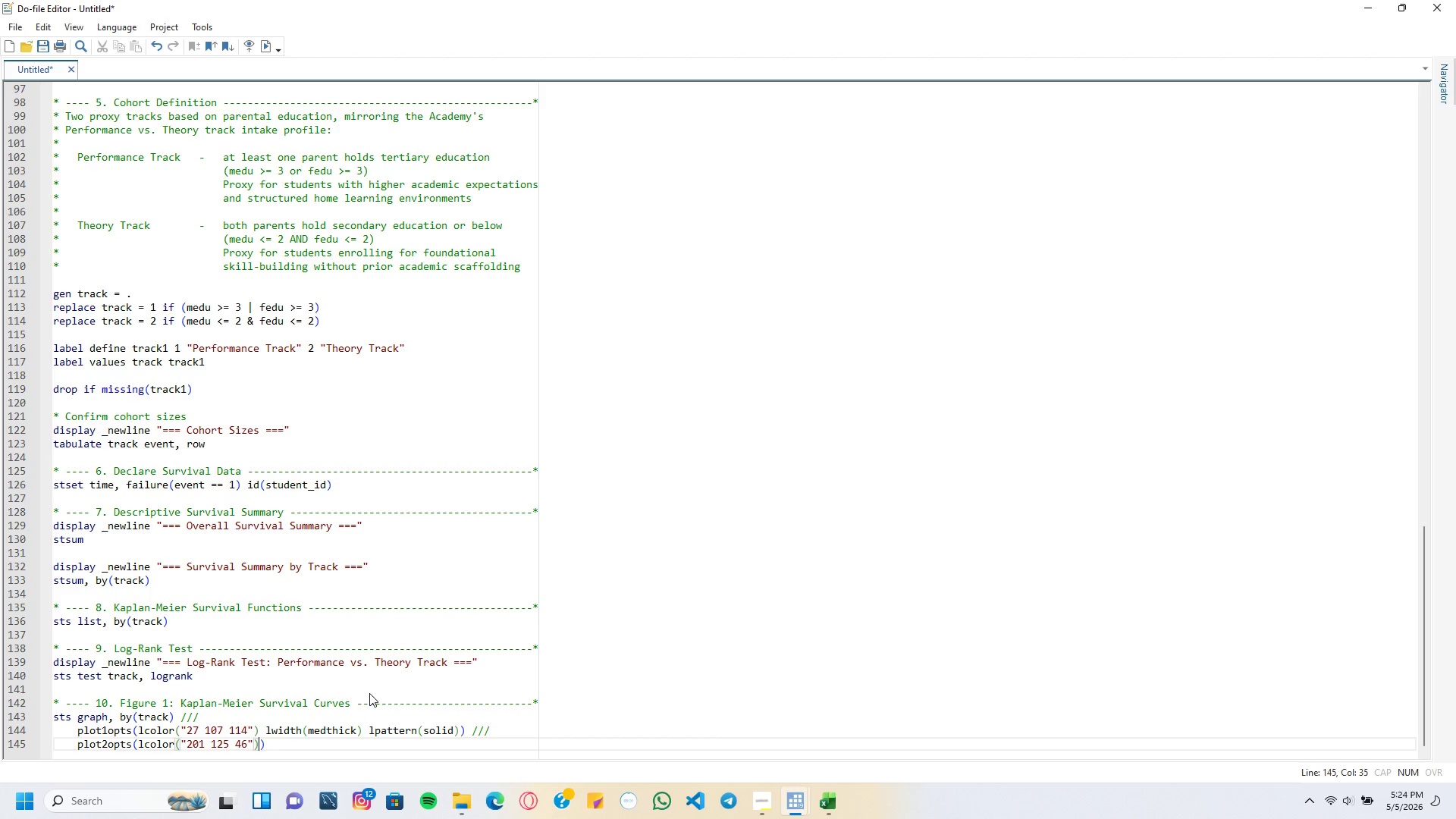 
key(ArrowRight)
 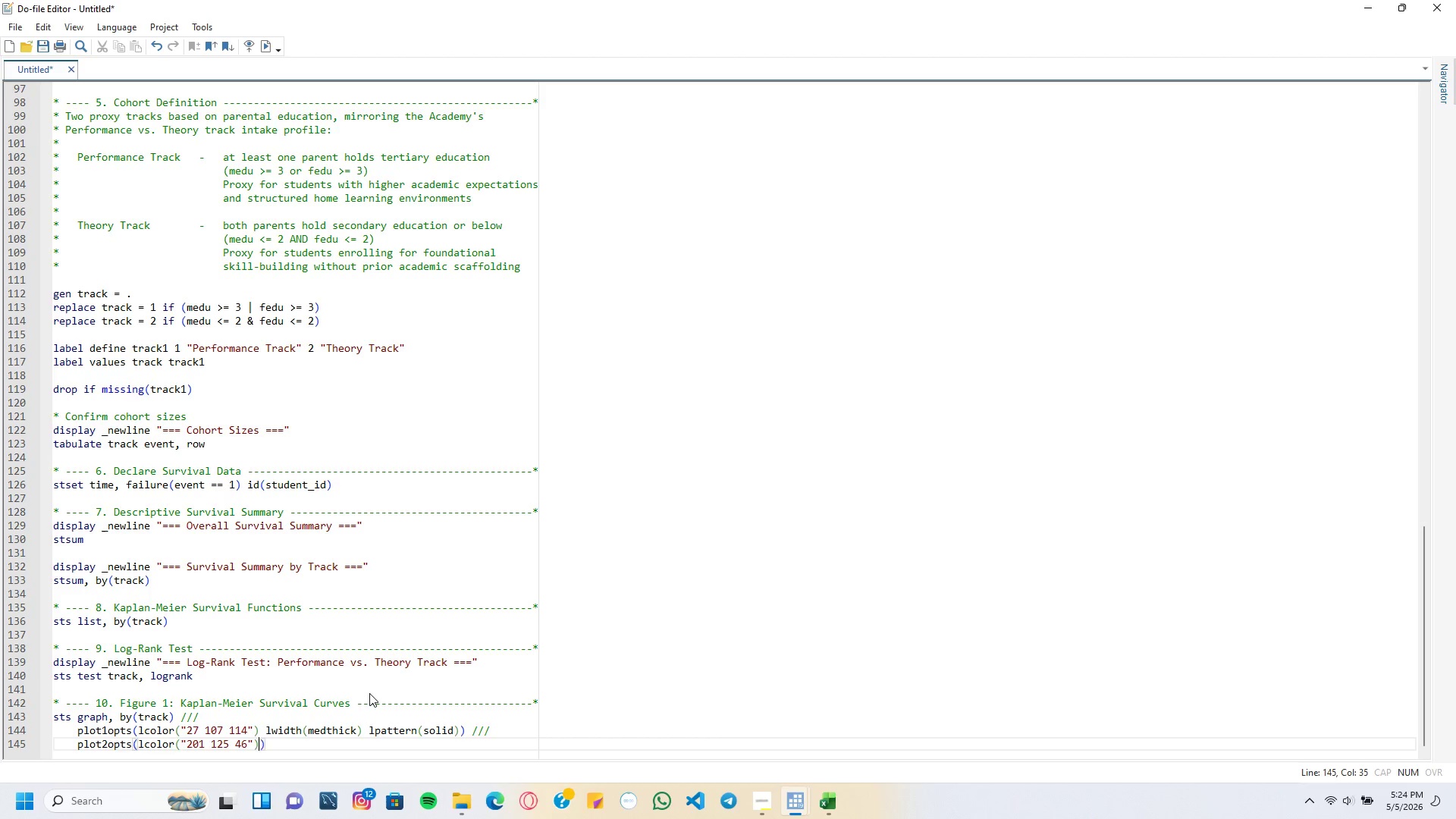 
type( lwidth(medthick)
 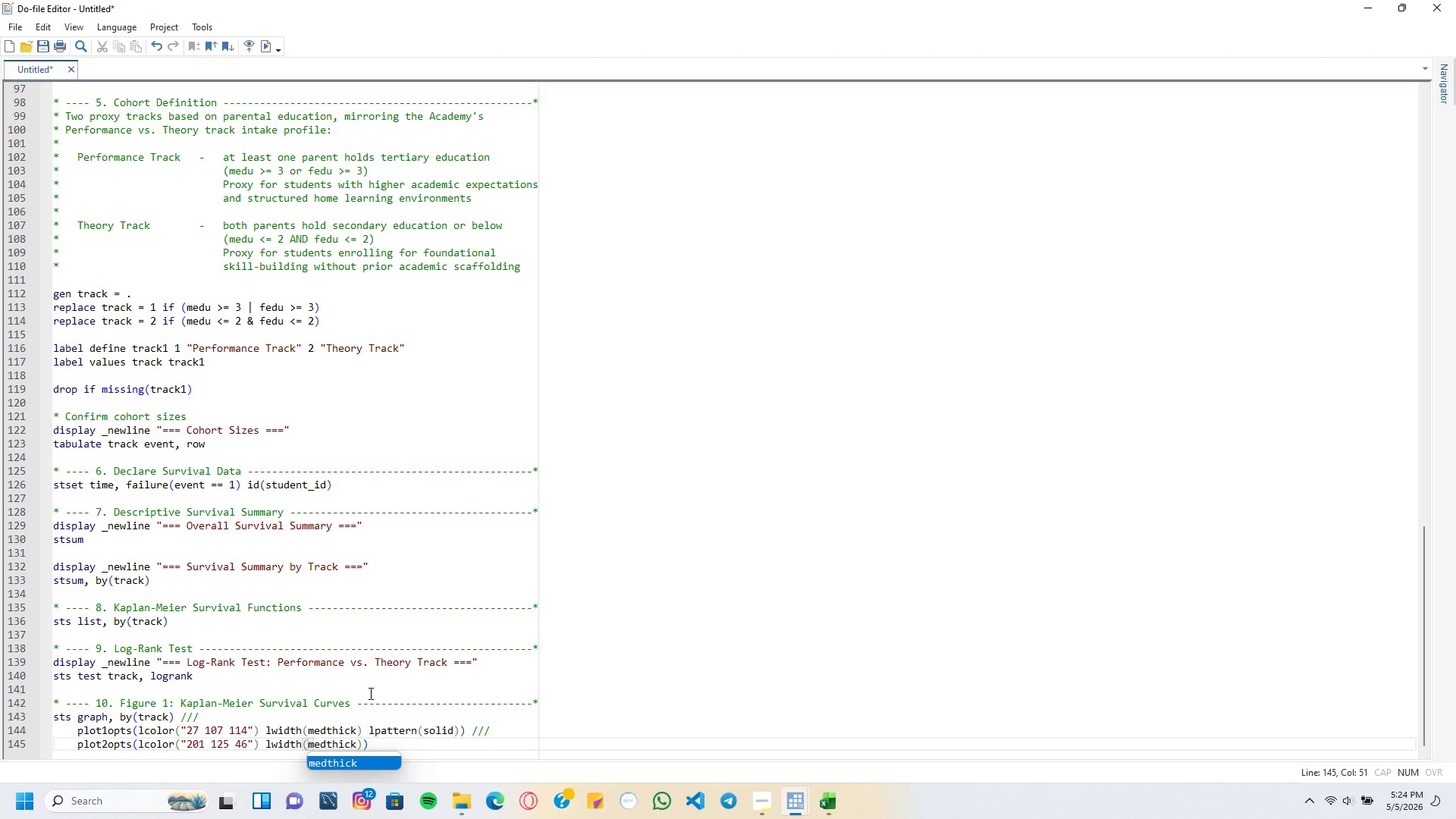 
key(ArrowRight)
 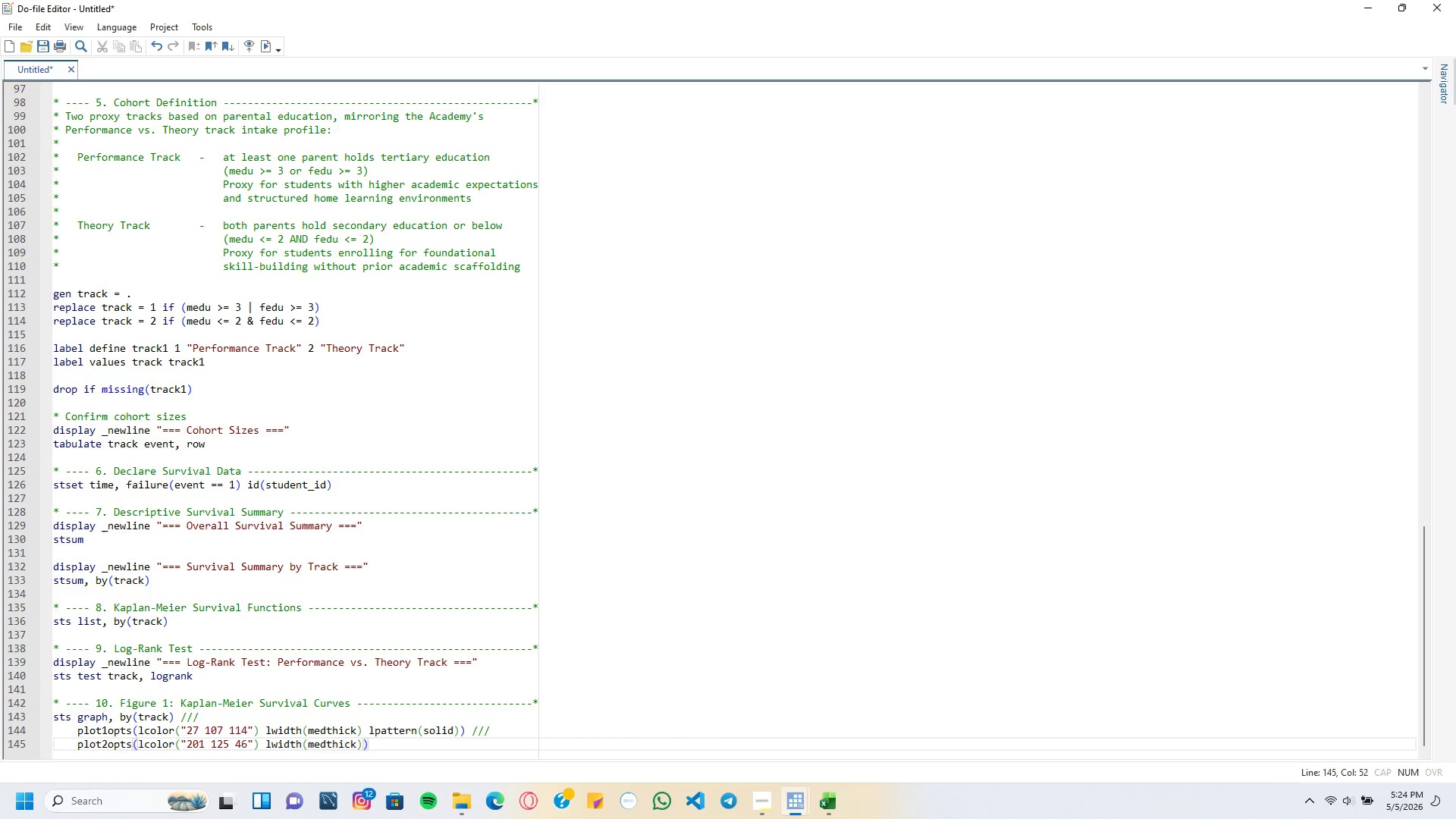 
type( lpattern(dash)
 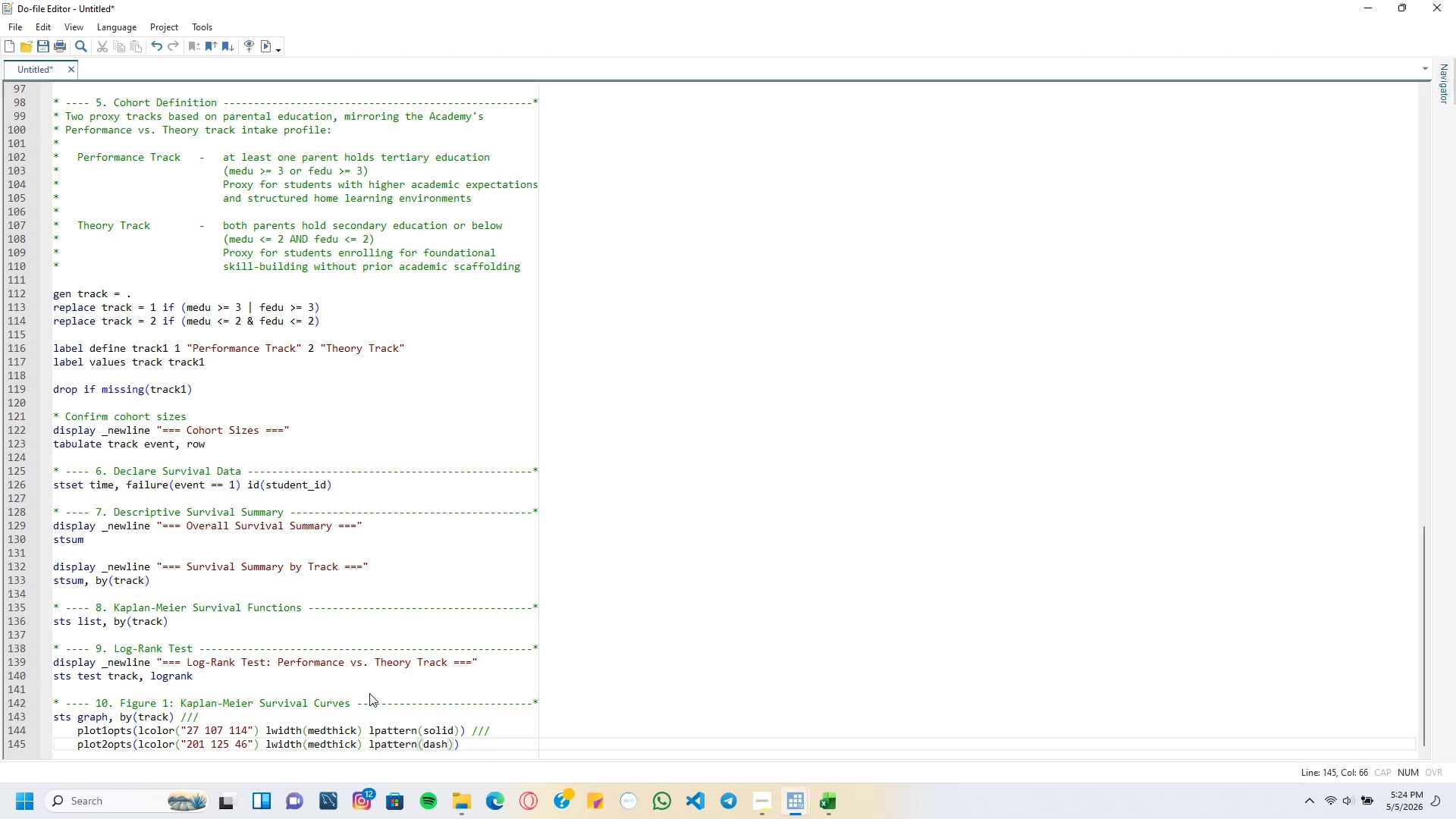 
key(ArrowRight)
 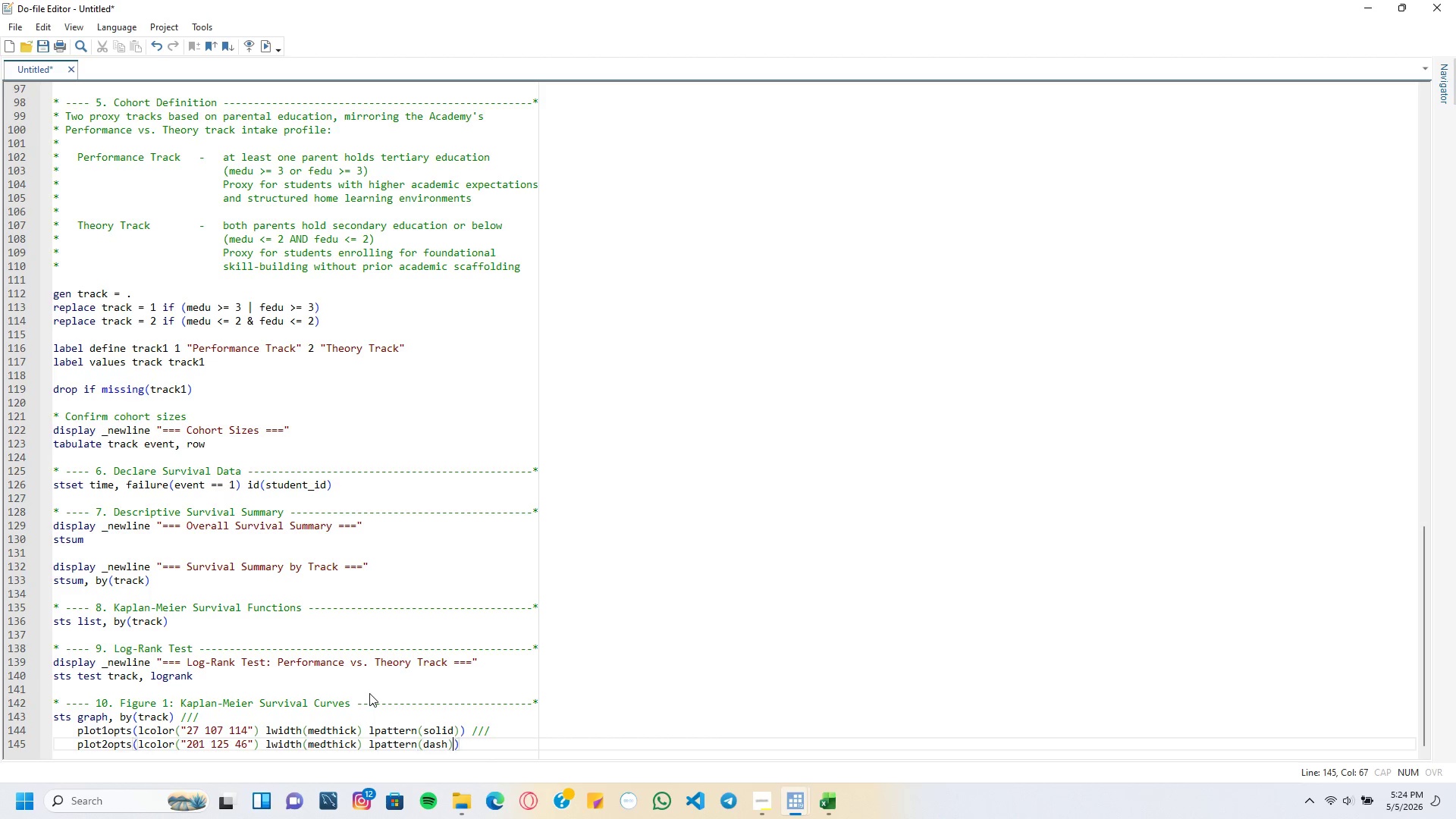 
key(ArrowRight)
 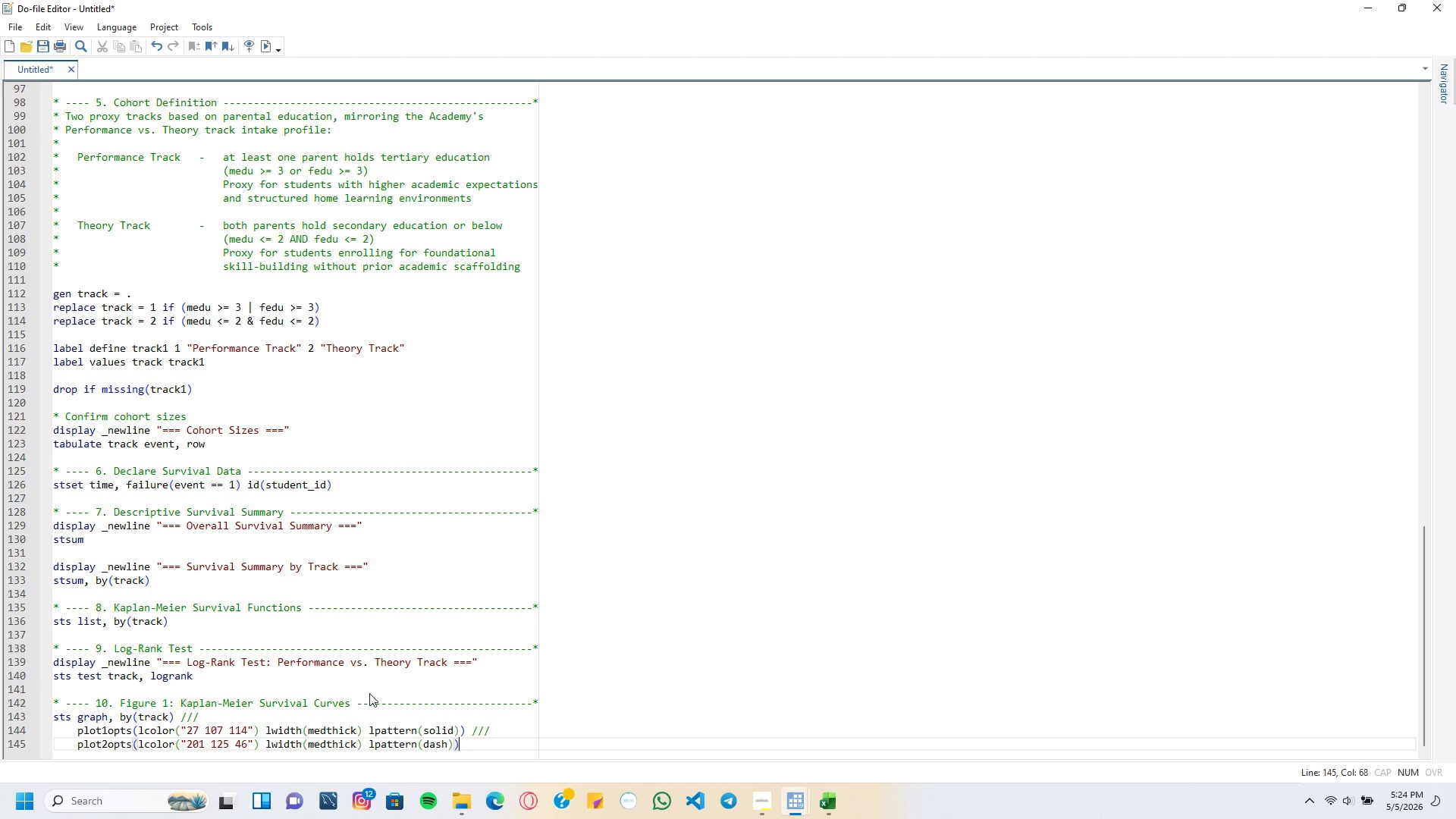 
key(Space)
 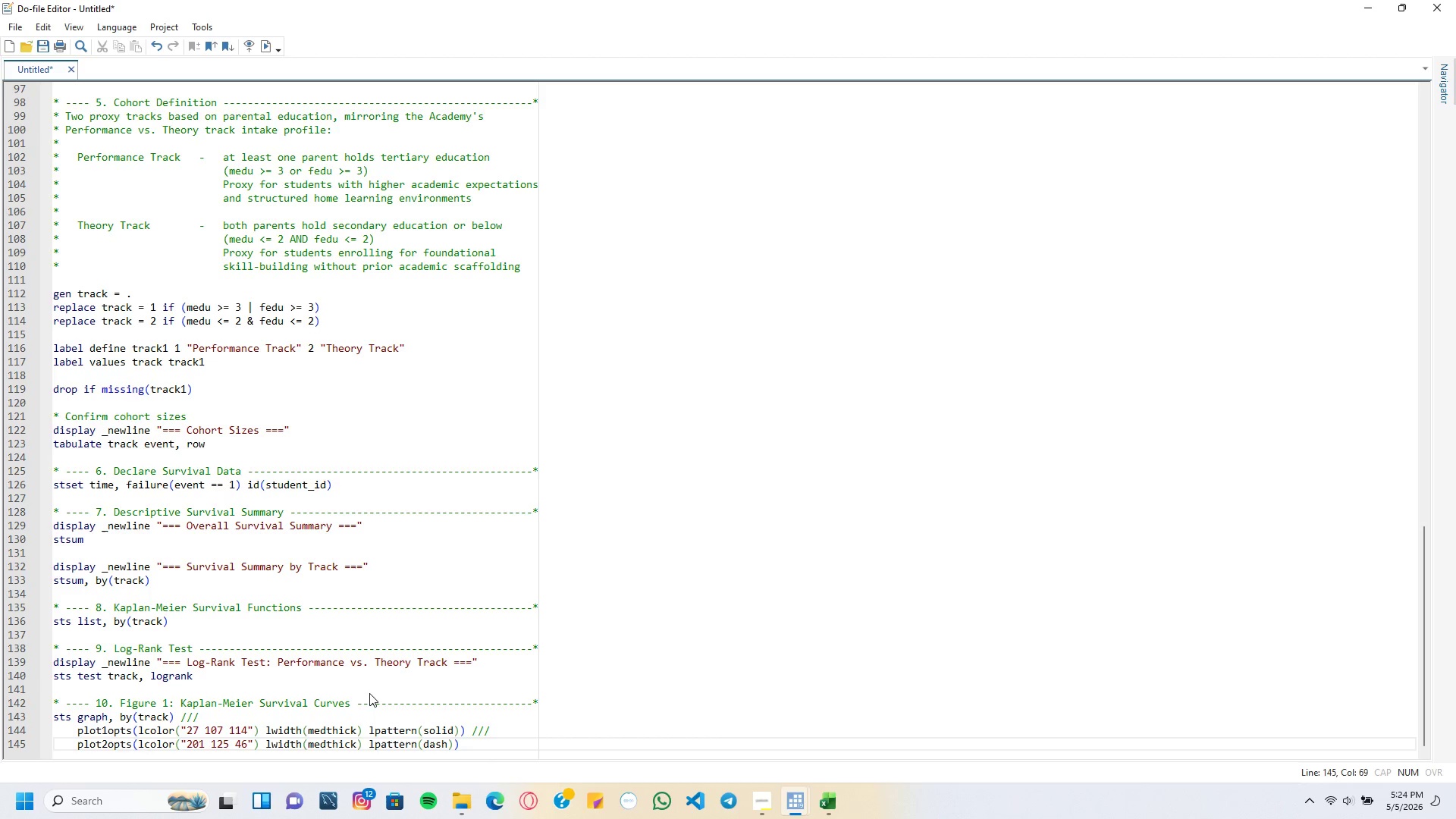 
key(Slash)
 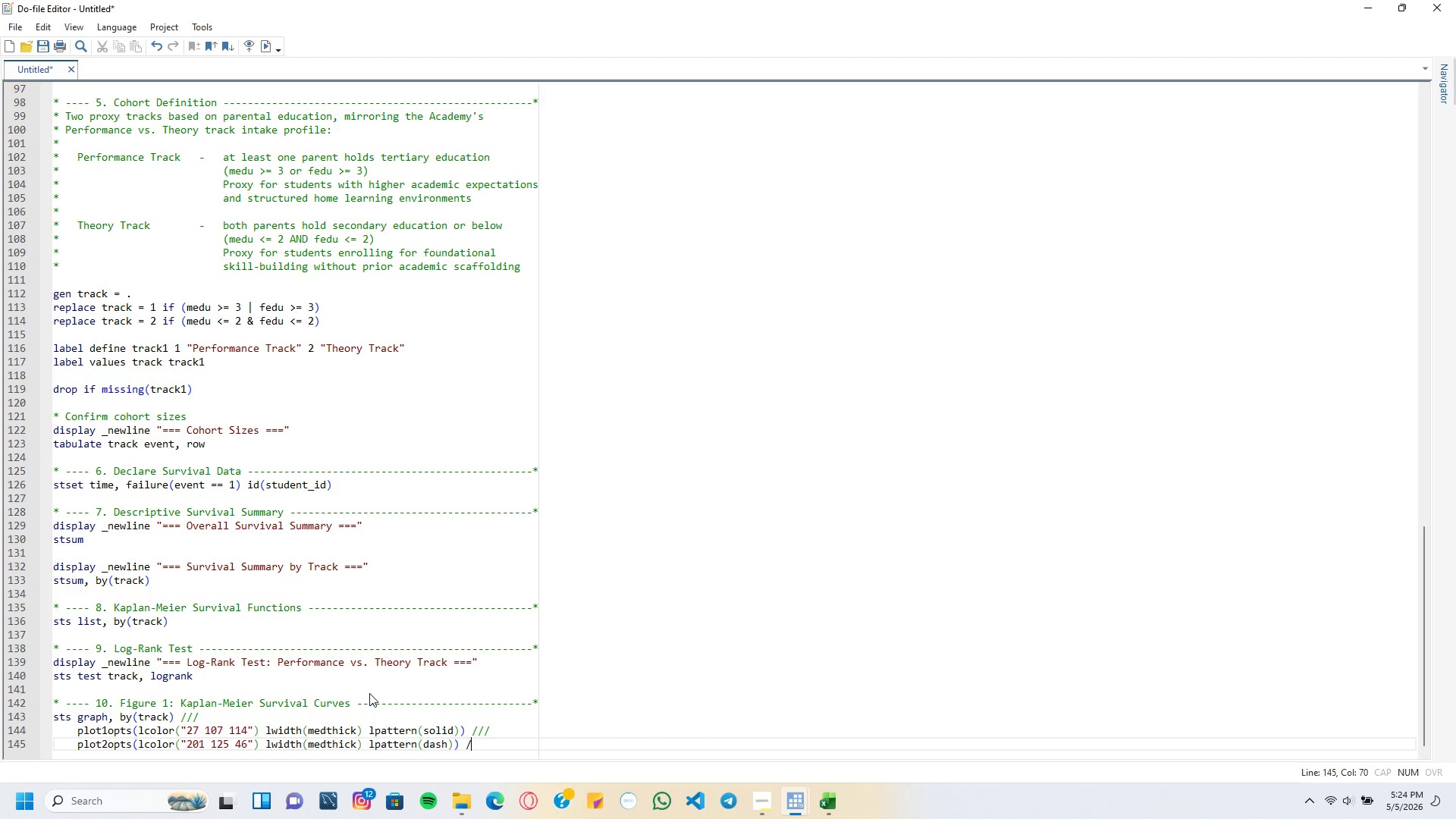 
key(Slash)
 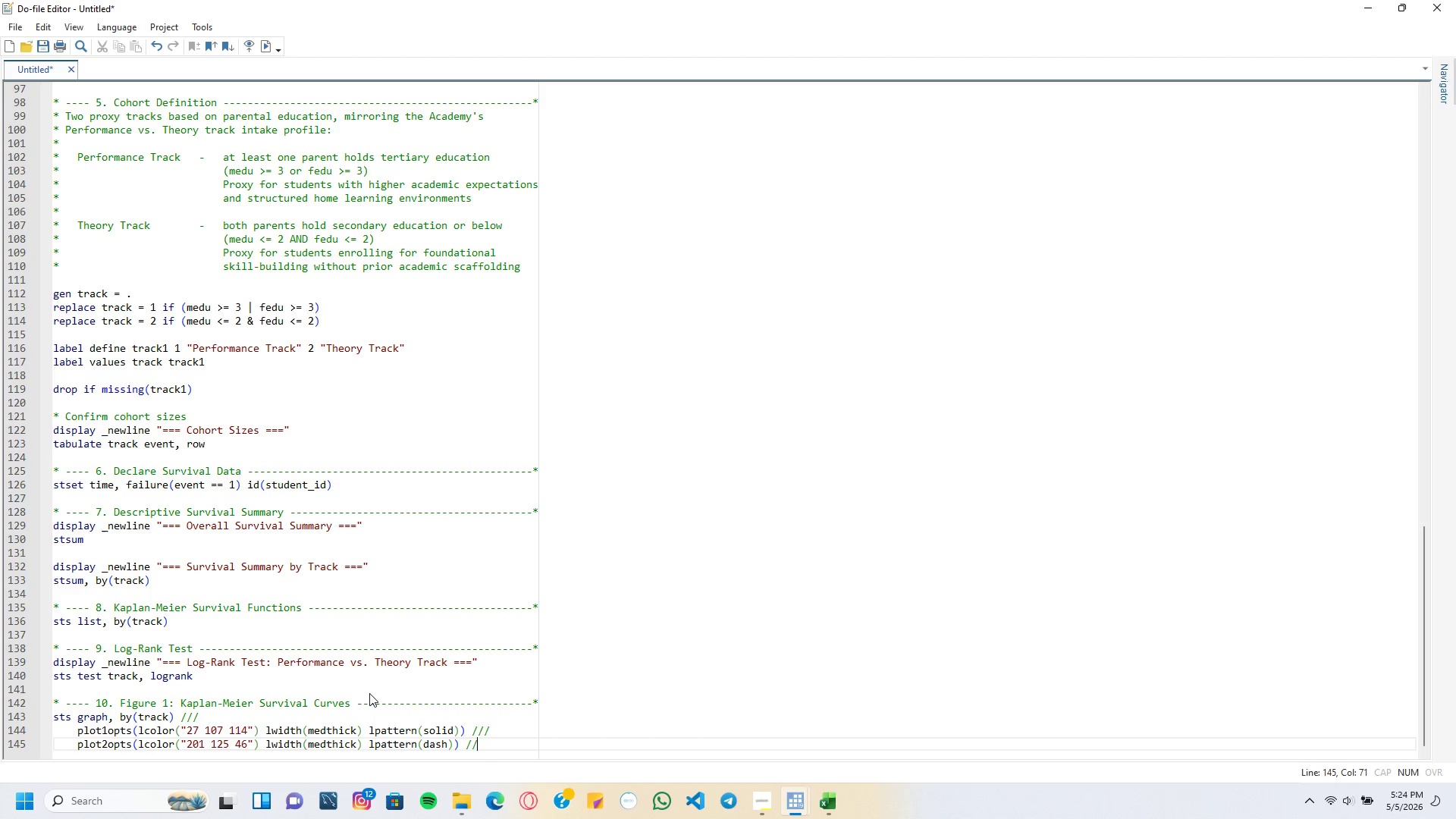 
key(Slash)
 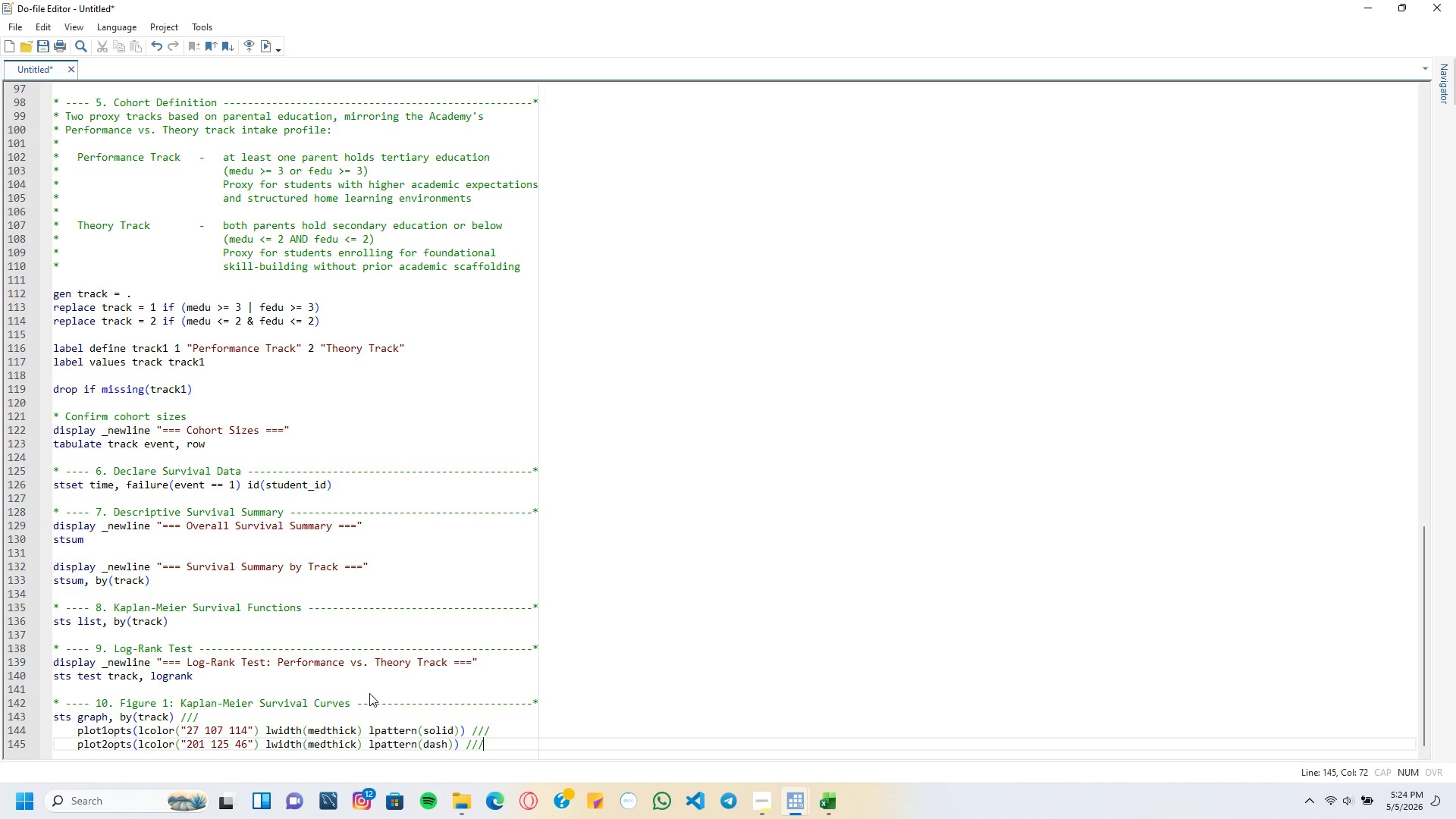 
key(ArrowLeft)
 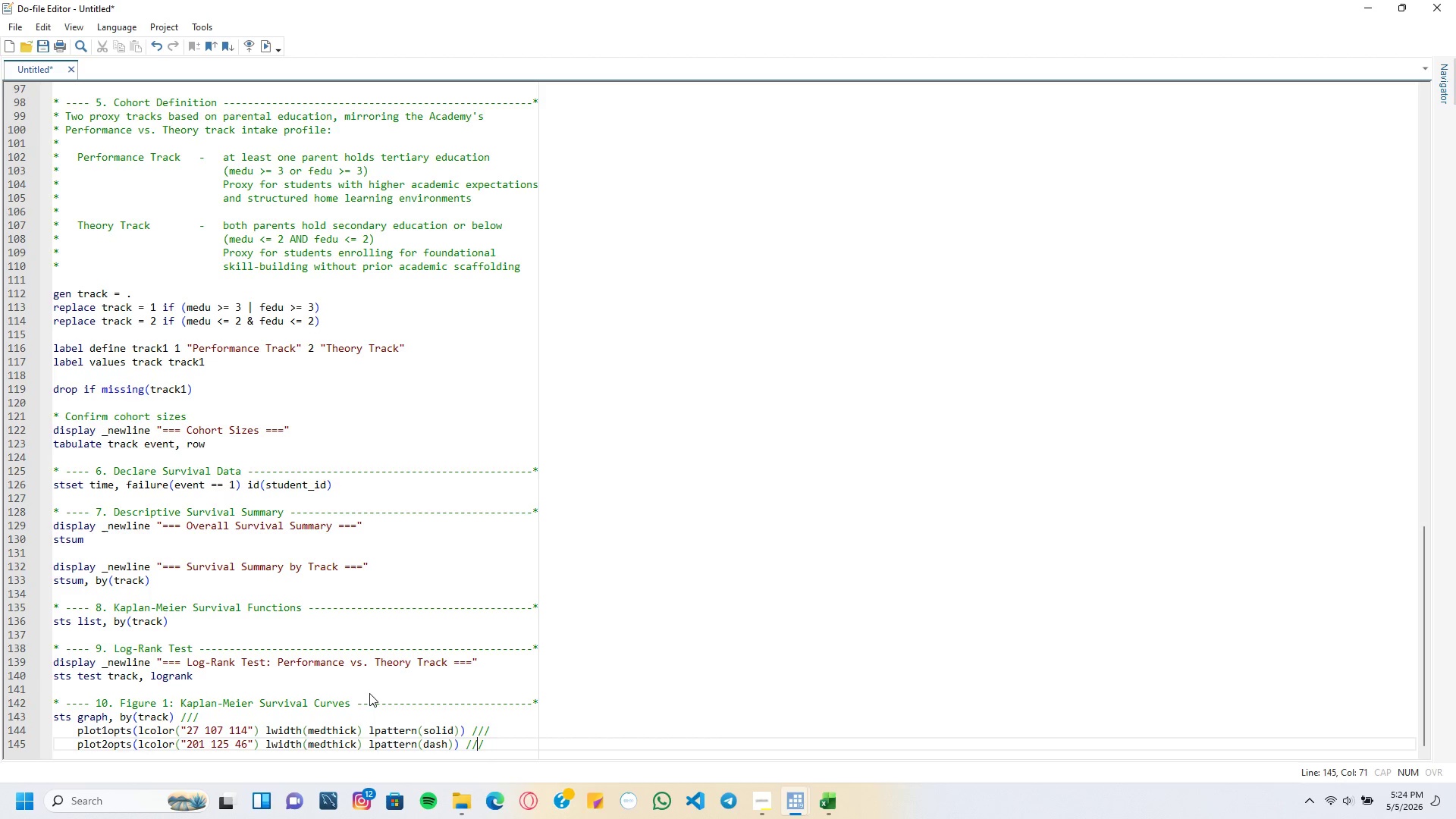 
key(ArrowLeft)
 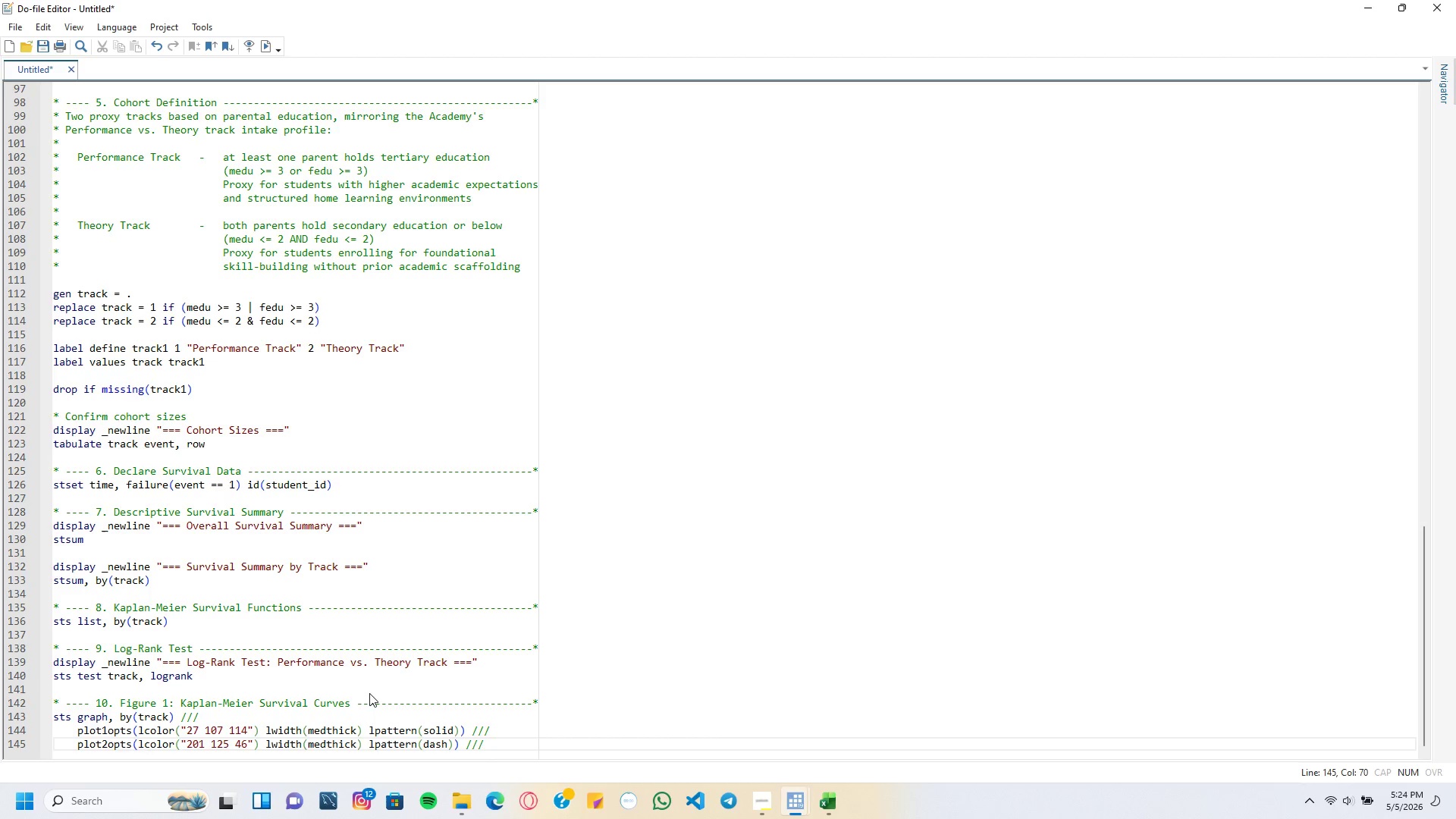 
key(ArrowRight)
 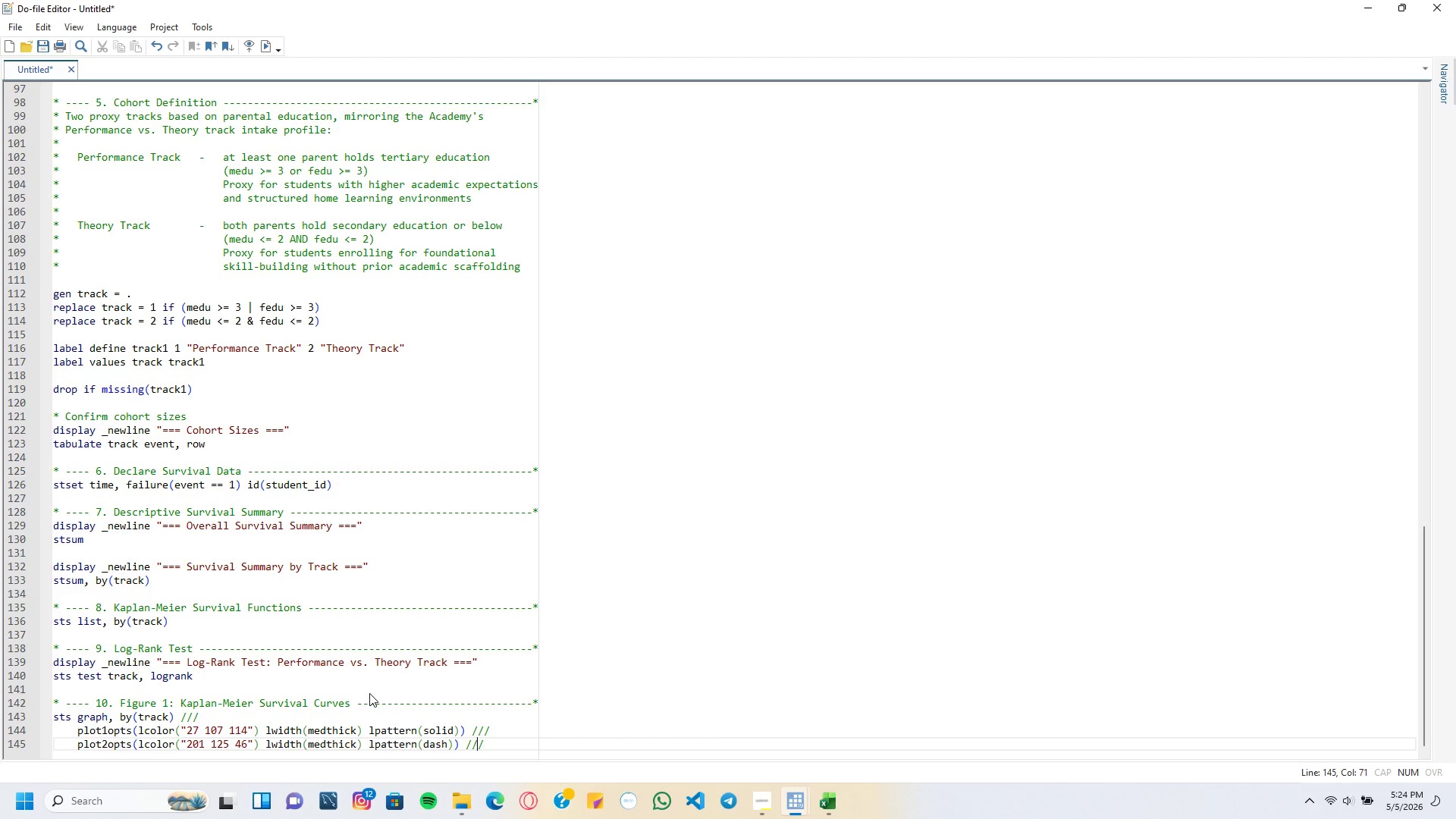 
key(ArrowRight)
 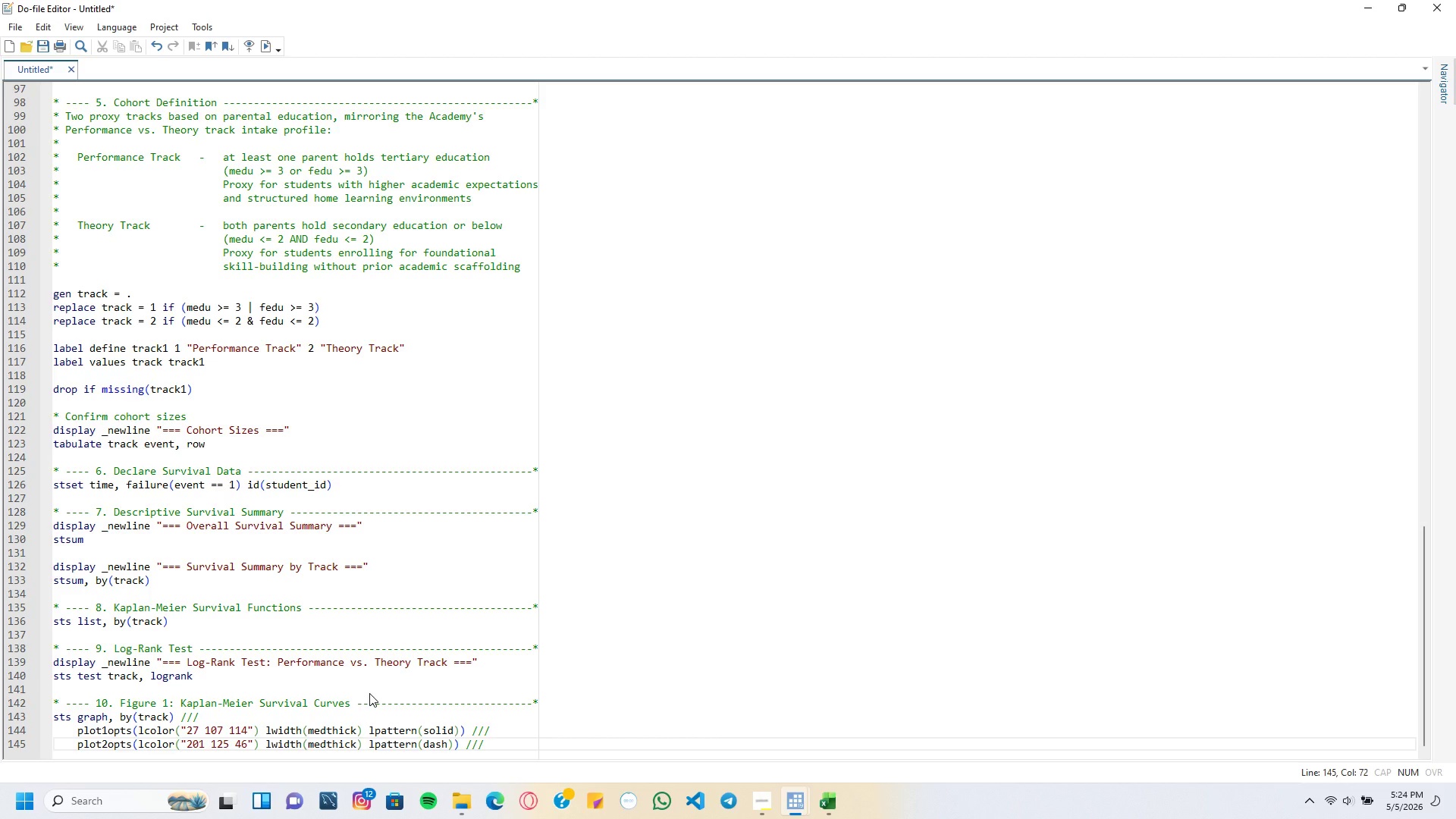 
key(Enter)
 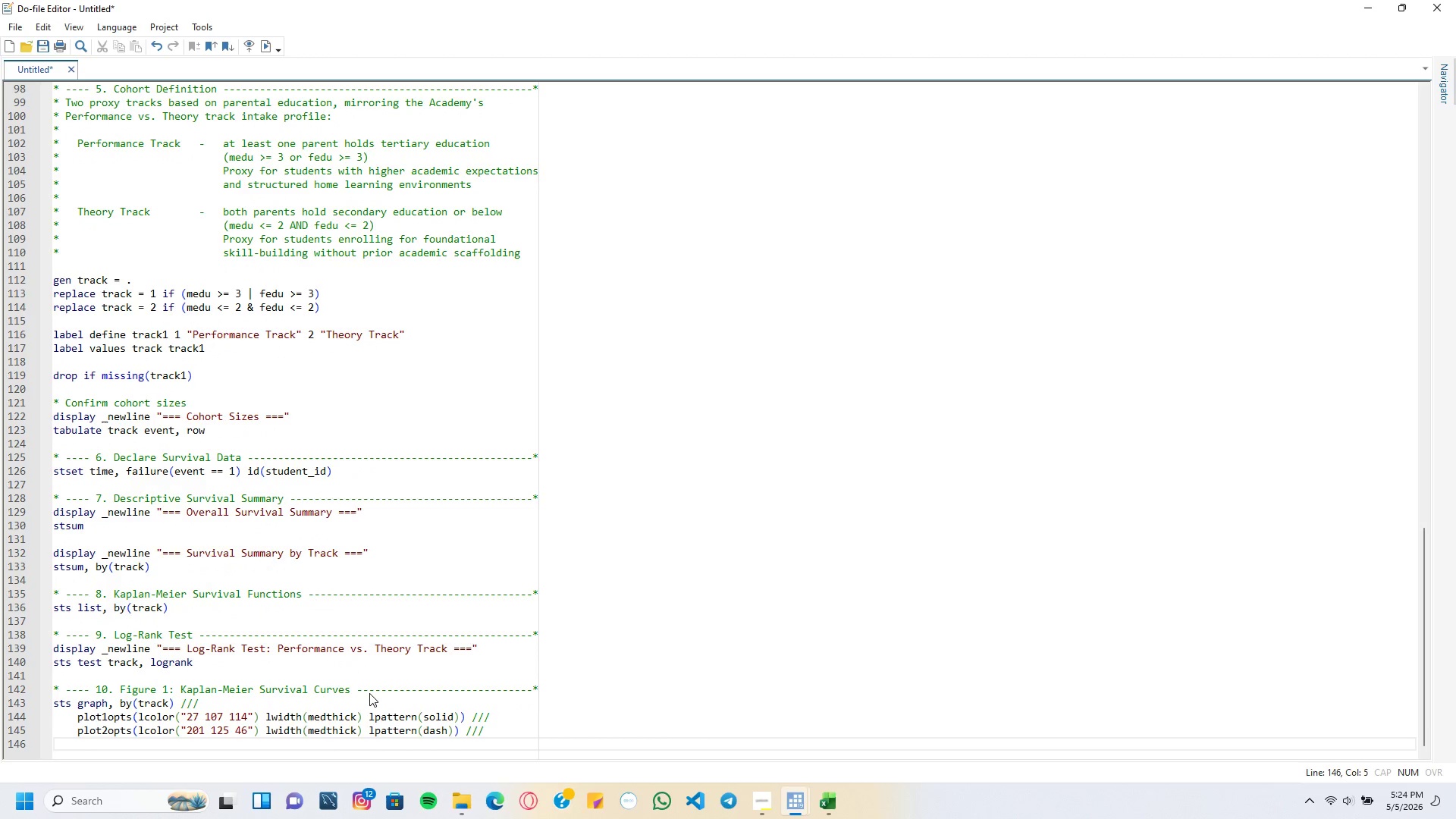 
type(ci)
 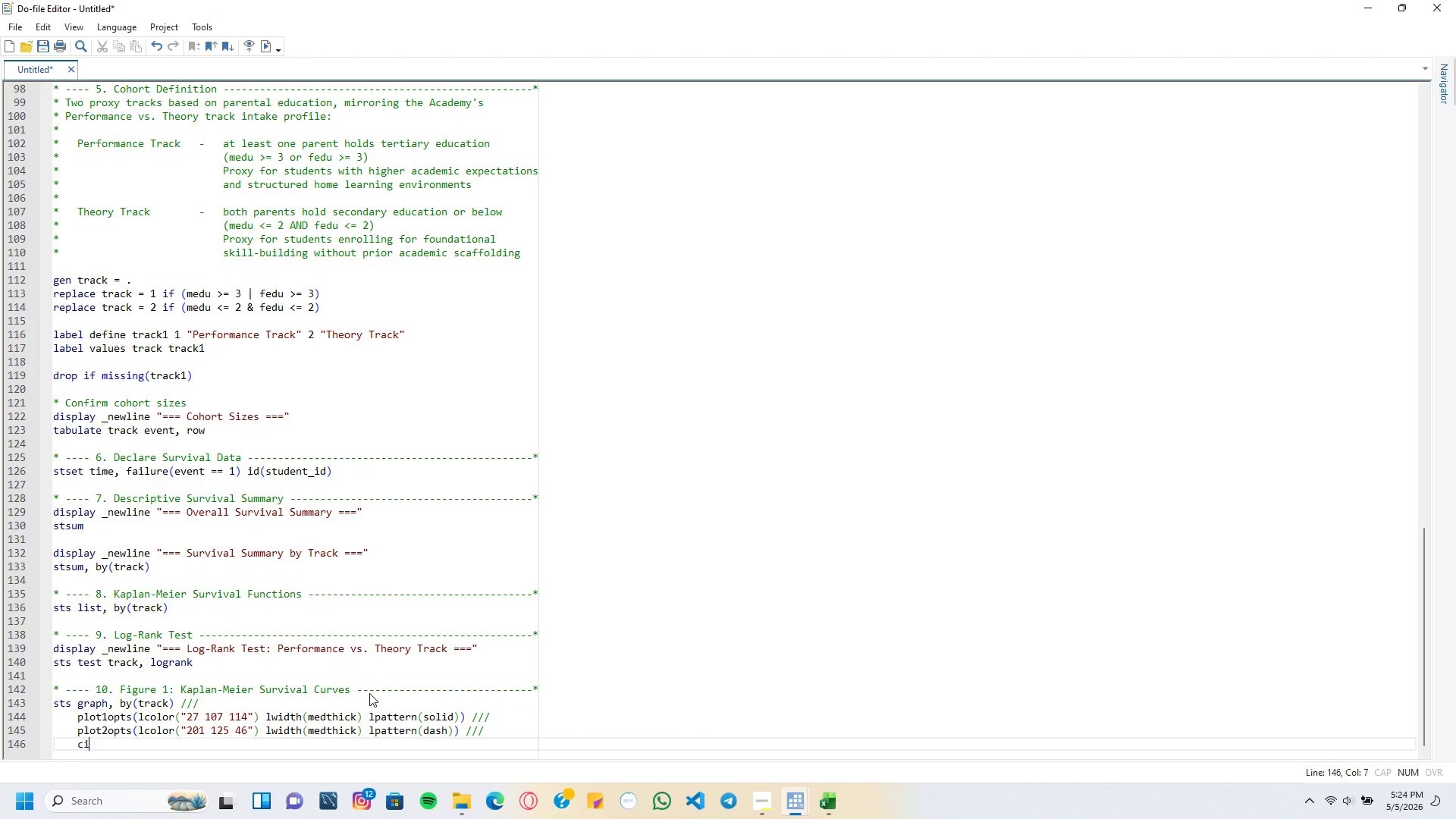 
wait(7.44)
 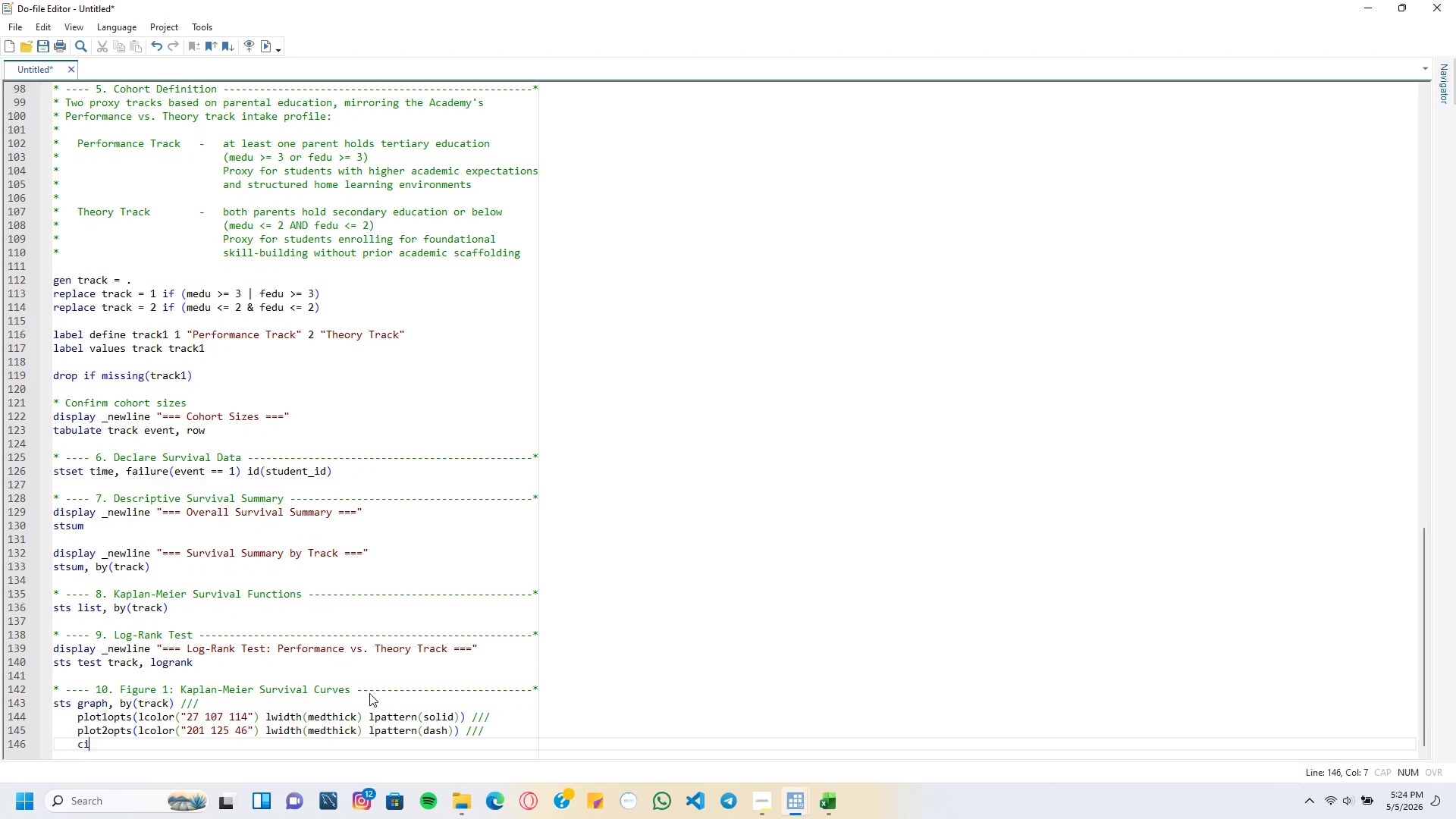 
left_click([366, 665])
 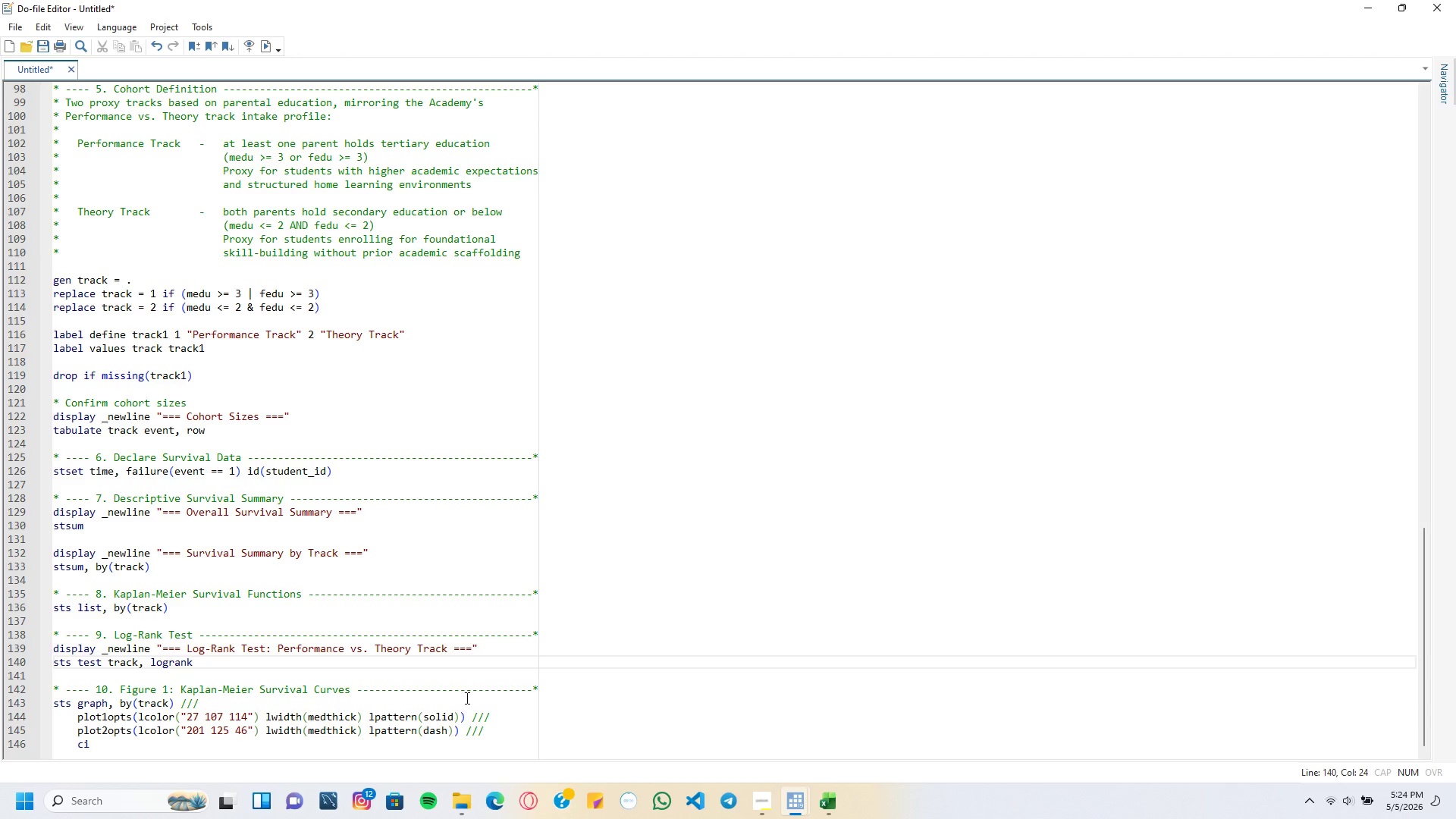 
left_click([475, 714])
 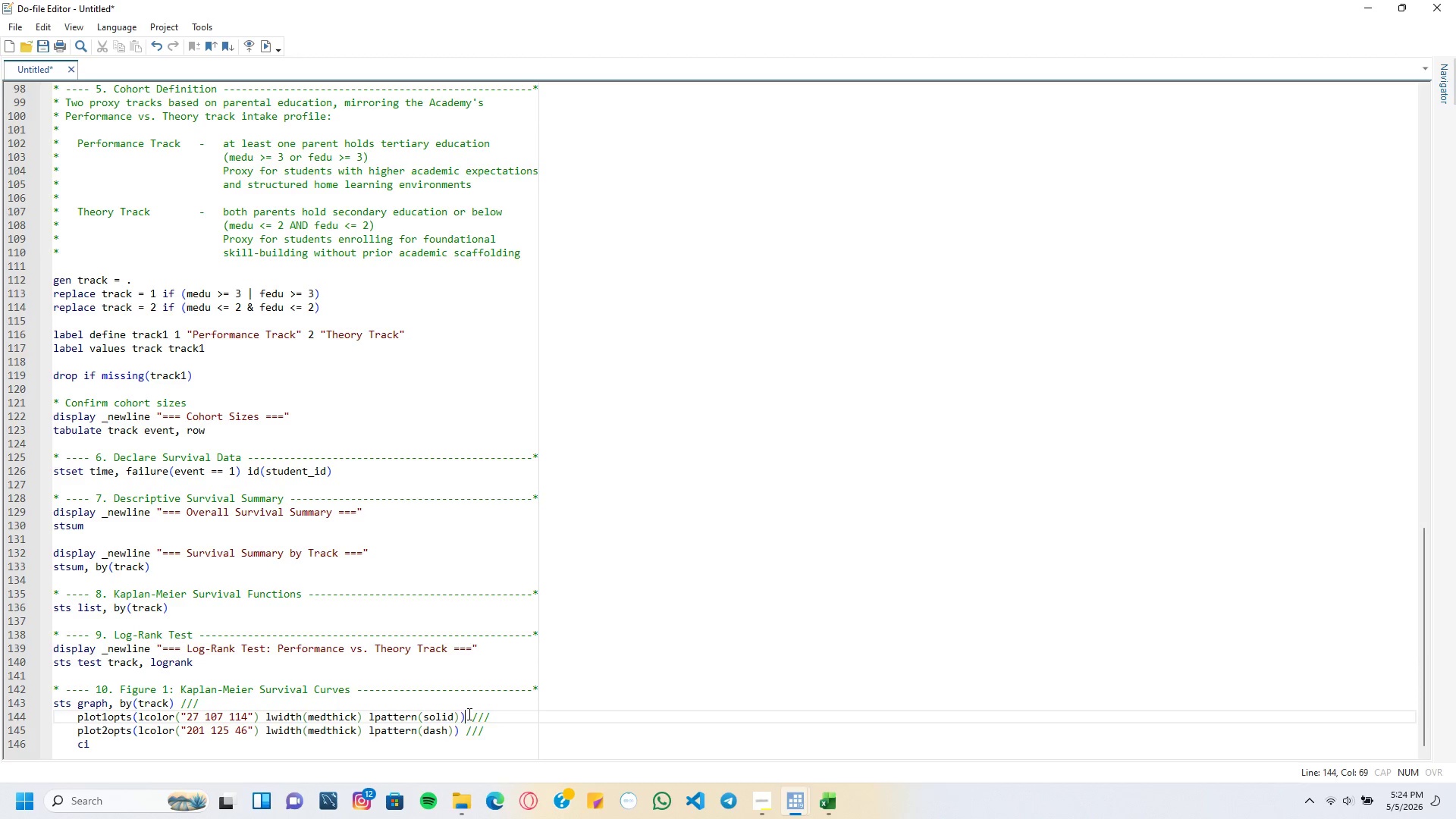 
double_click([475, 717])
 